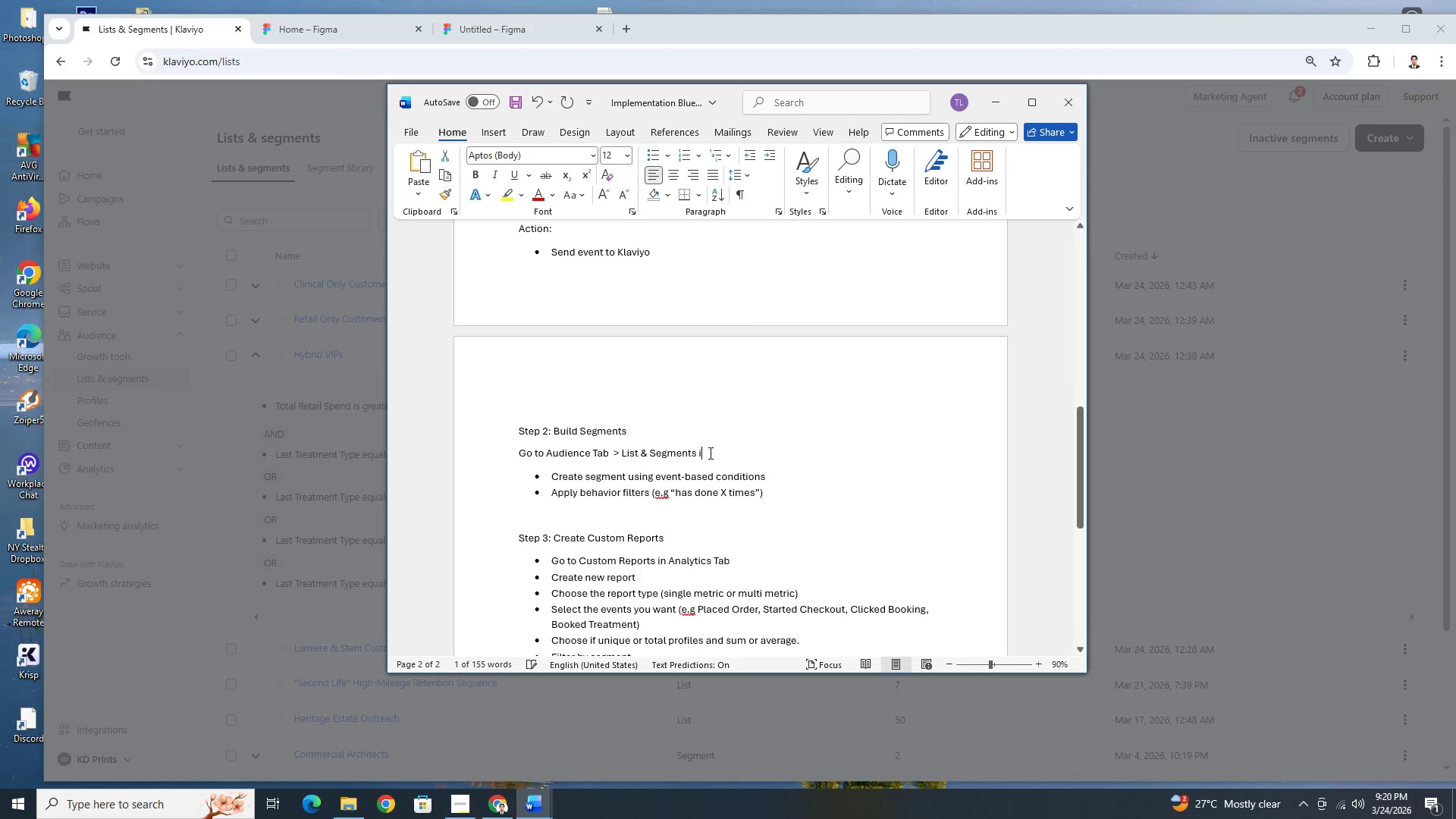 
key(Backspace)
 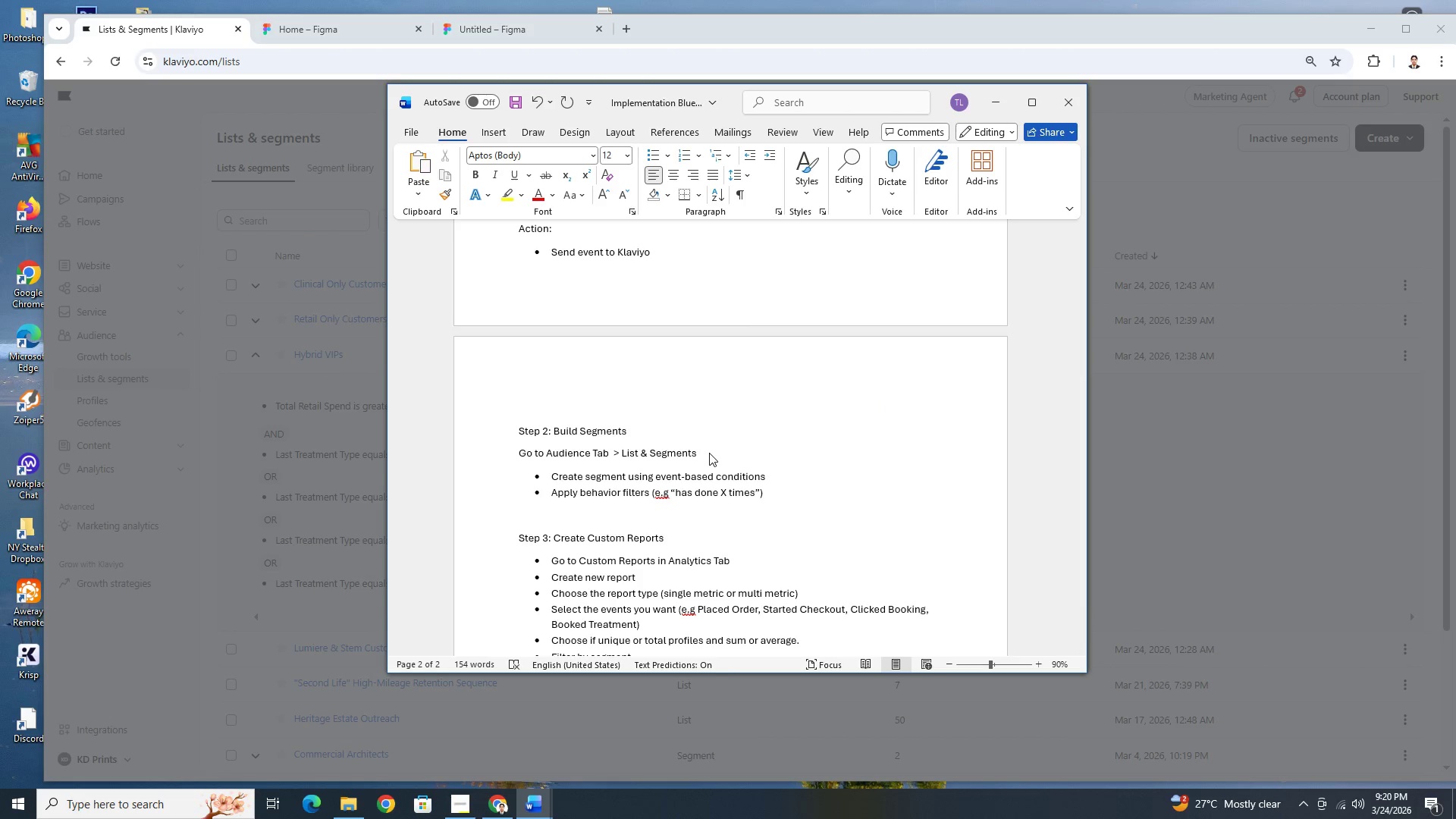 
key(Shift+ShiftRight)
 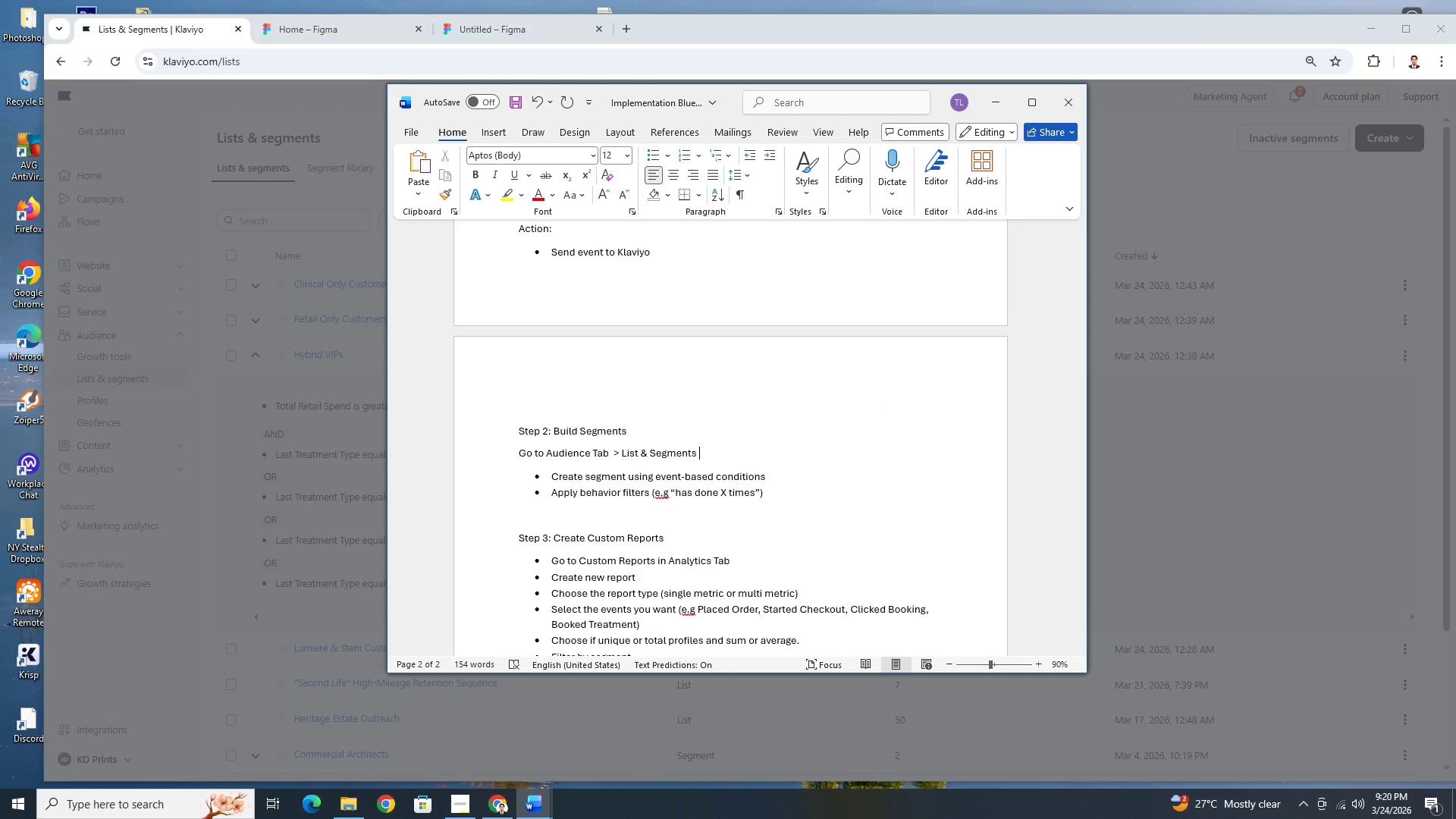 
key(Shift+Period)
 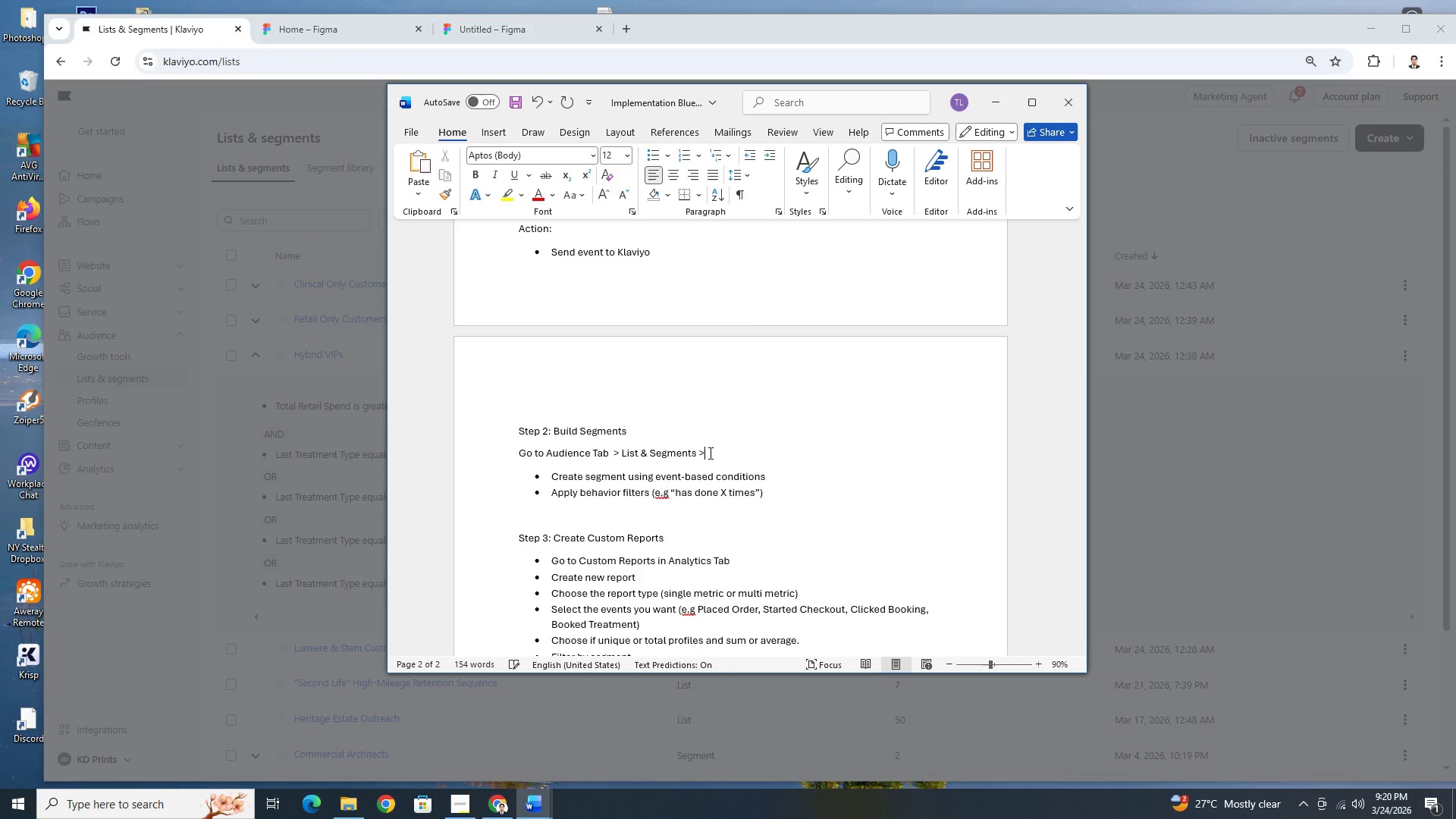 
key(Space)
 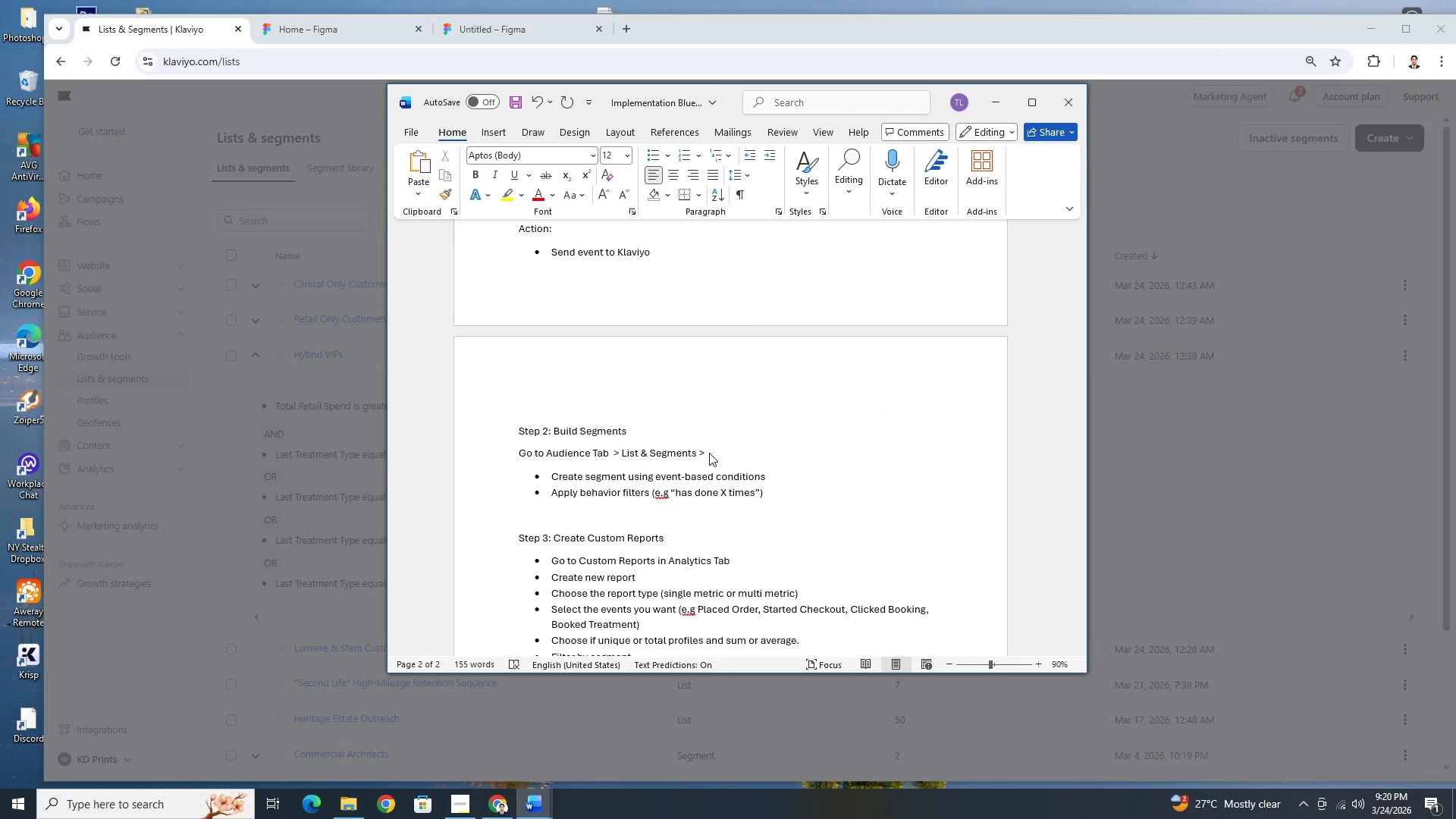 
key(ArrowLeft)
 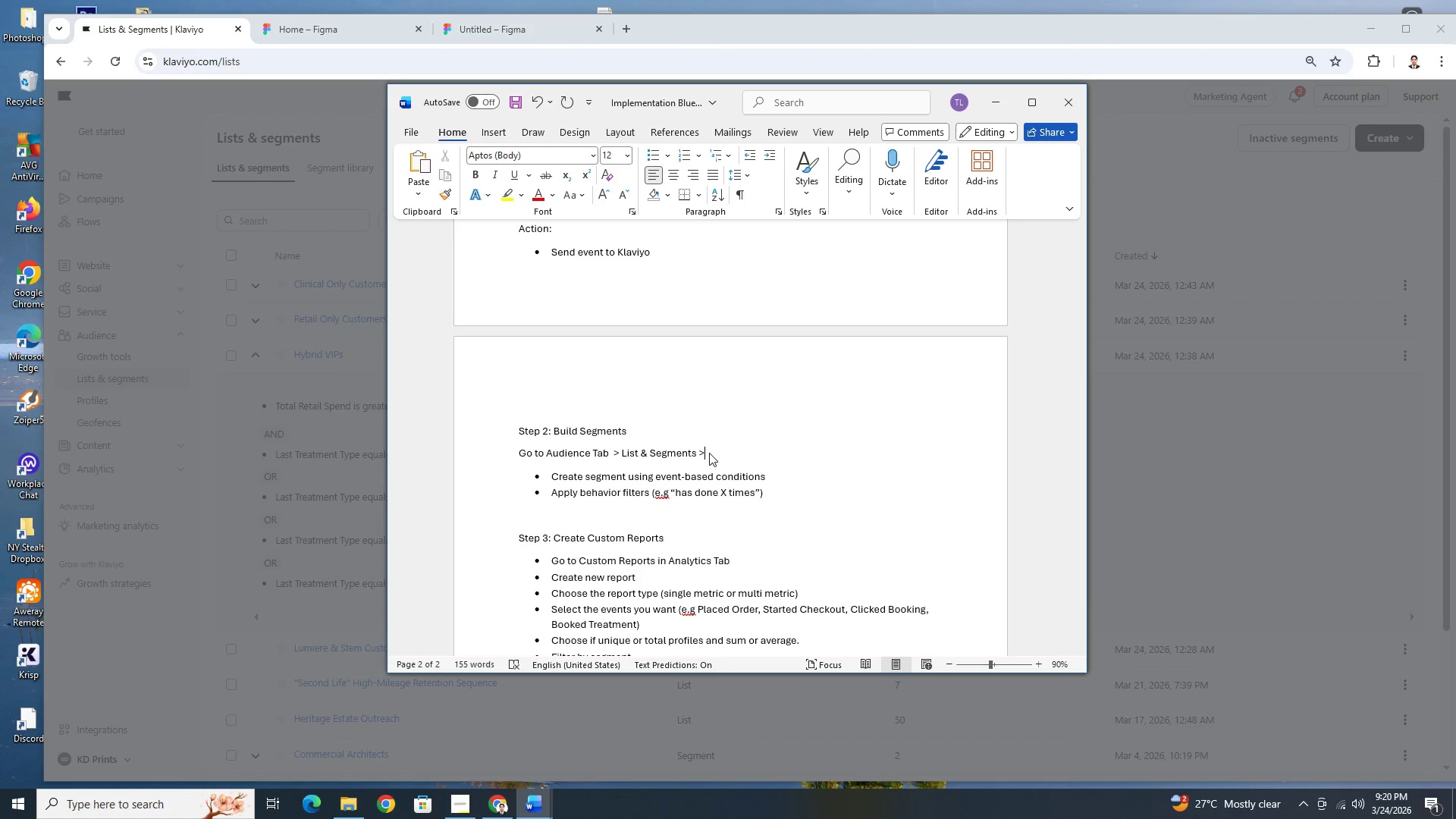 
key(ArrowLeft)
 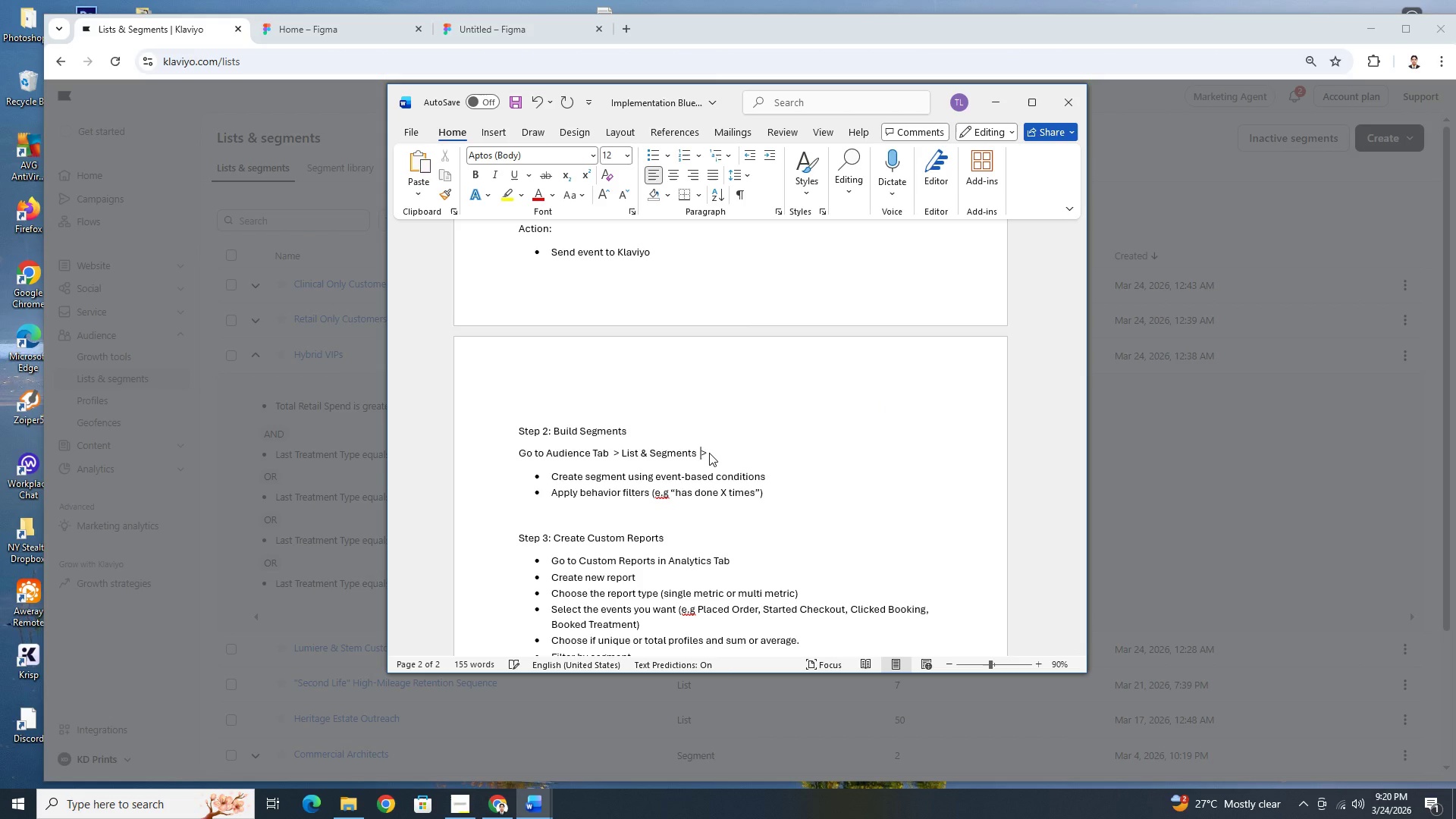 
key(Space)
 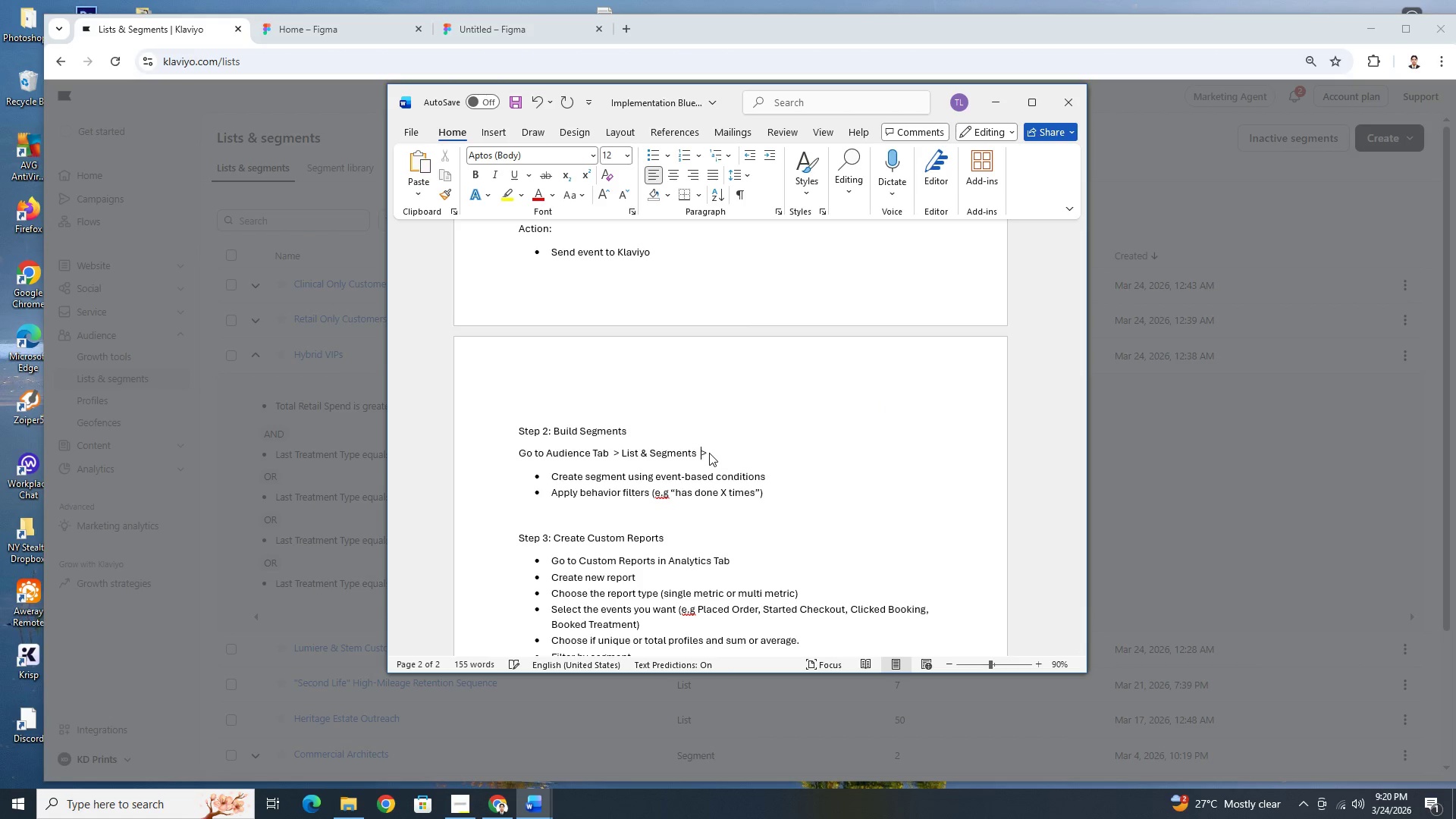 
key(ArrowRight)
 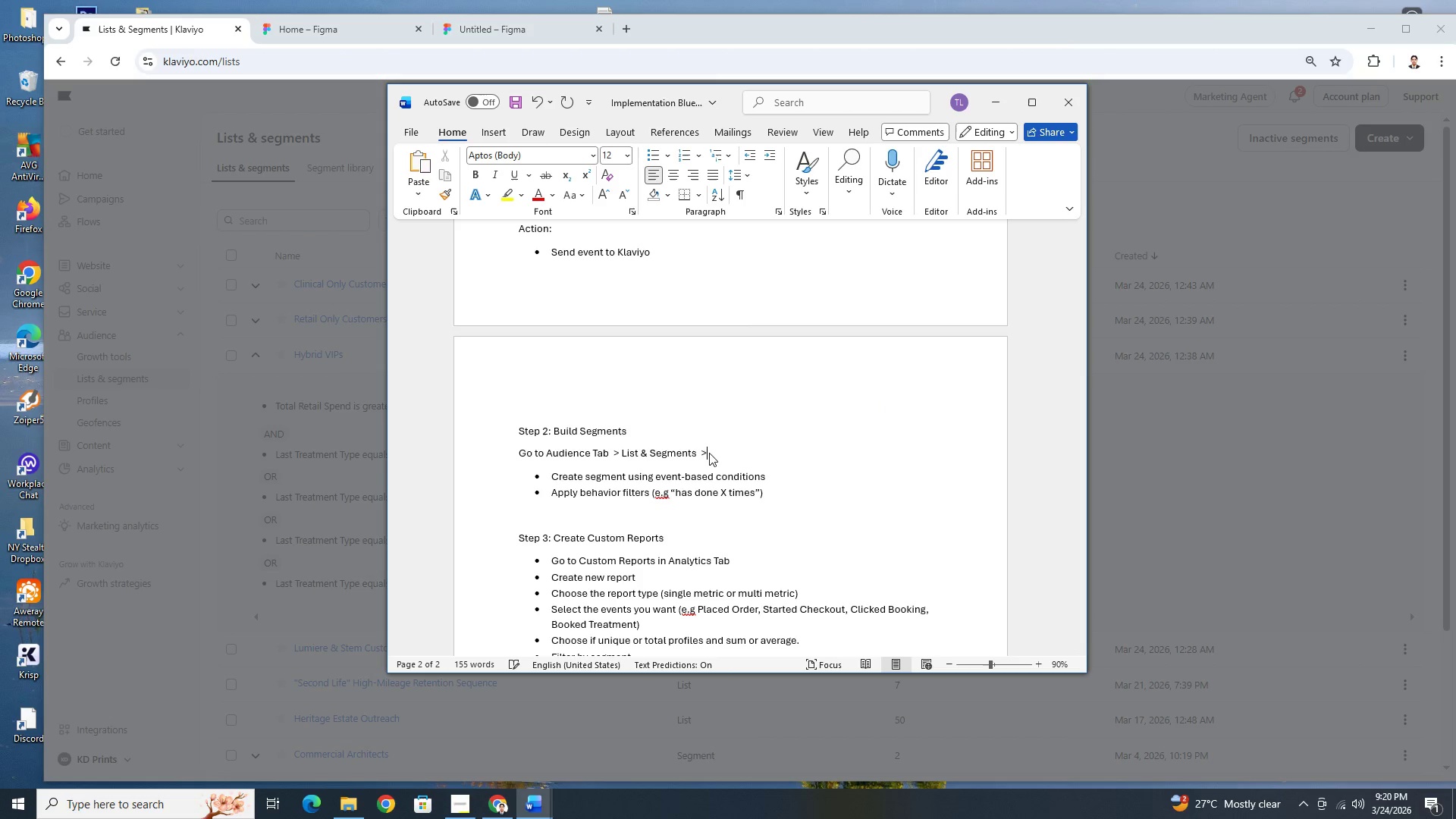 
key(ArrowRight)
 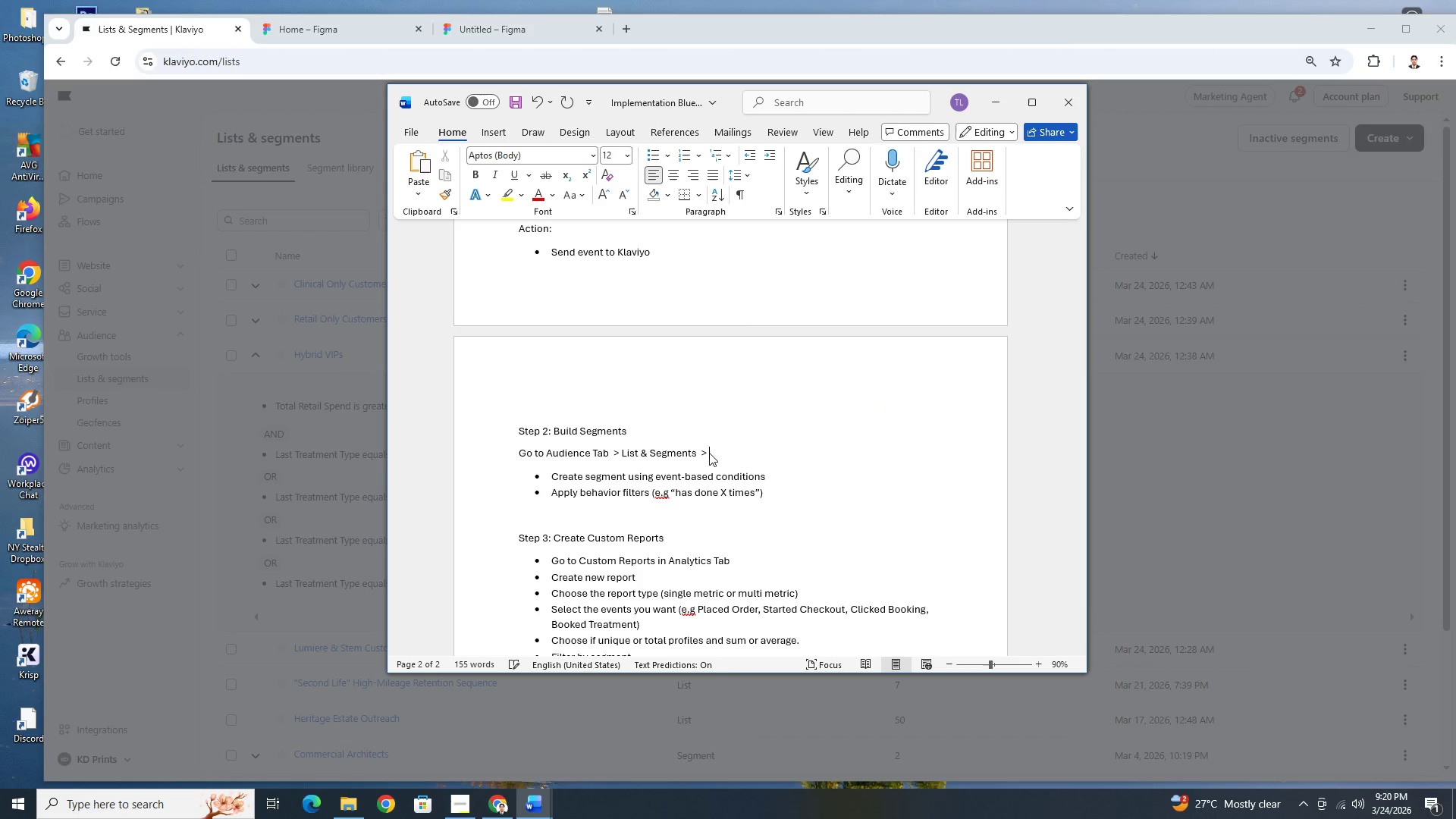 
key(ArrowRight)
 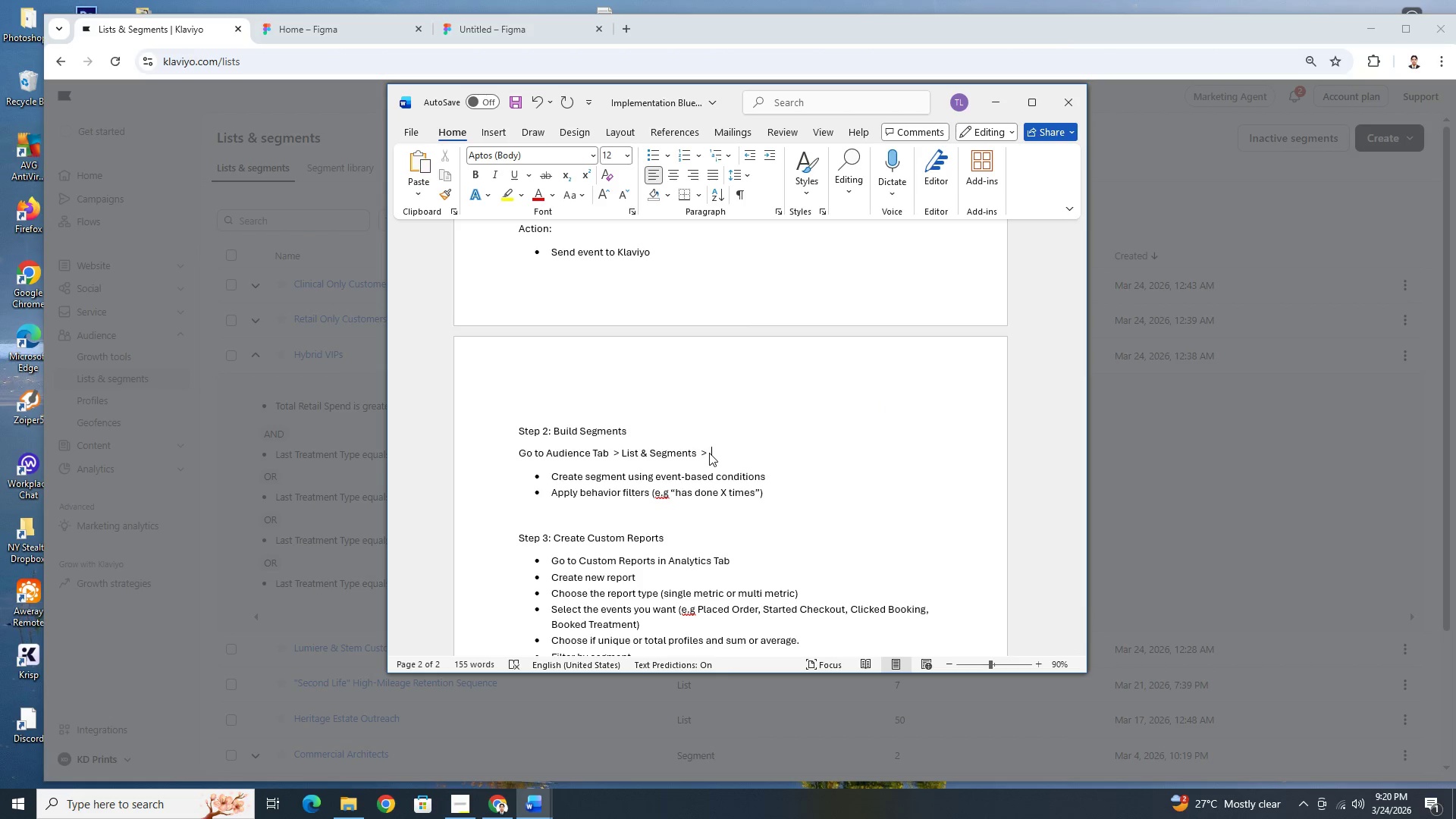 
type( )
key(Backspace)
type(Create Segment)
 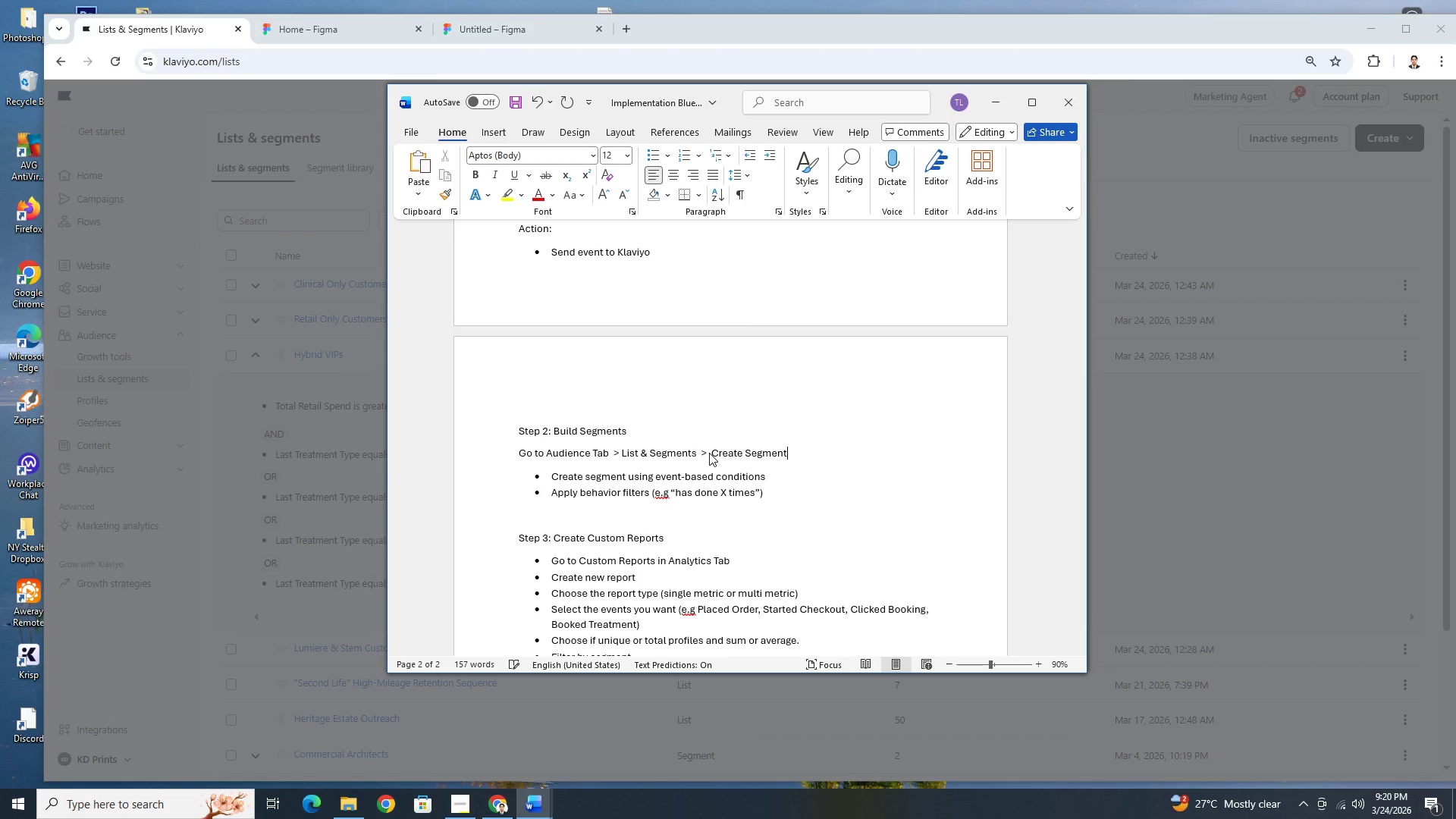 
wait(35.41)
 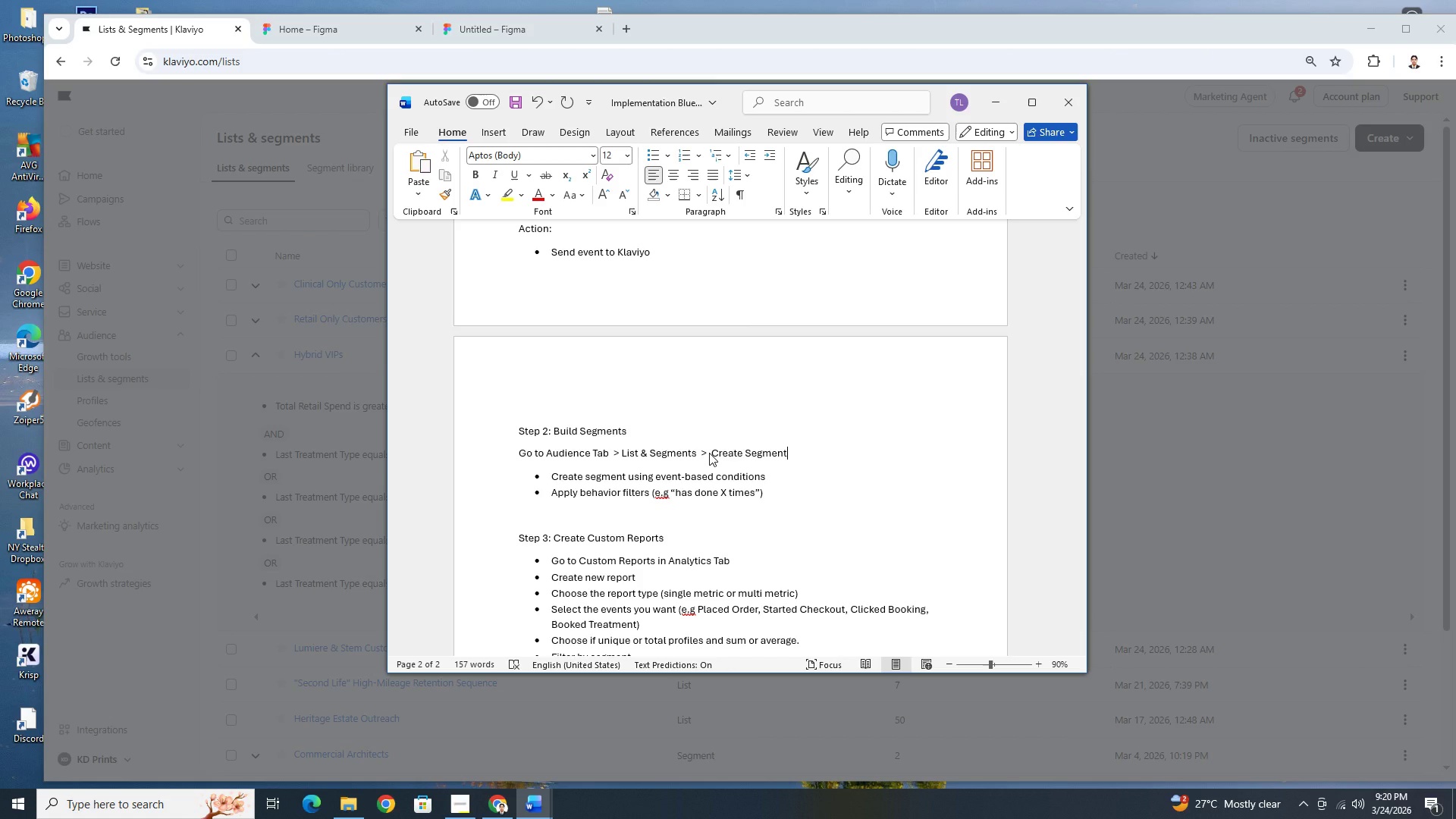 
scroll: coordinate [686, 460], scroll_direction: down, amount: 2.0
 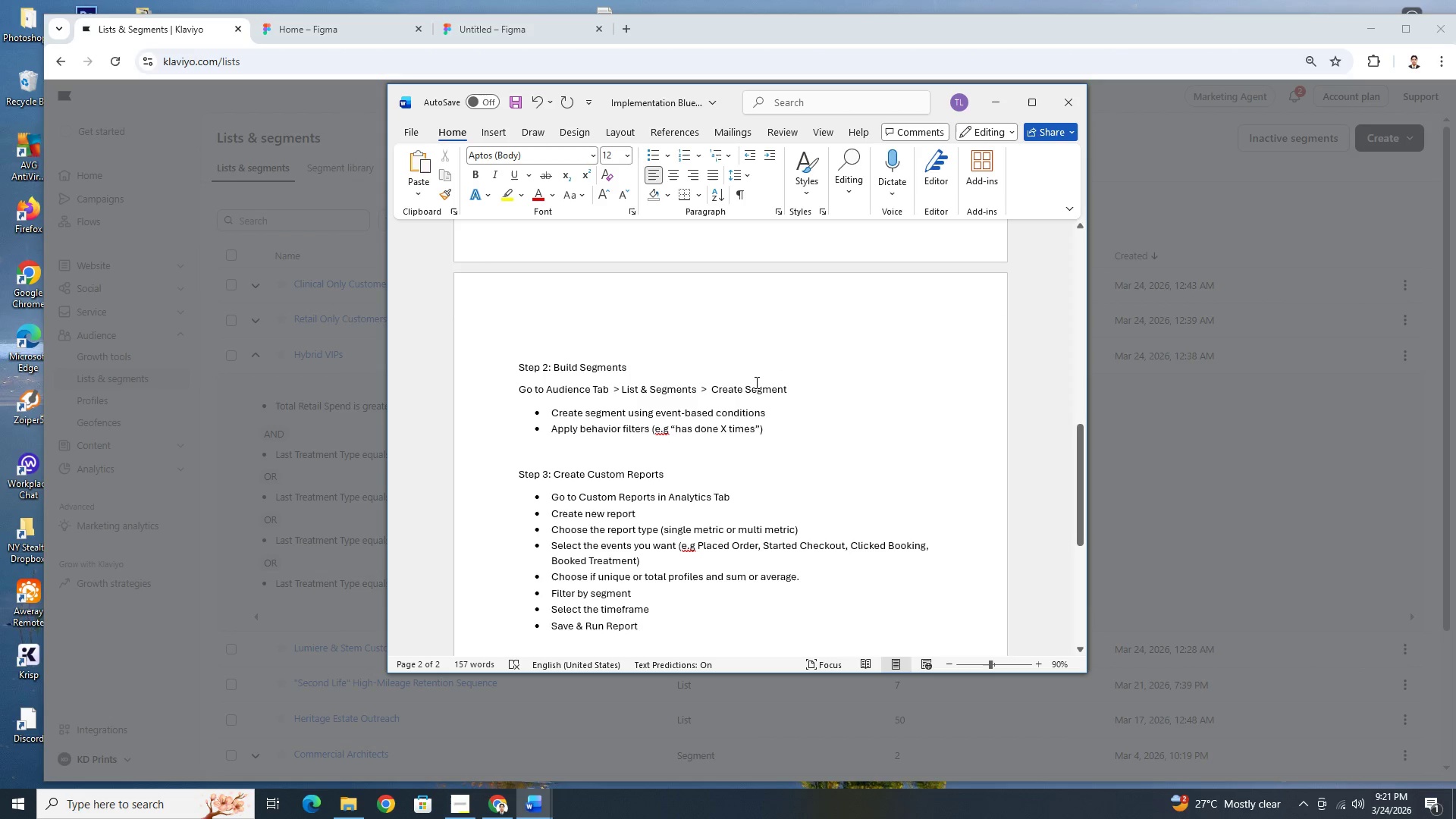 
wait(7.78)
 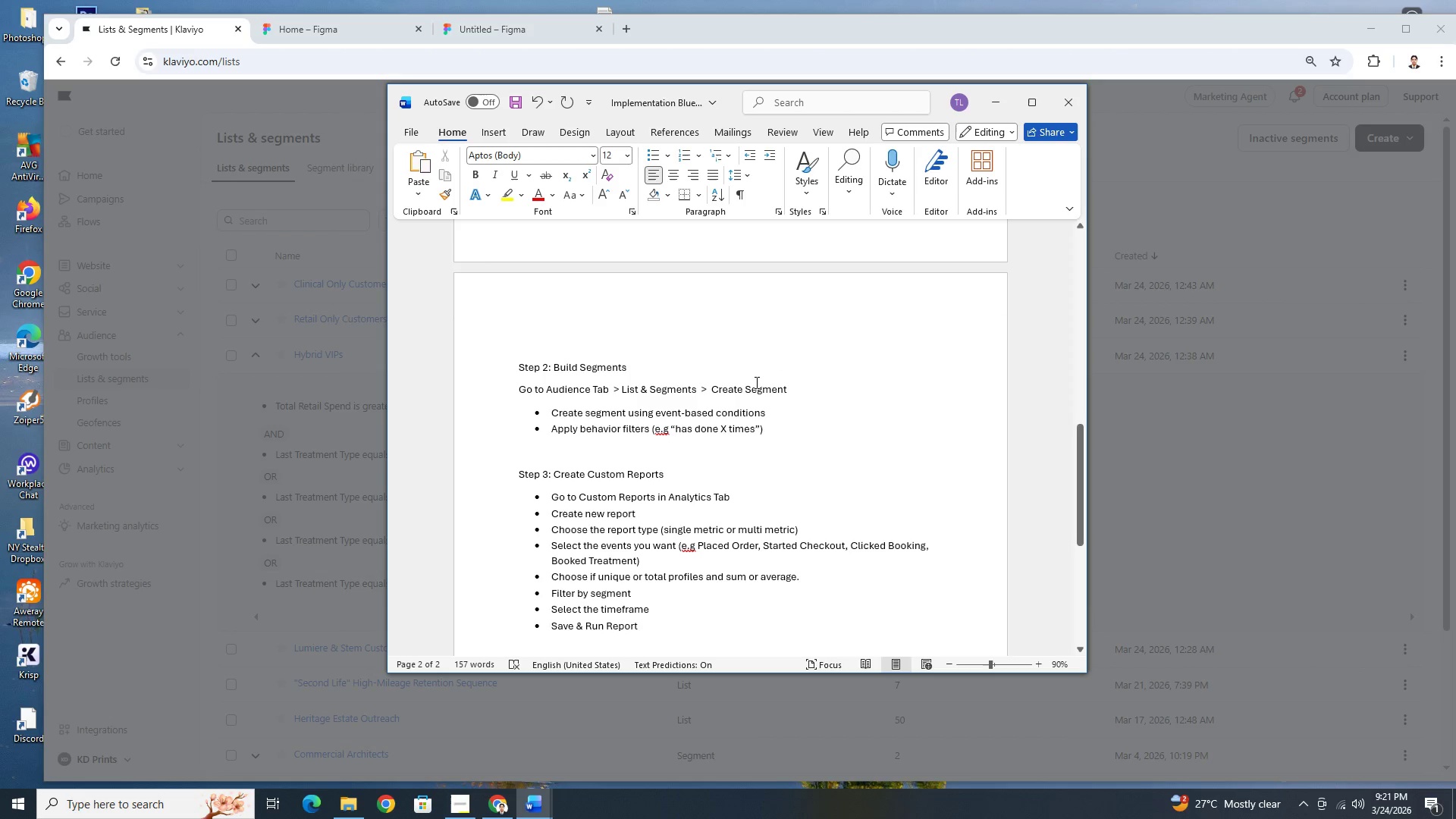 
key(Enter)
 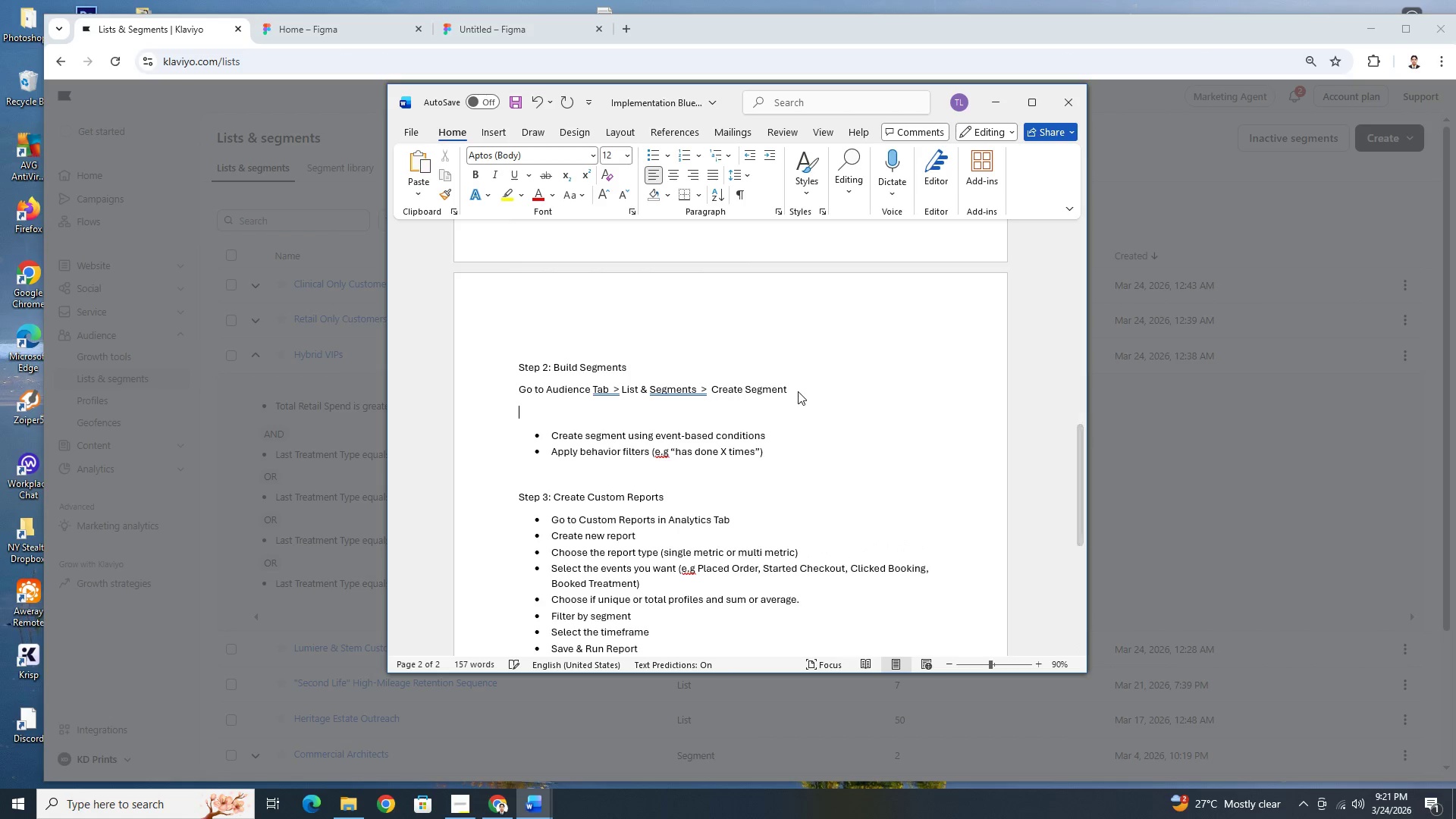 
key(Enter)
 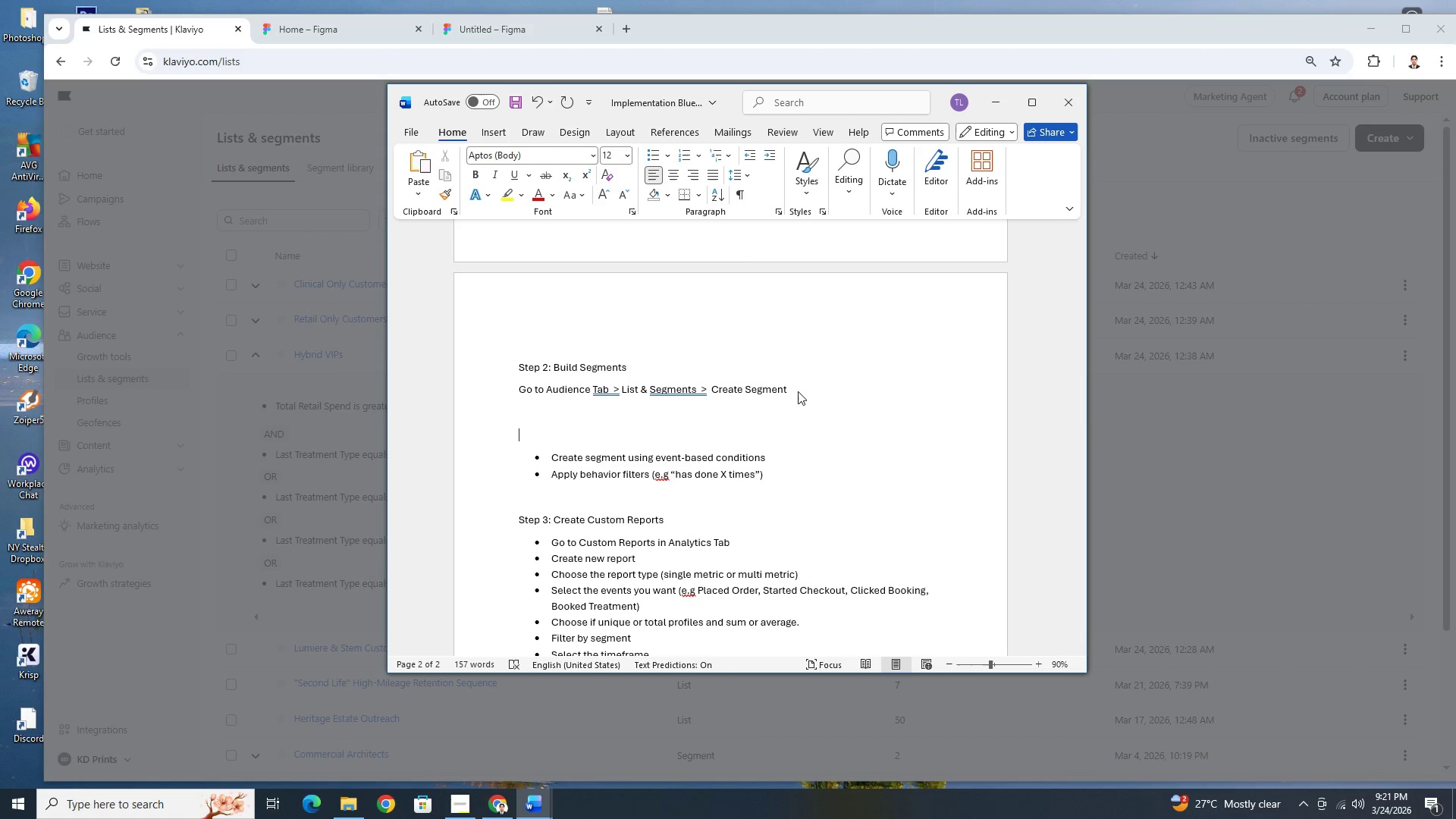 
wait(12.81)
 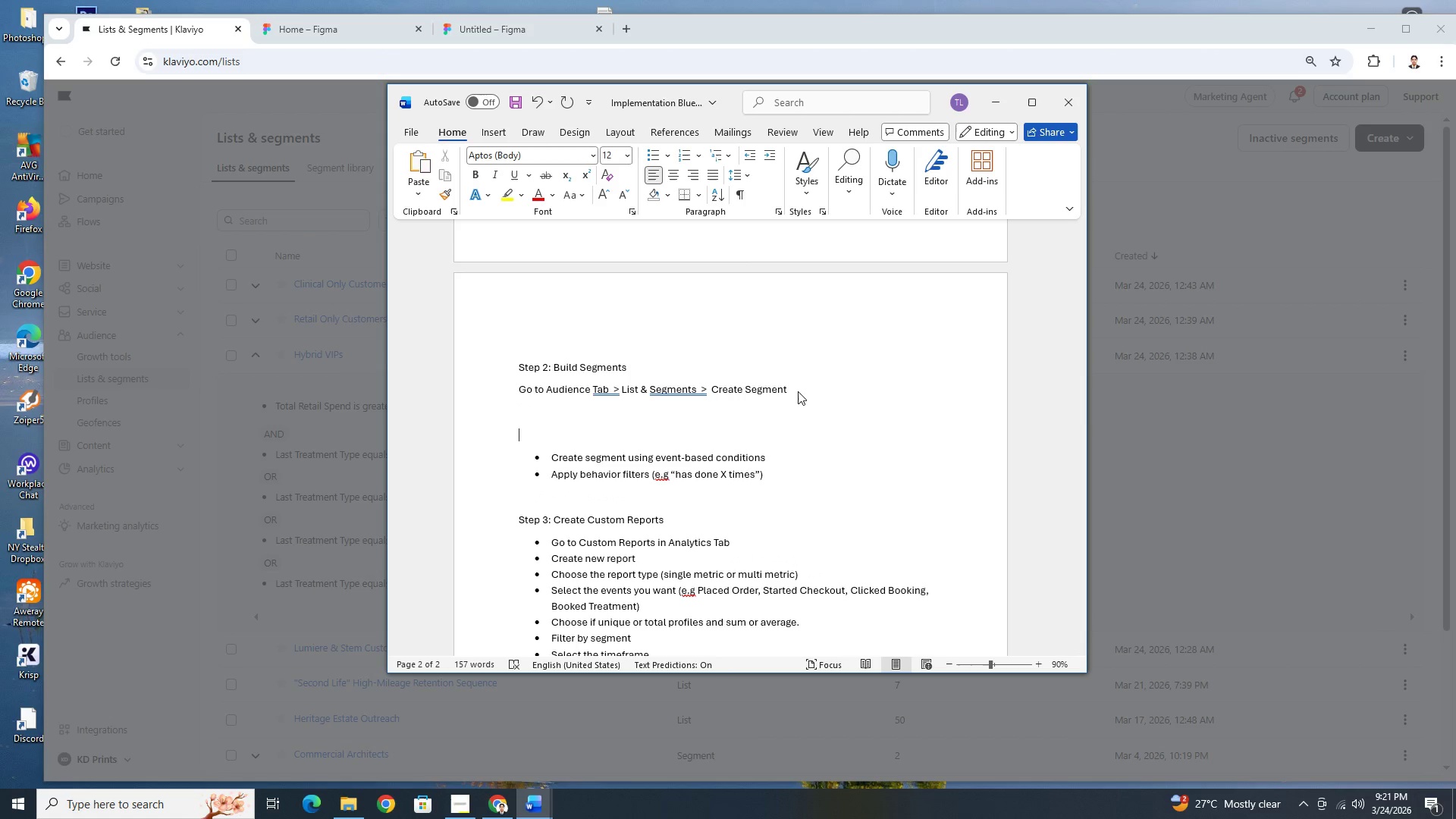 
type(For reta)
key(Backspace)
key(Backspace)
key(Backspace)
type(Re)
key(Backspace)
key(Backspace)
key(Backspace)
type(RE)
key(Backspace)
type(etail Only Segment)
 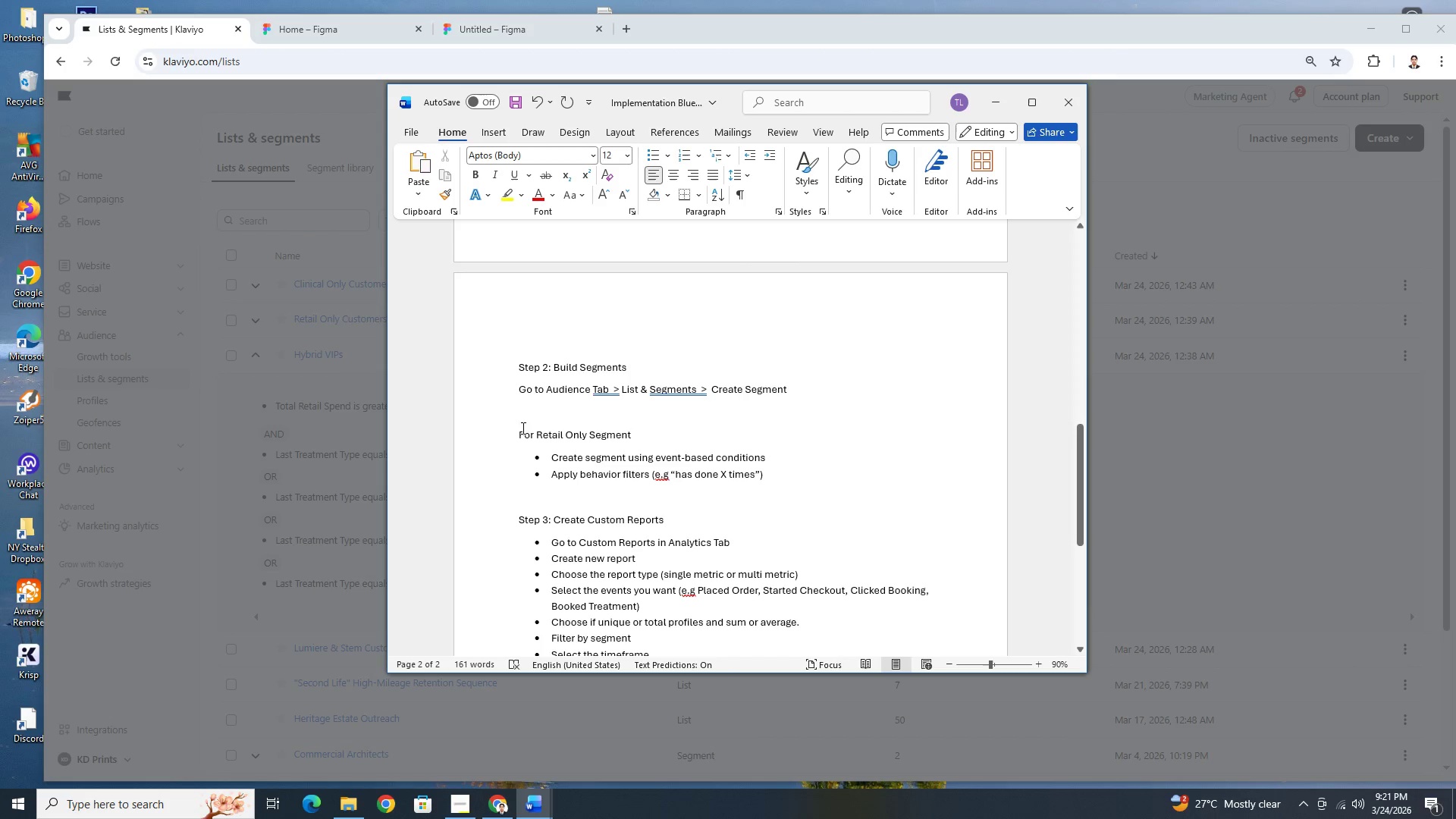 
left_click([518, 431])
 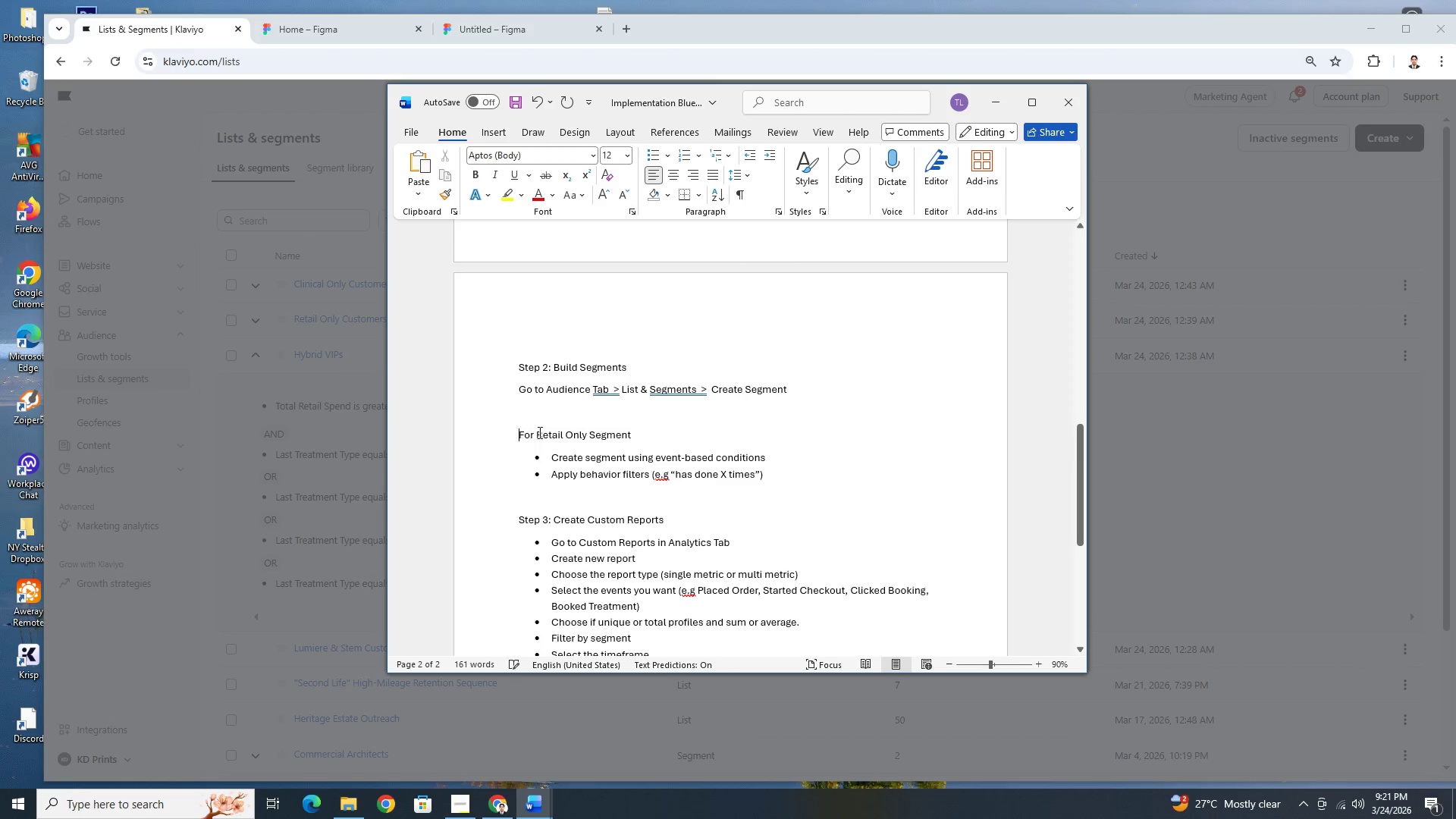 
key(Backspace)
 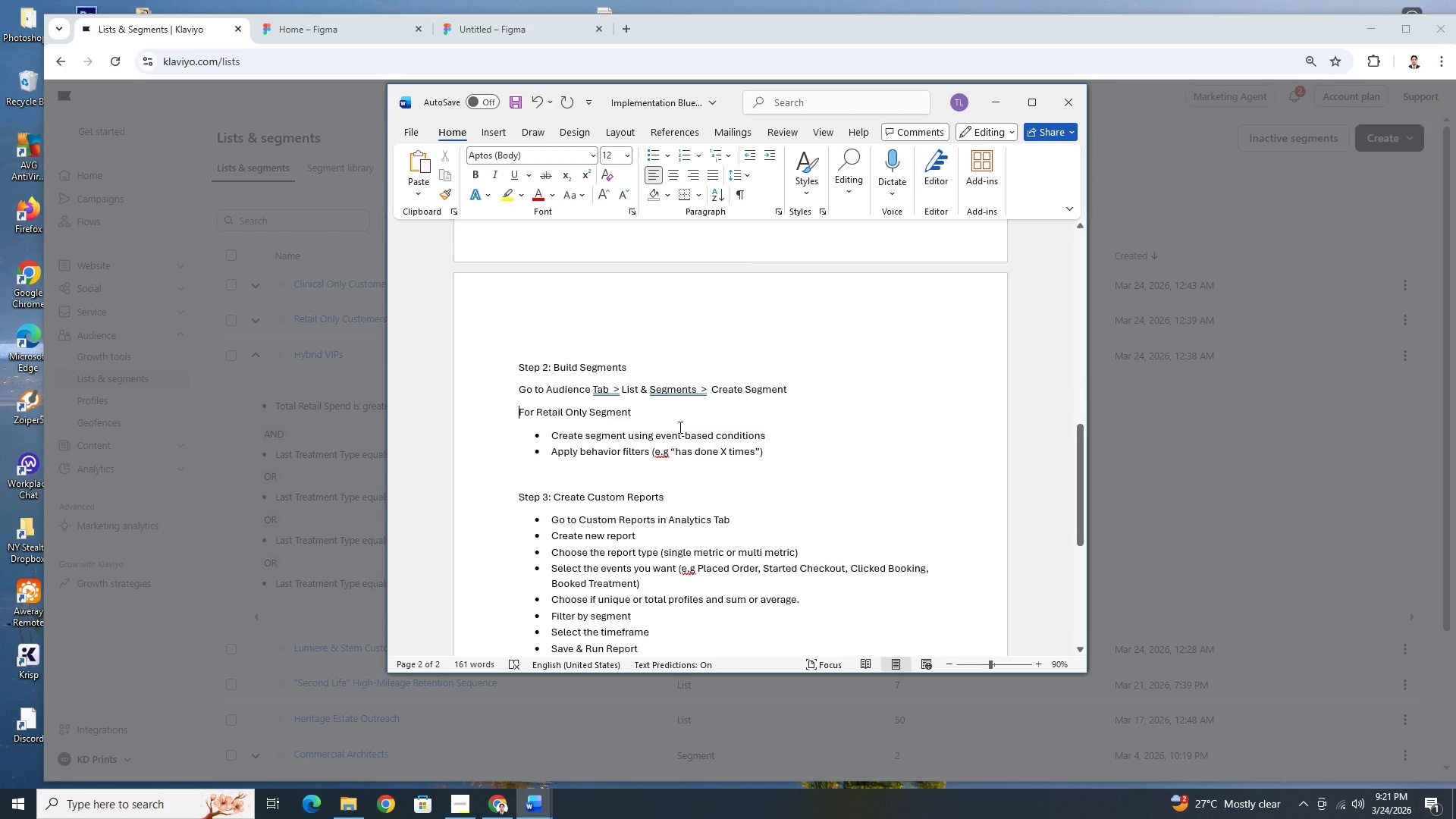 
wait(9.91)
 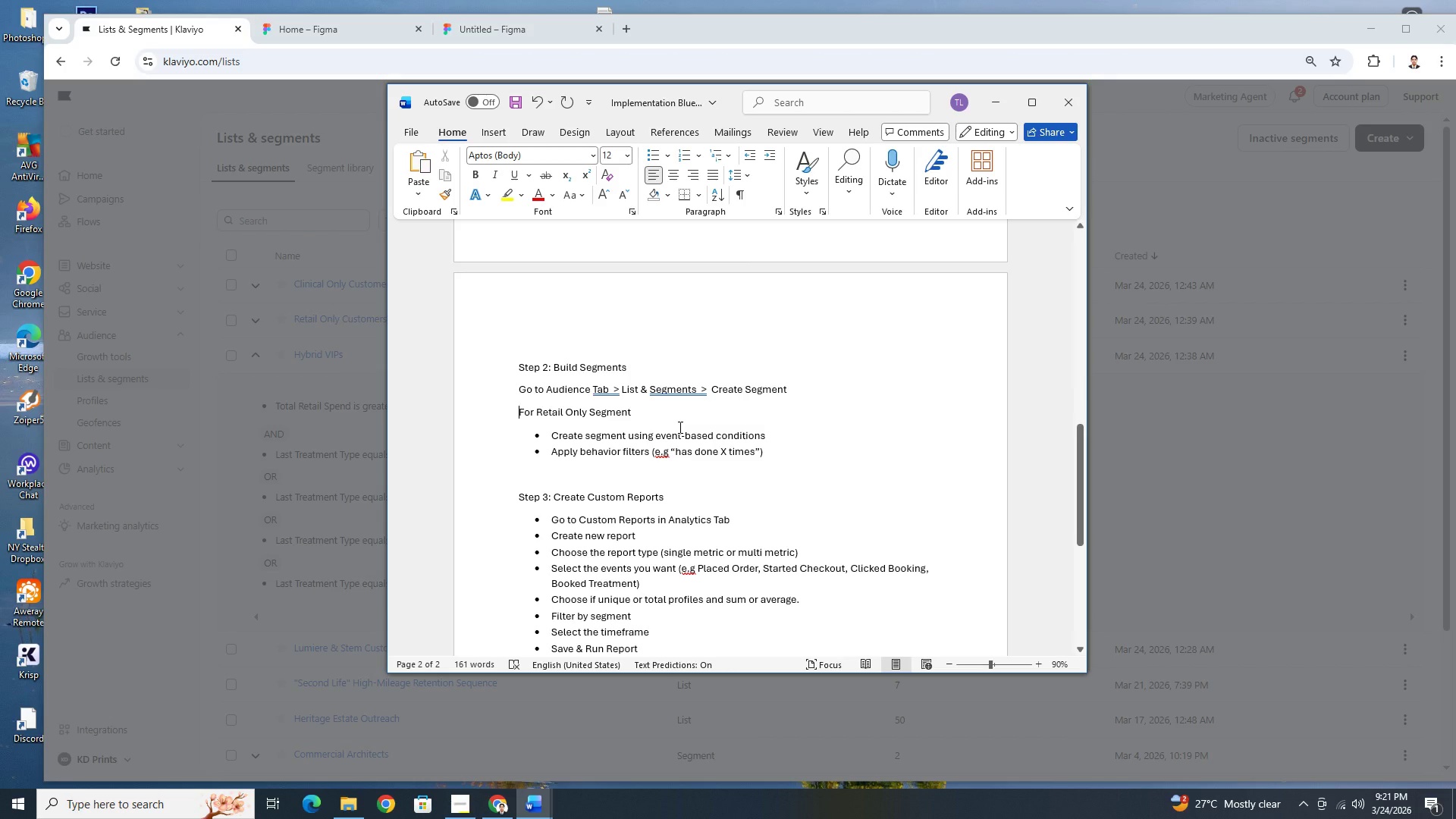 
left_click([670, 417])
 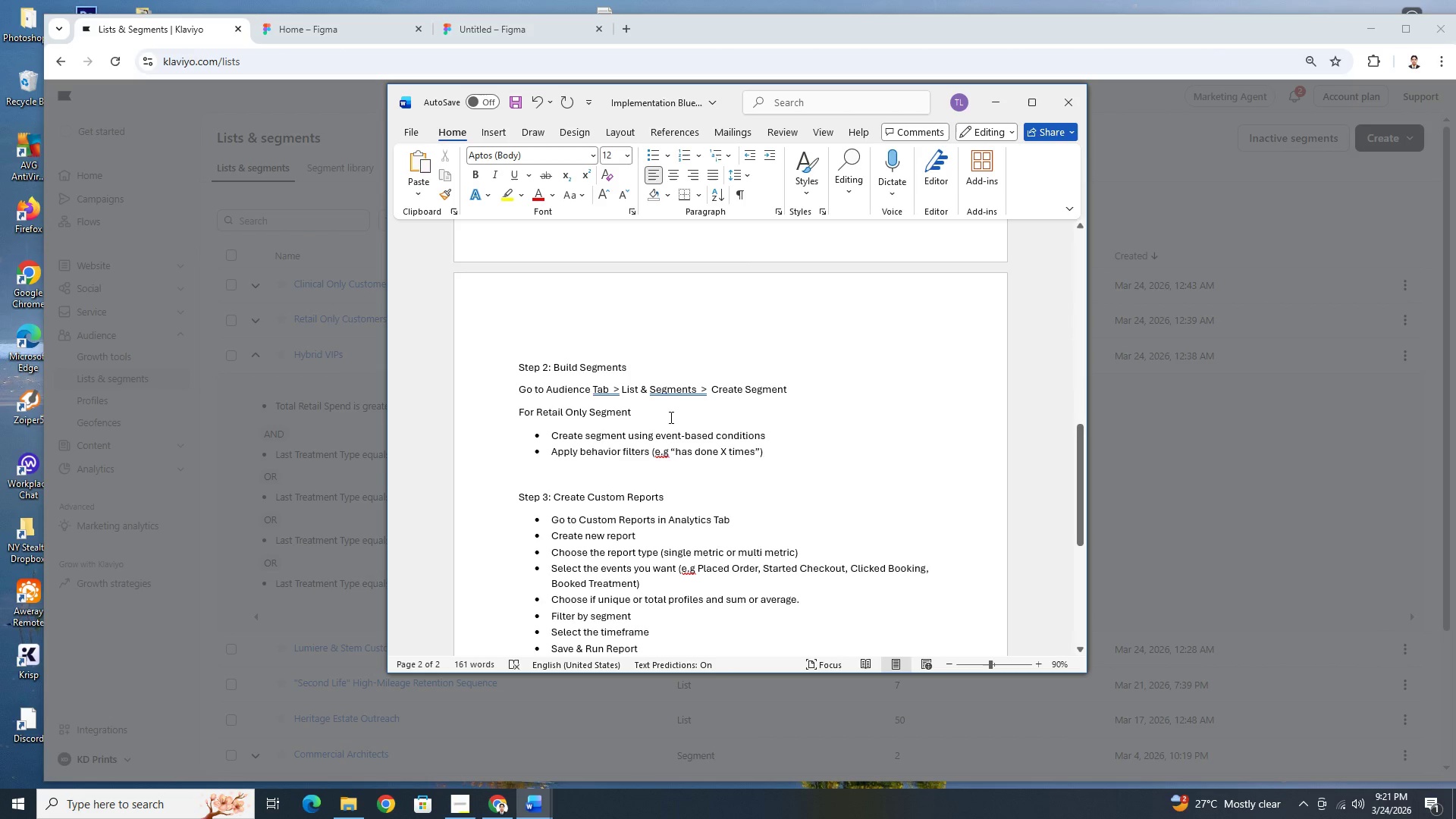 
key(Enter)
 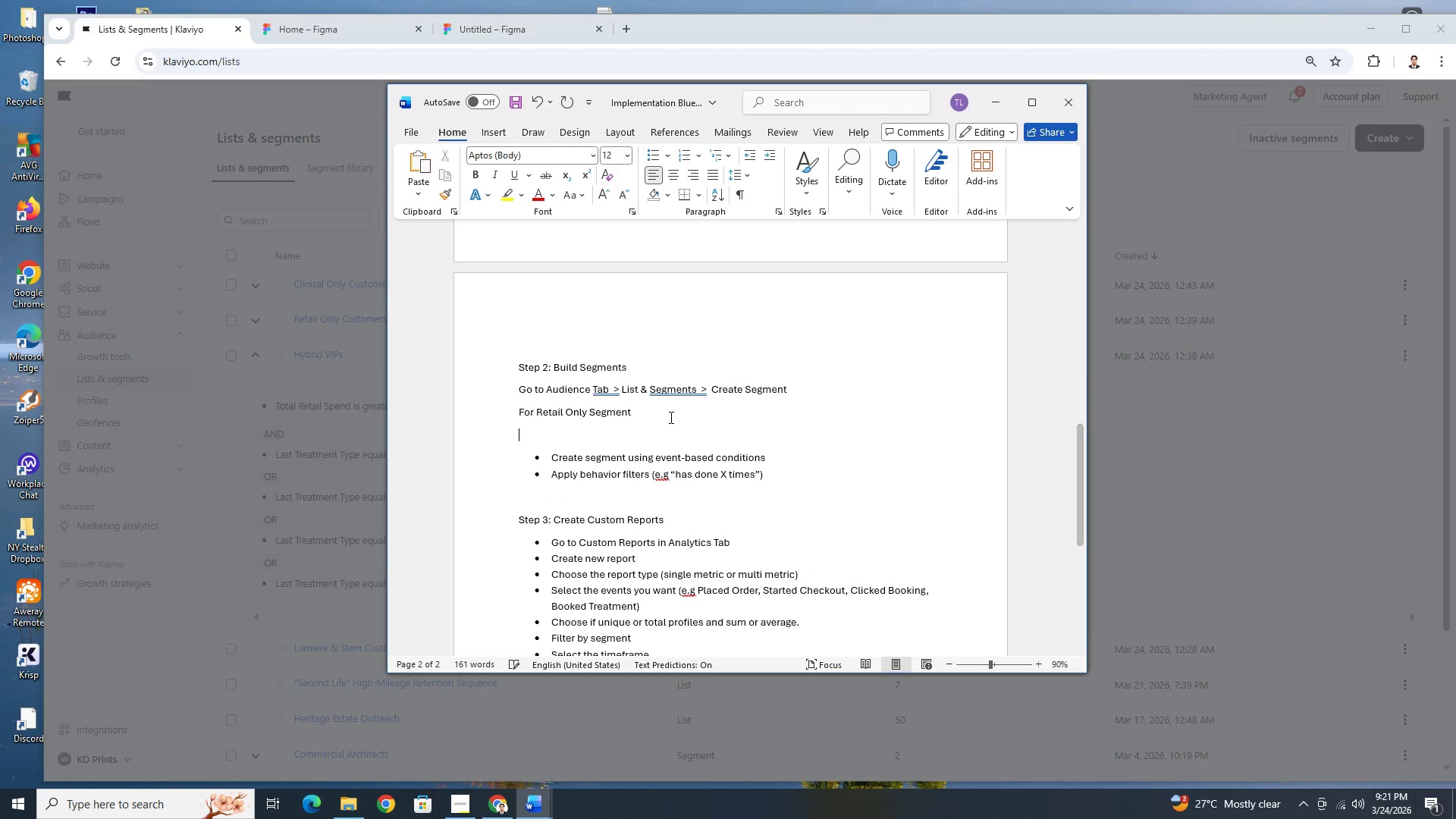 
type(Fr)
key(Backspace)
key(Backspace)
type(FD)
key(Backspace)
key(Backspace)
type(Definition:)
 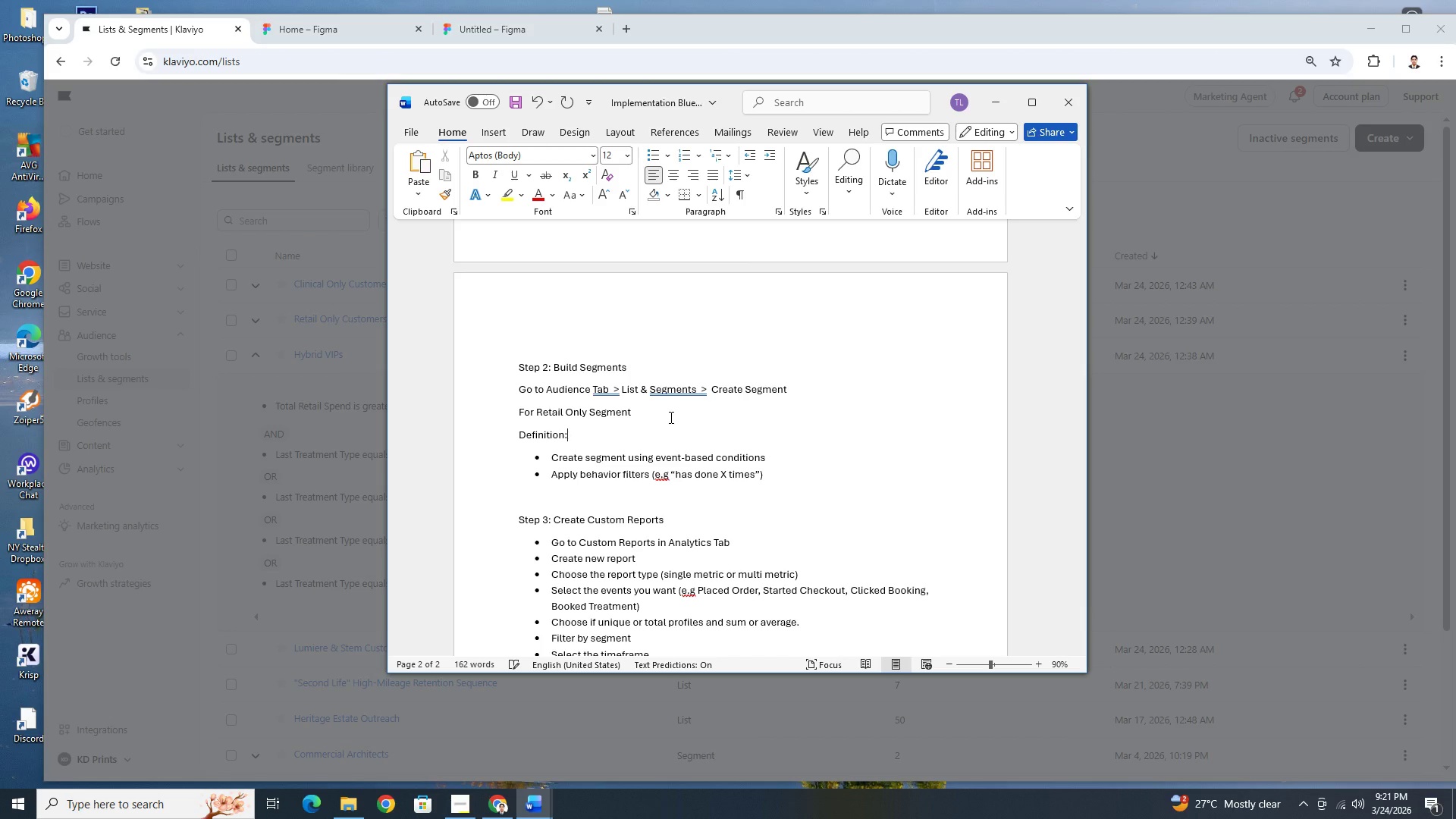 
left_click_drag(start_coordinate=[552, 459], to_coordinate=[759, 454])
 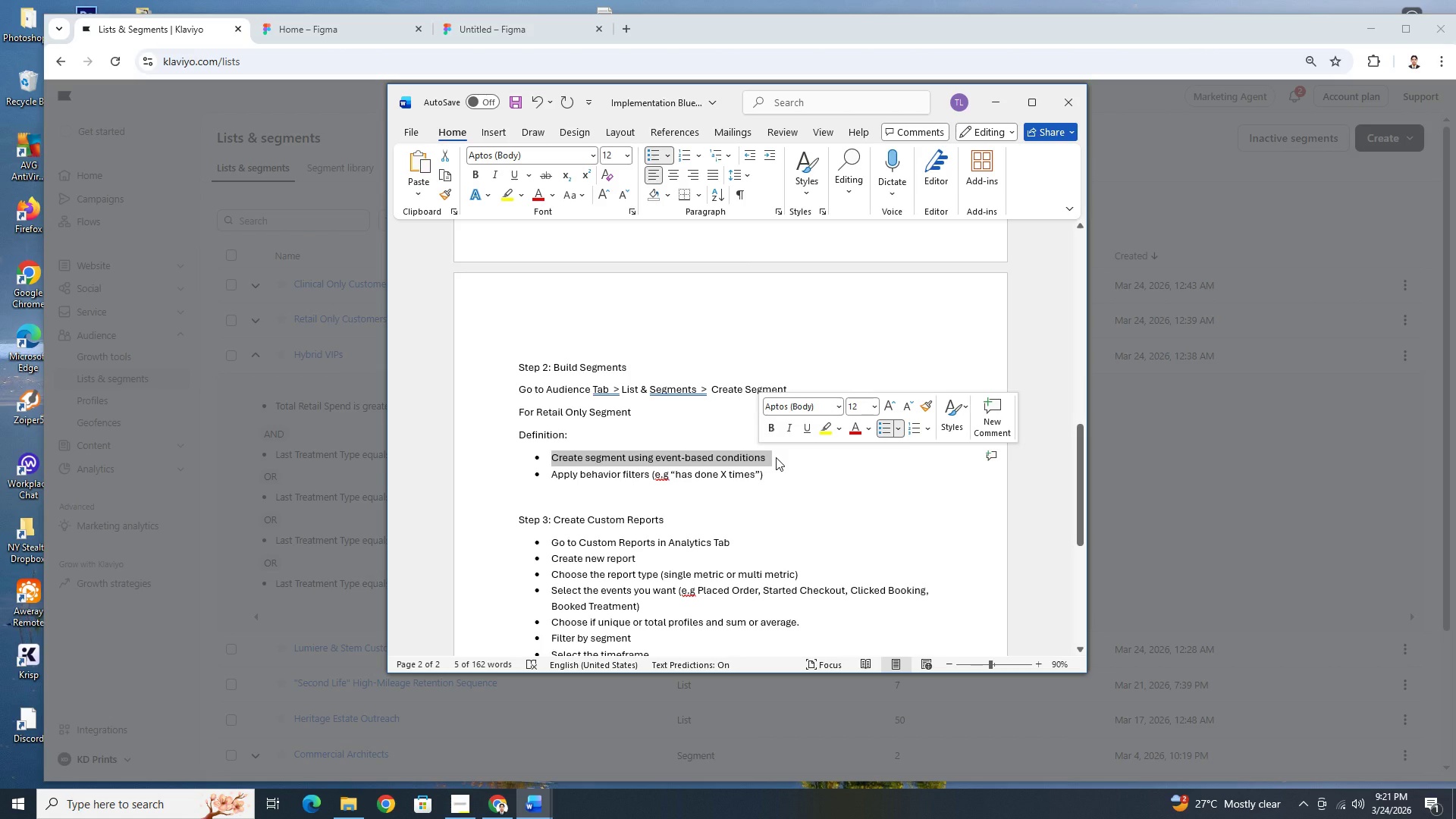 
type(What someone has done > Placed Order > at leasy )
key(Backspace)
key(Backspace)
type(t once)
 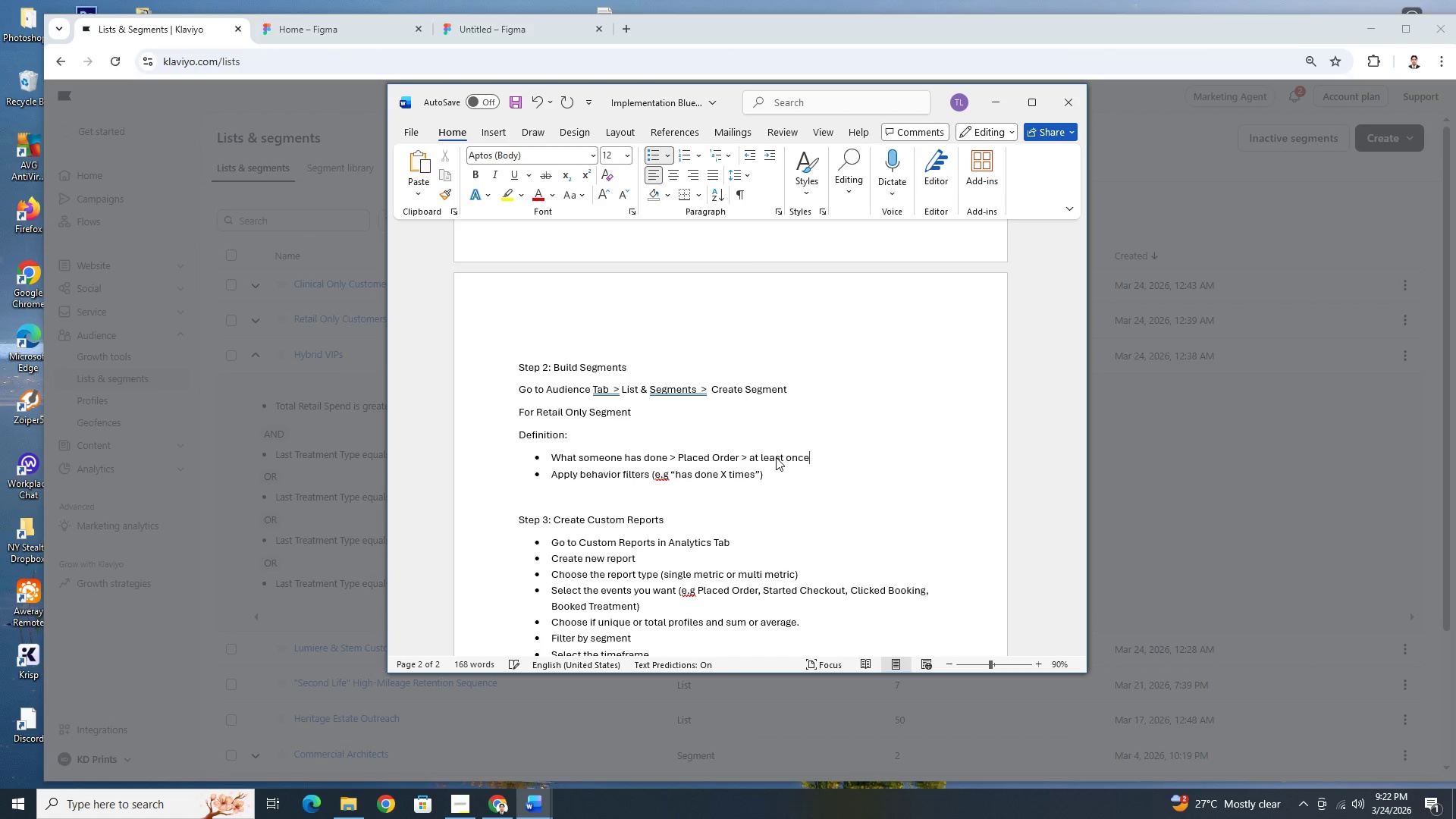 
key(Enter)
 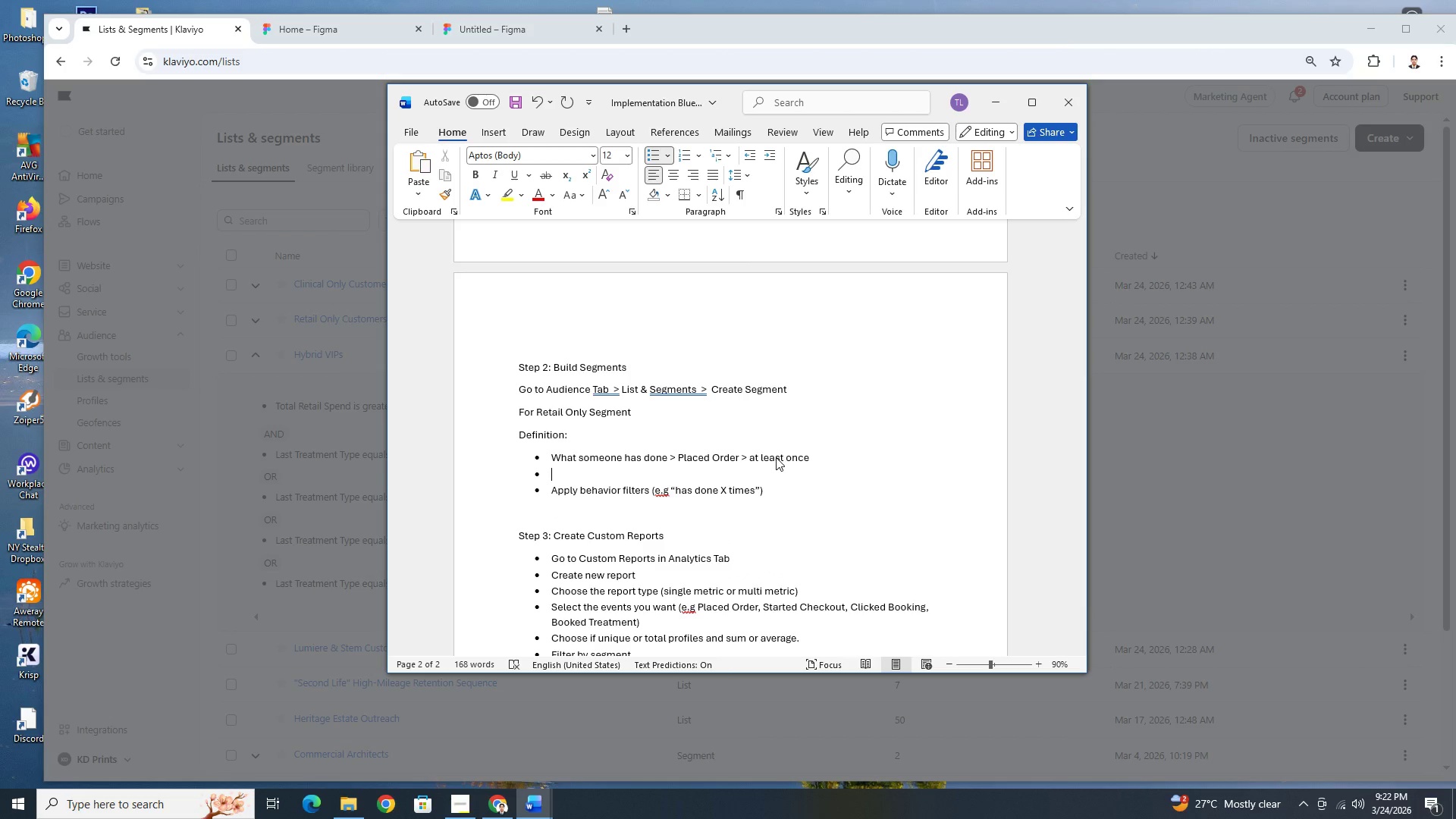 
type(AND > Book)
 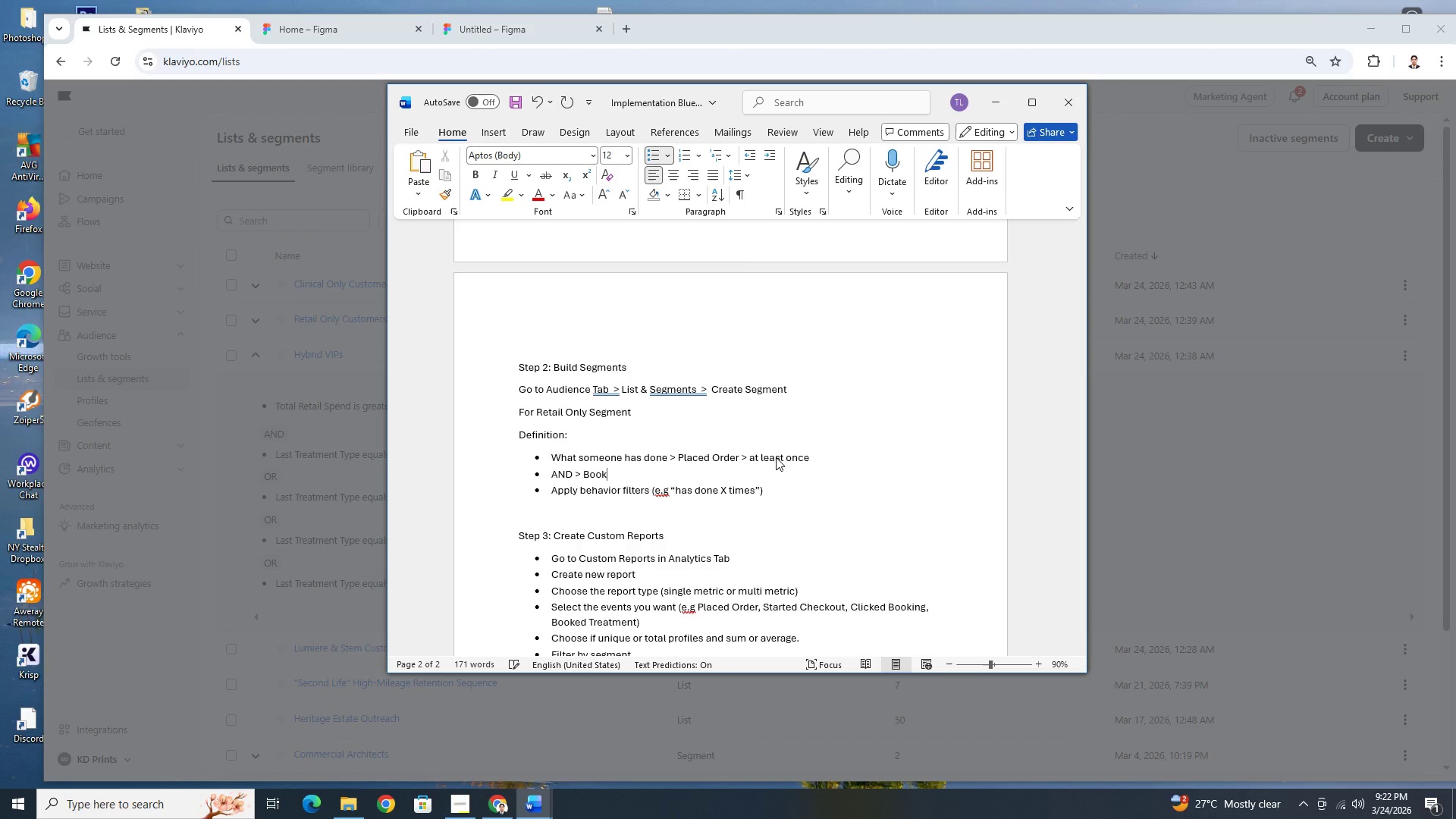 
type(ed Treatment > zero times)
 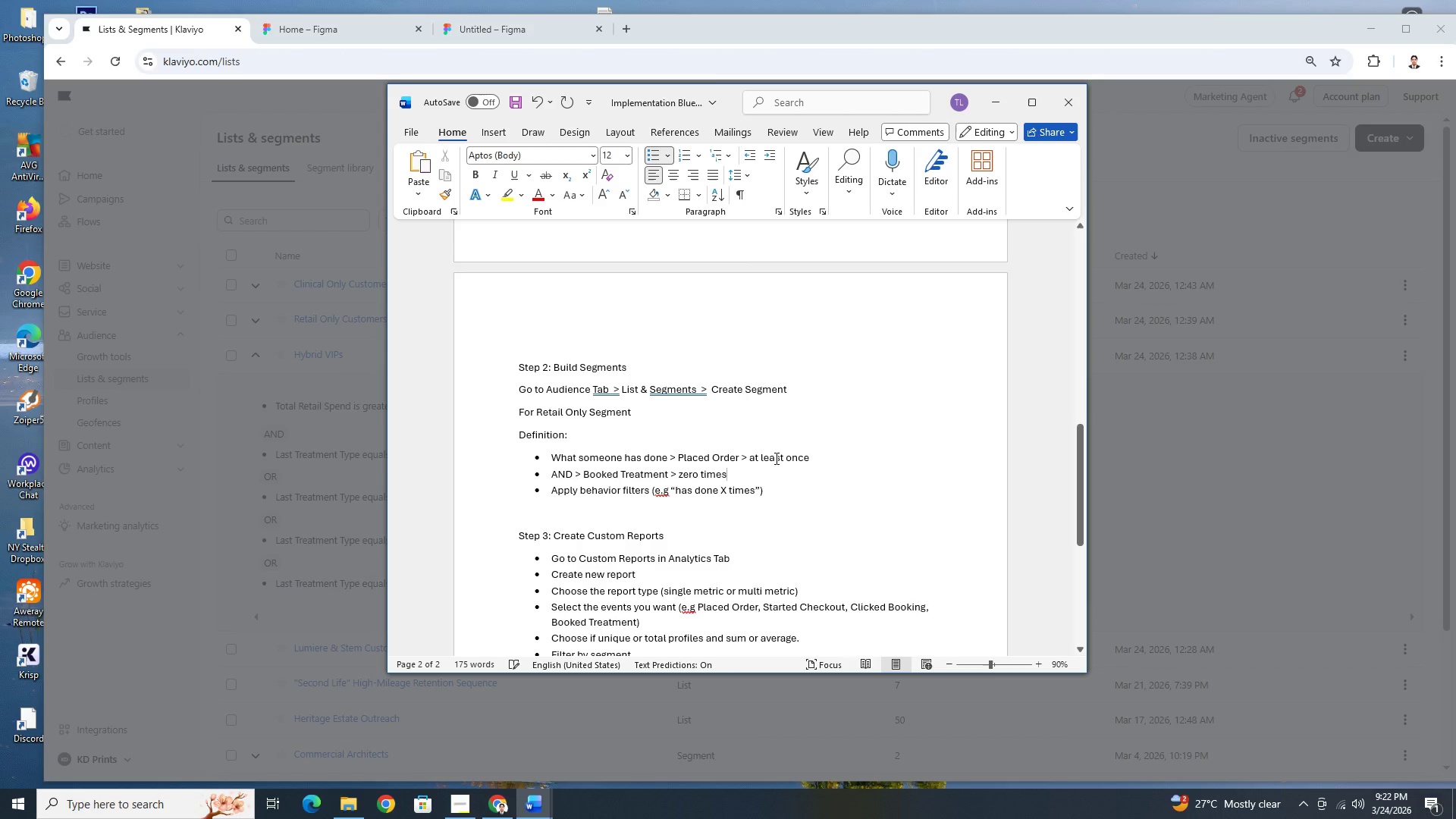 
left_click_drag(start_coordinate=[776, 488], to_coordinate=[568, 493])
 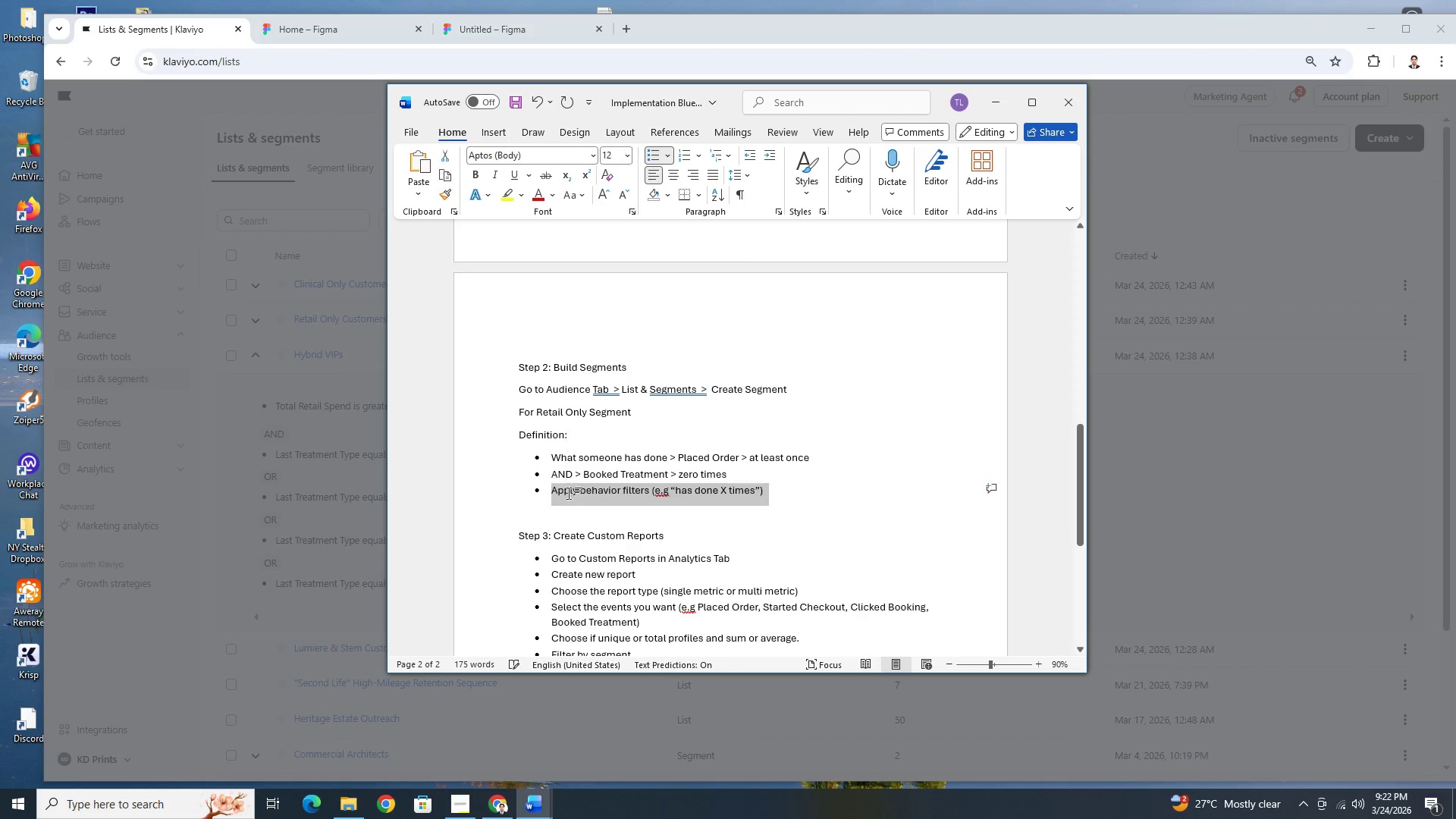 
key(Backspace)
 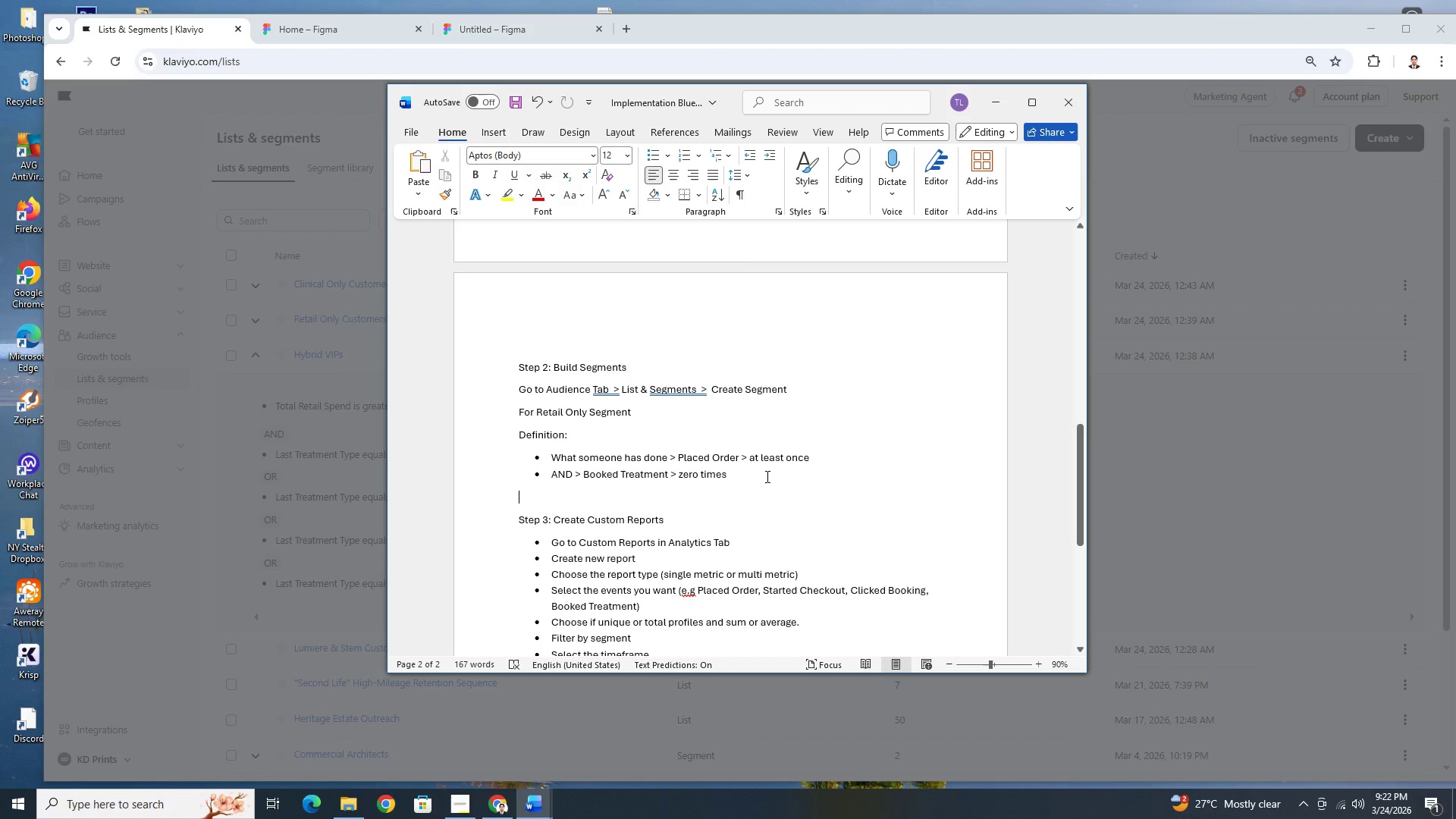 
wait(6.09)
 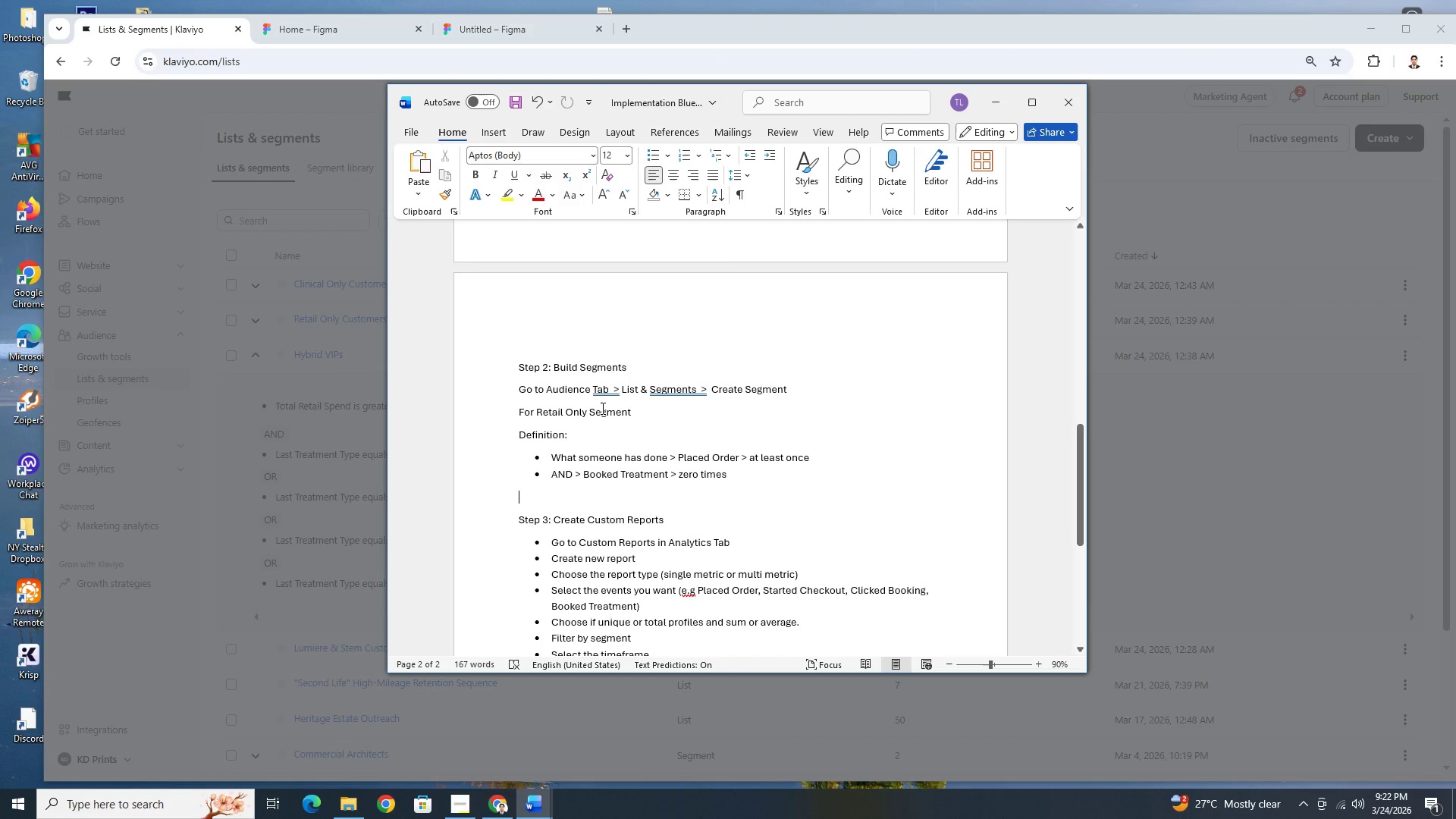 
key(Enter)
 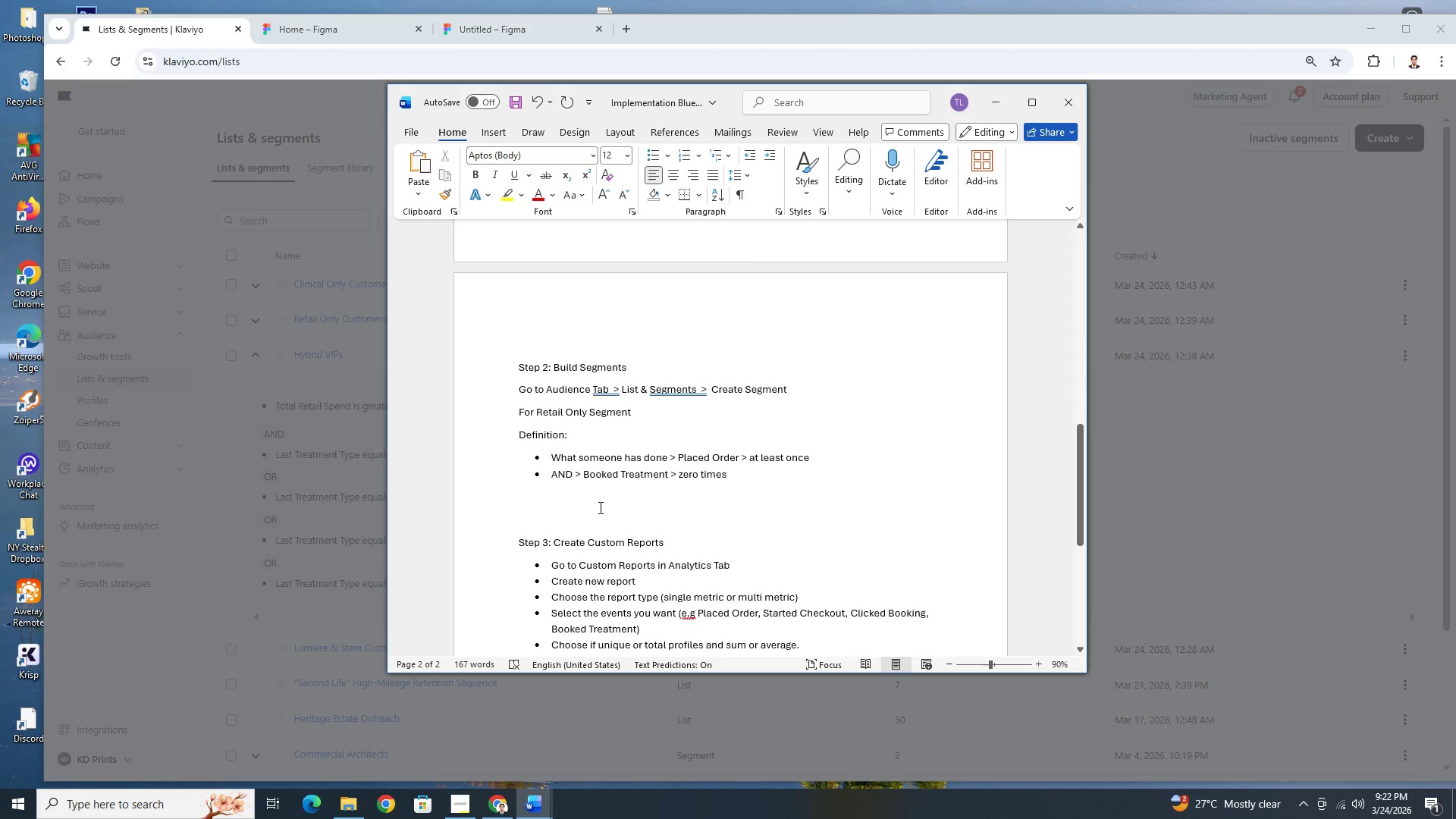 
left_click([594, 505])
 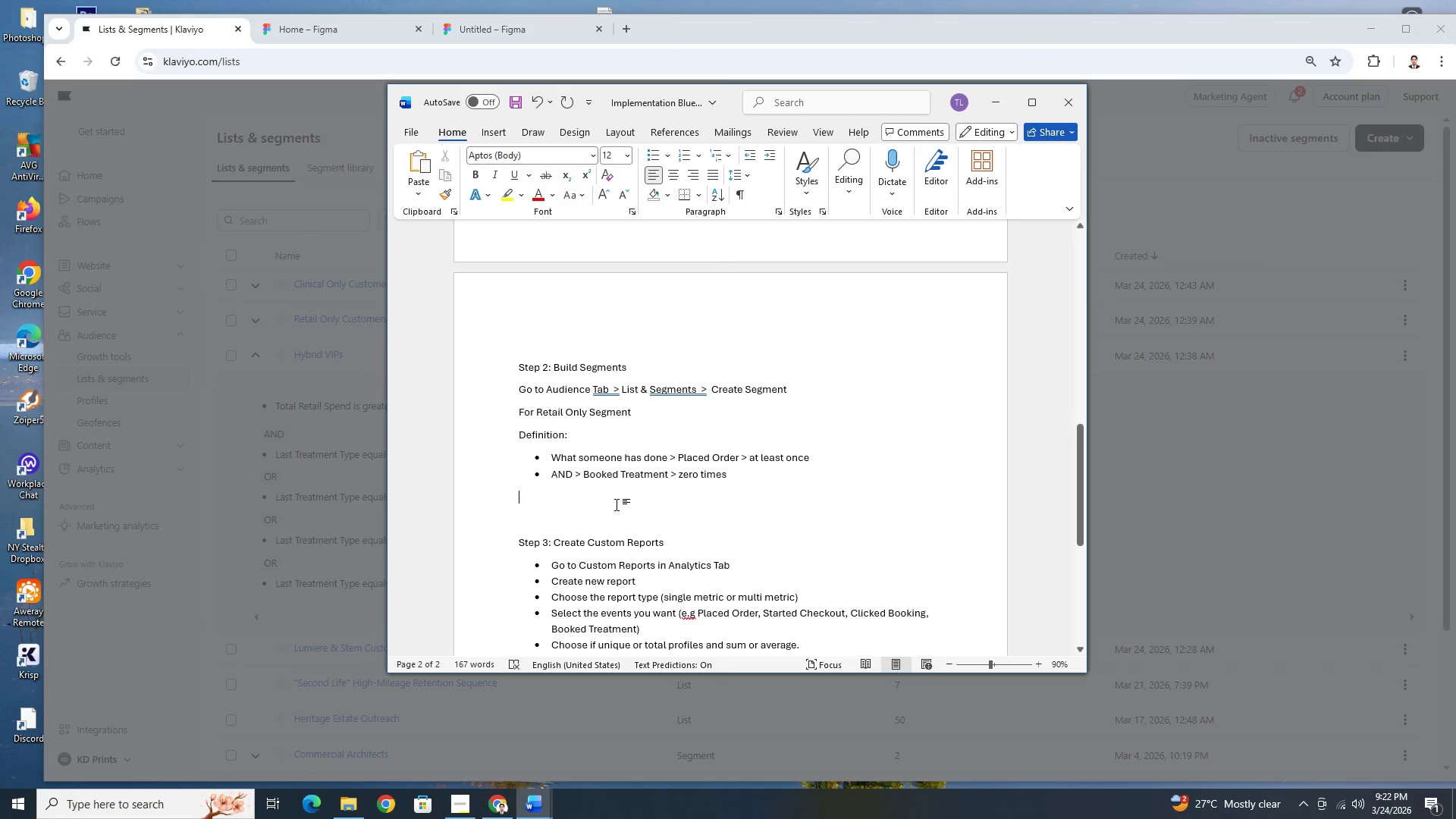 
type(For Clinical Only Segment)
 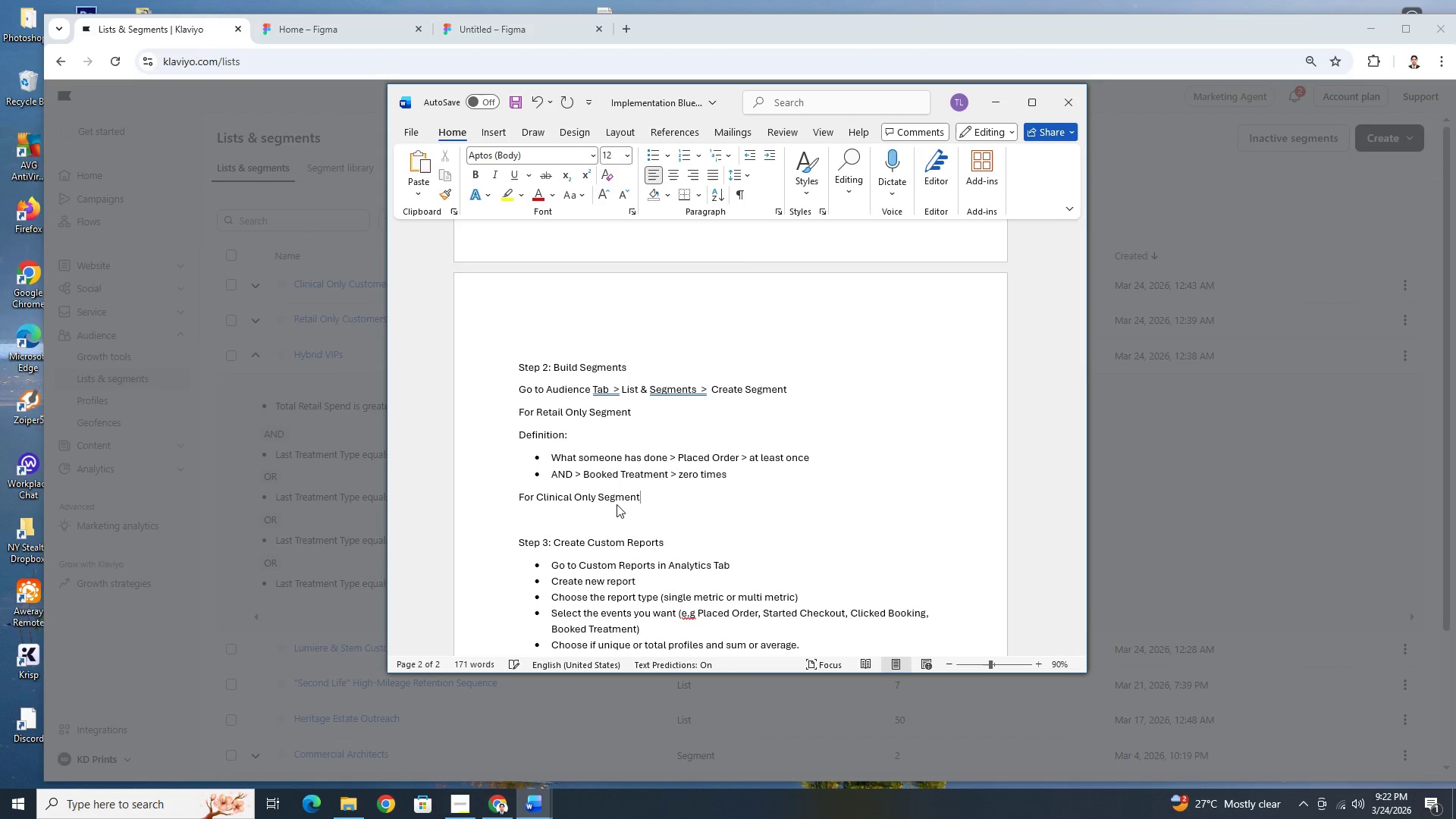 
wait(7.72)
 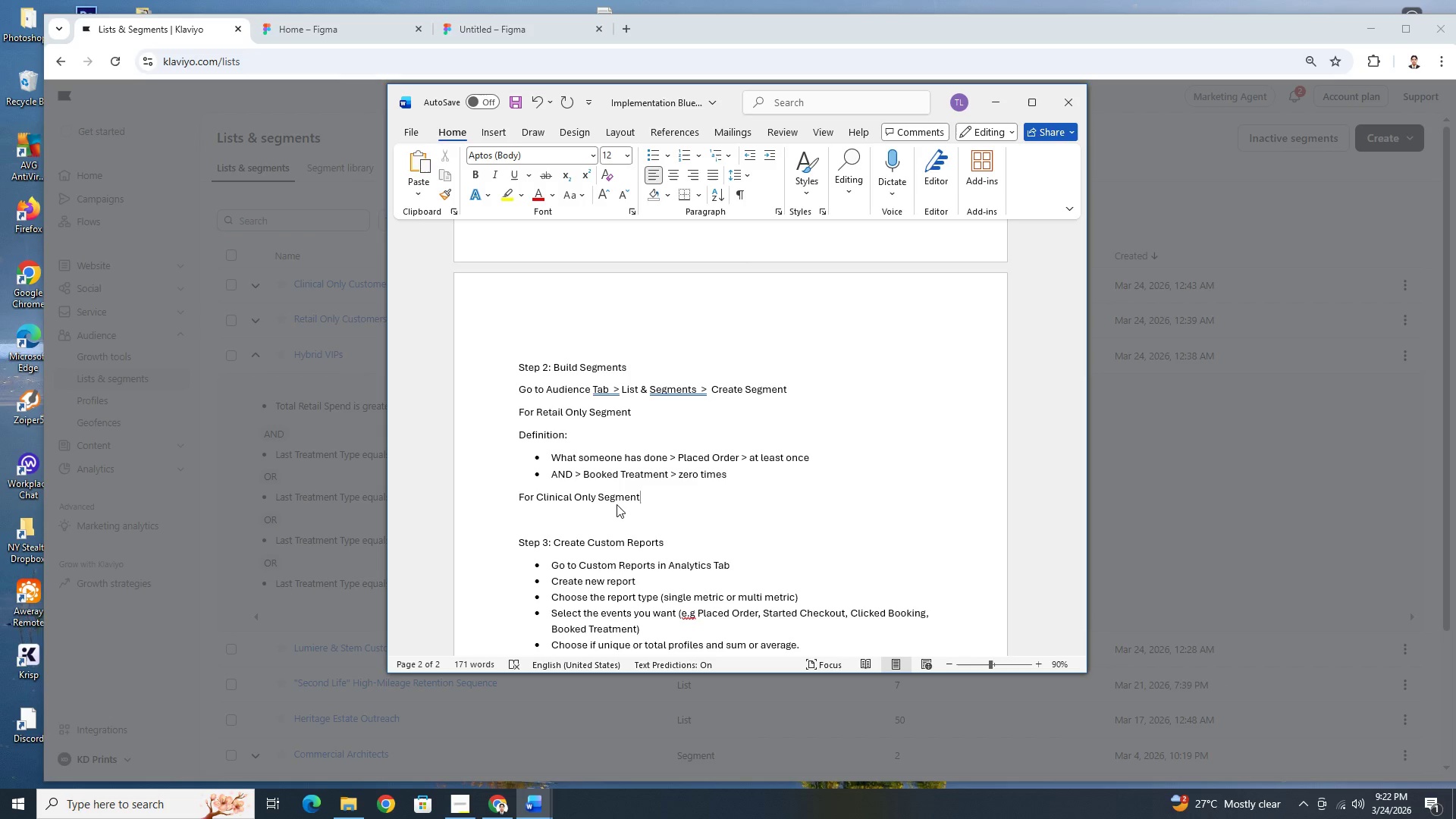 
left_click_drag(start_coordinate=[551, 456], to_coordinate=[721, 471])
 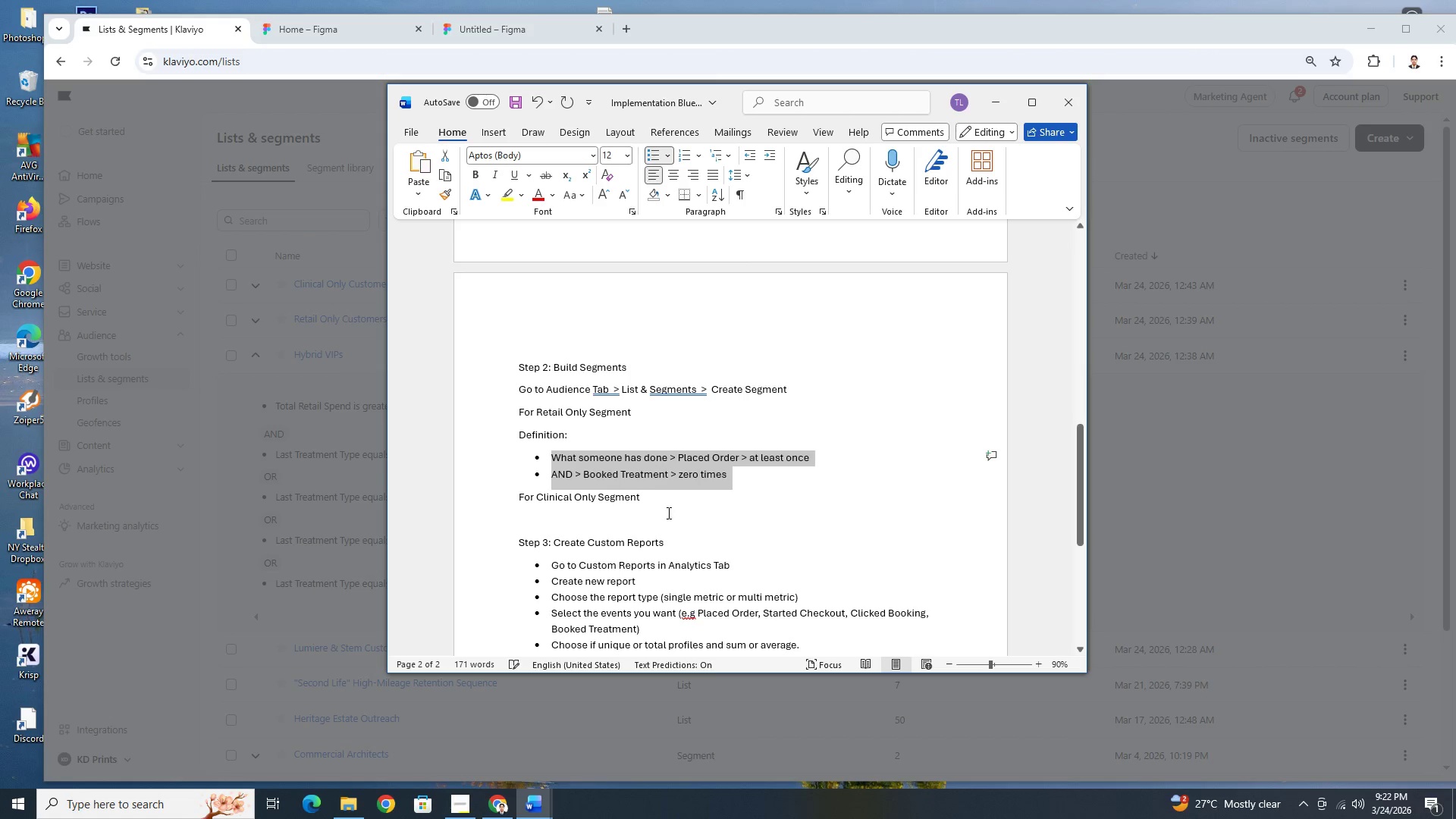 
key(Control+ControlLeft)
 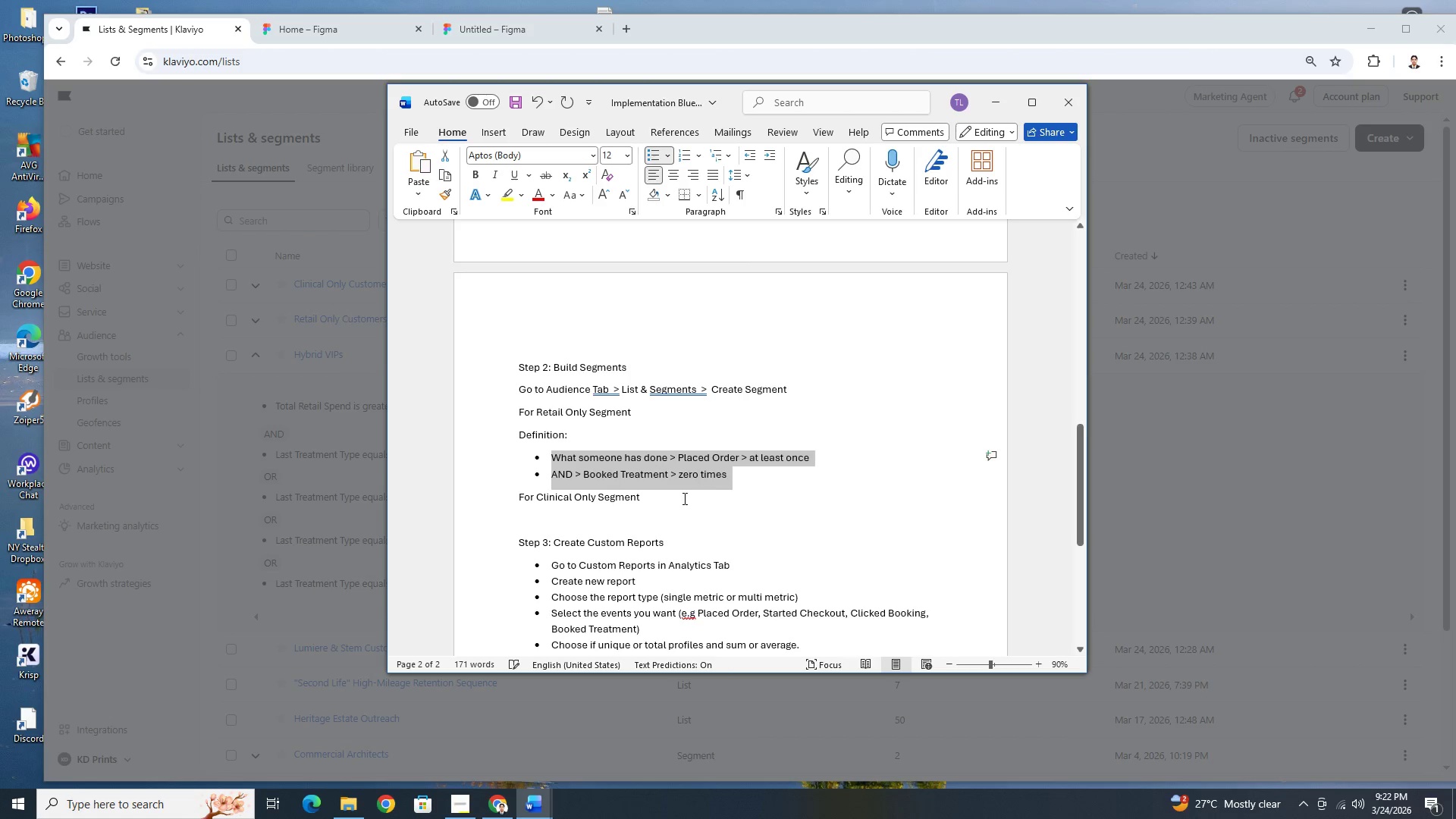 
key(Control+C)
 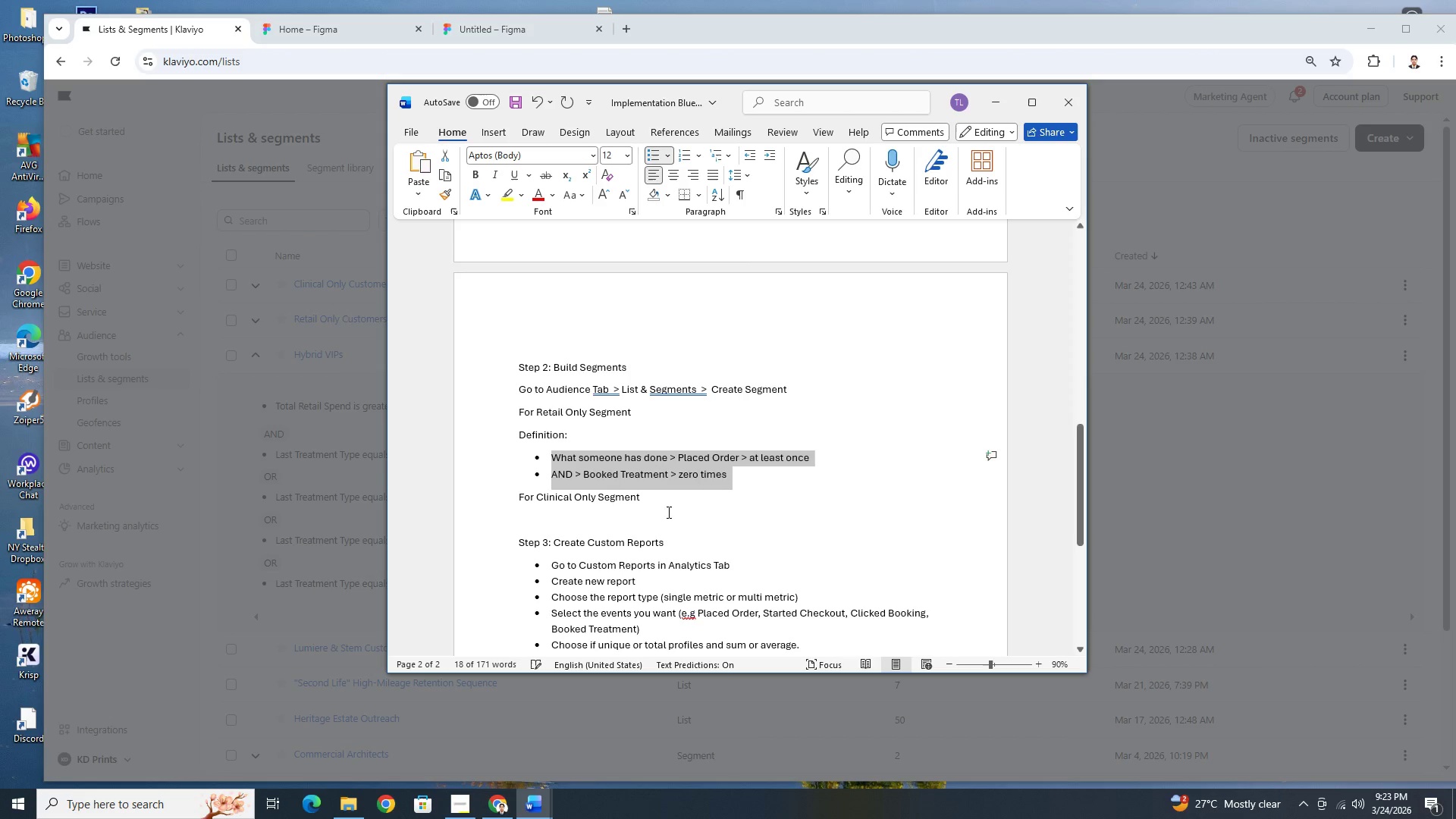 
left_click([667, 507])
 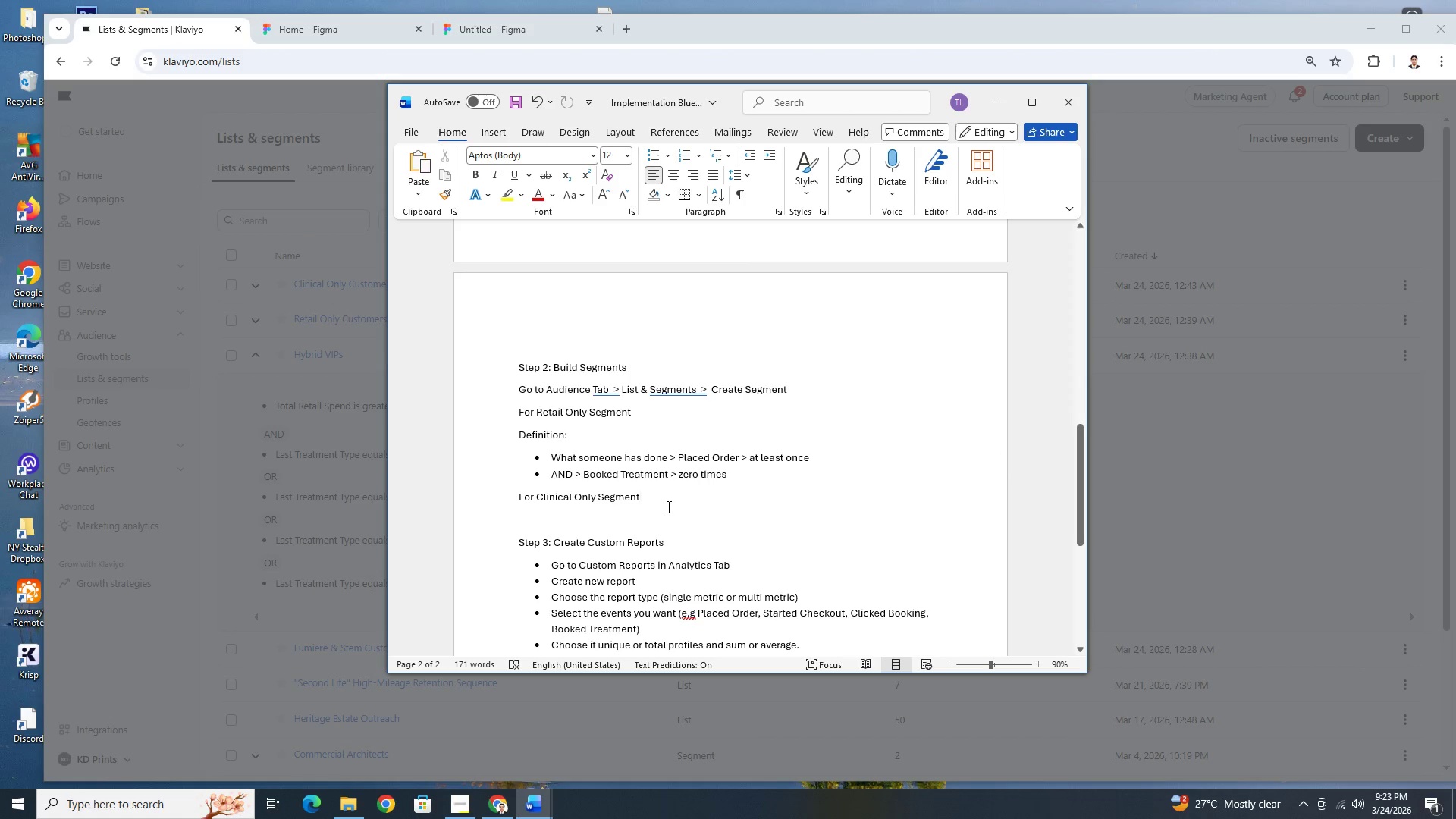 
key(Enter)
 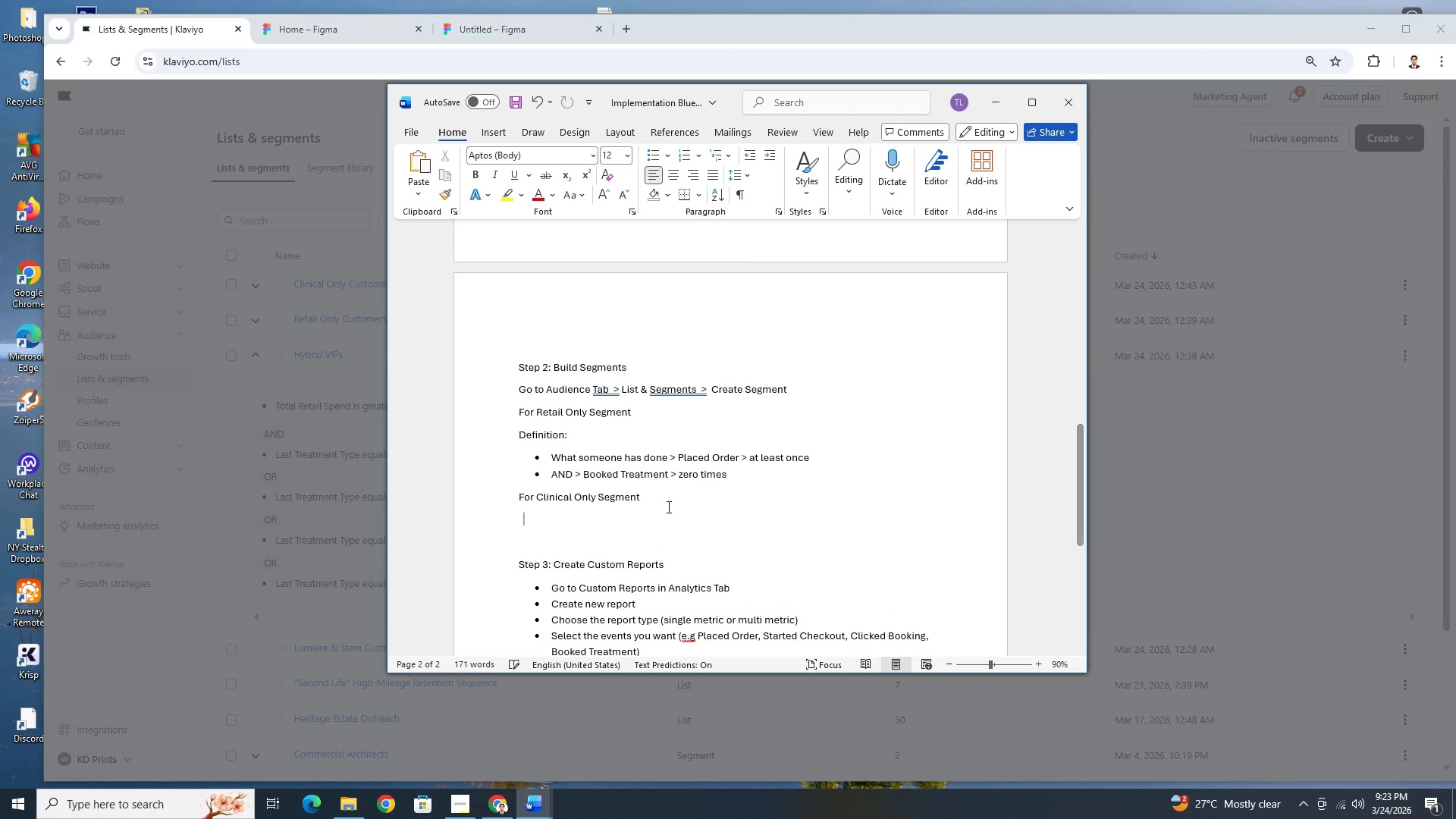 
key(Control+ControlLeft)
 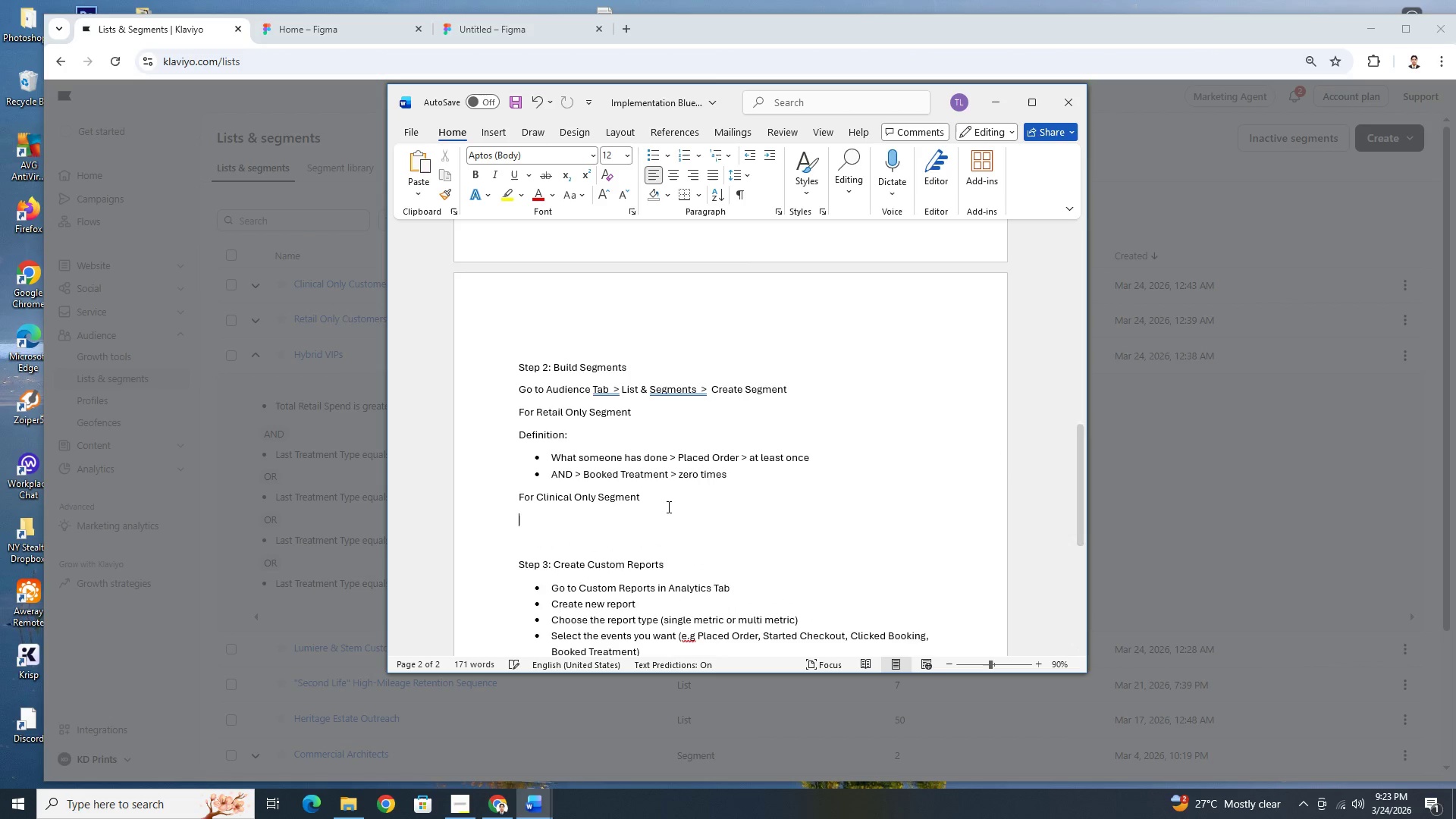 
key(Control+V)
 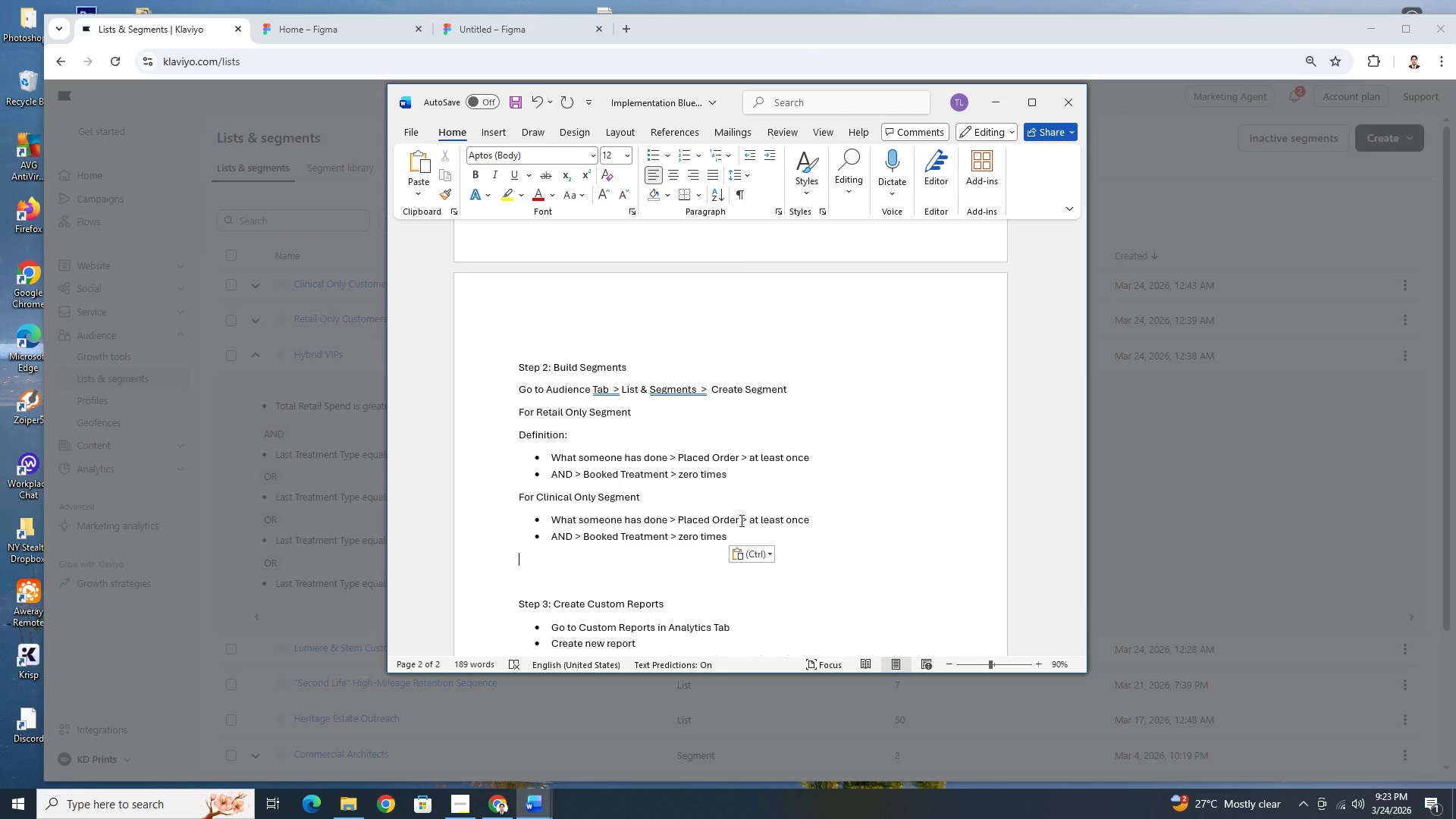 
wait(58.66)
 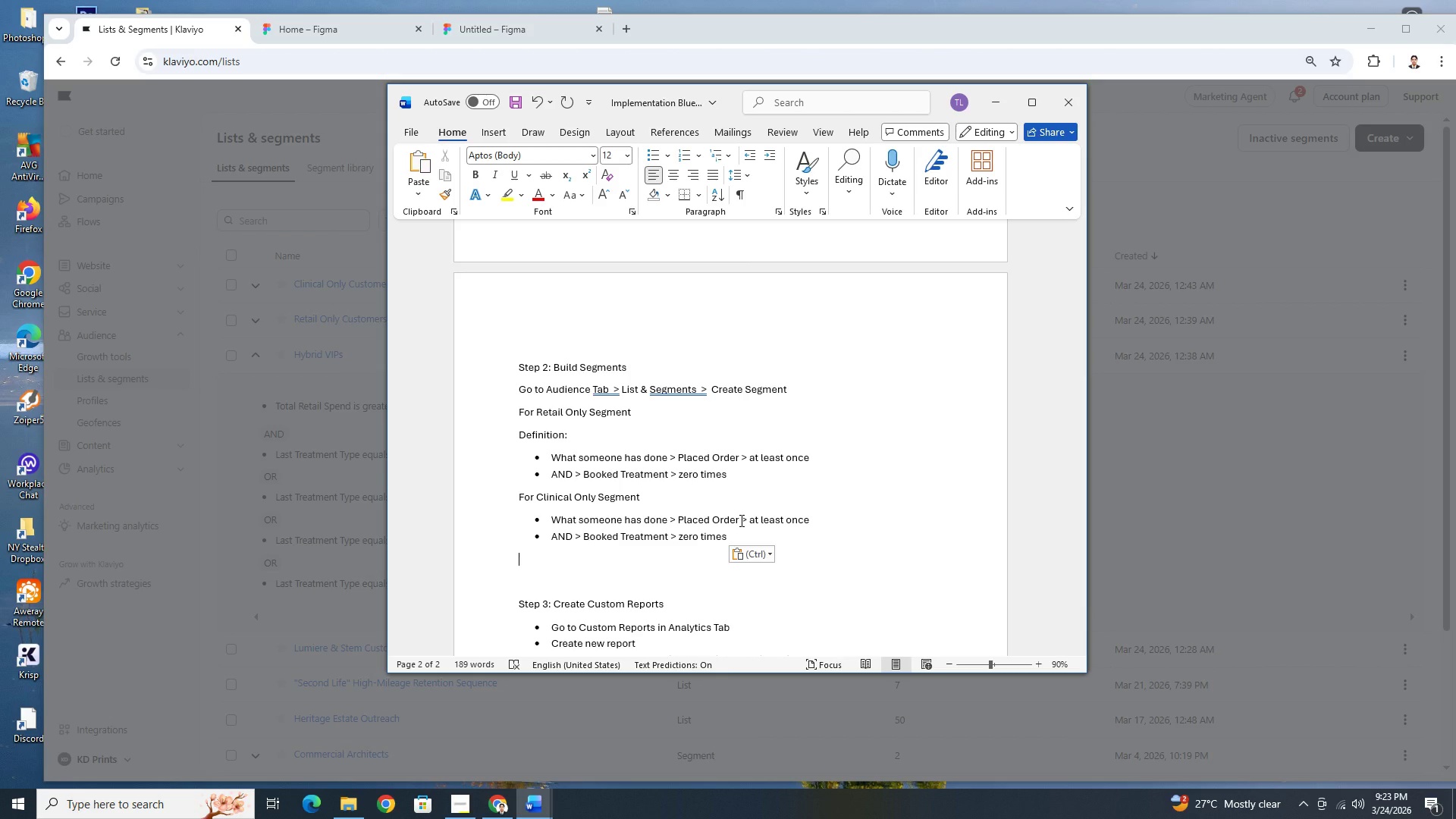 
scroll: coordinate [645, 478], scroll_direction: down, amount: 4.0
 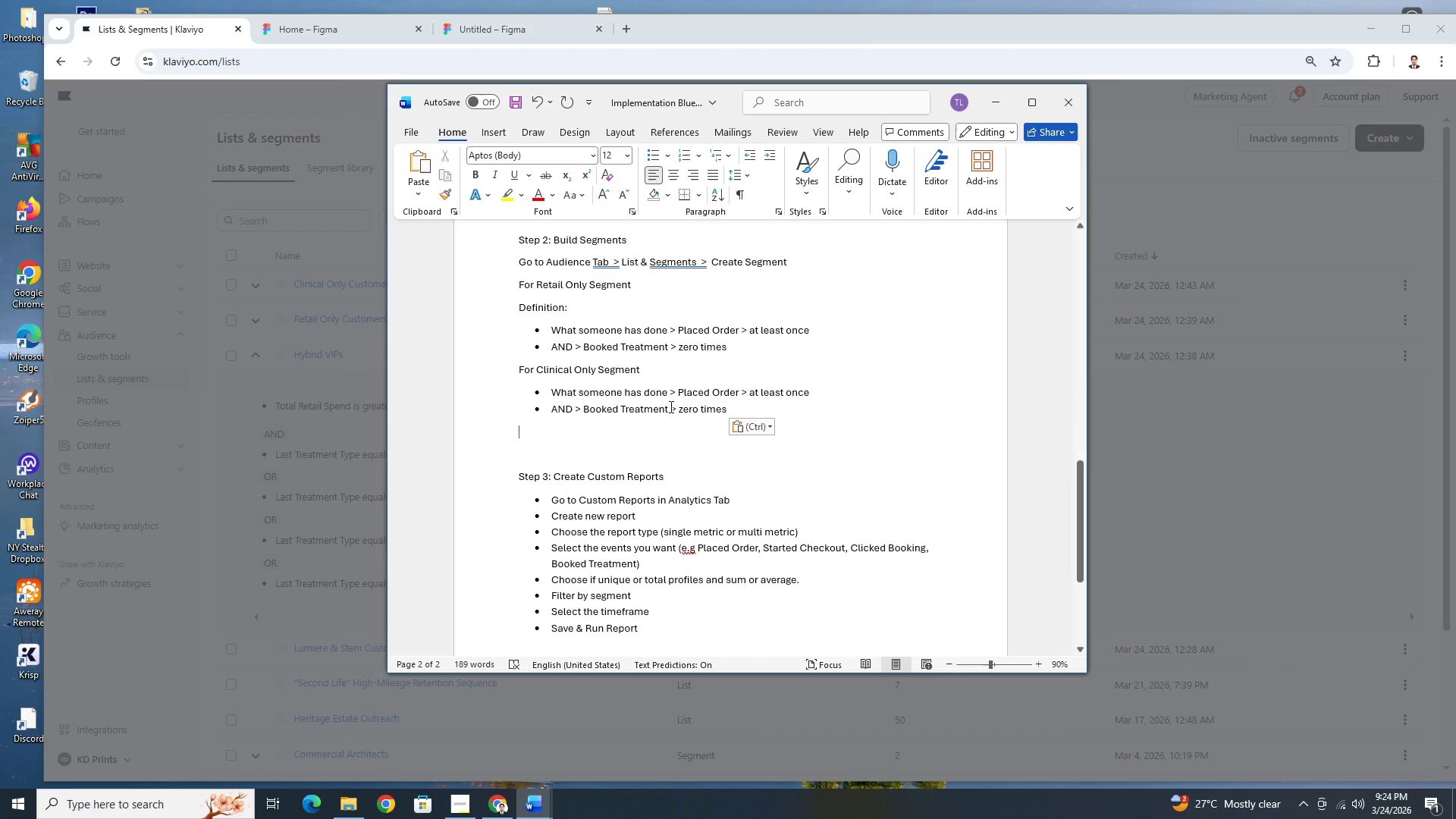 
left_click_drag(start_coordinate=[679, 393], to_coordinate=[735, 397])
 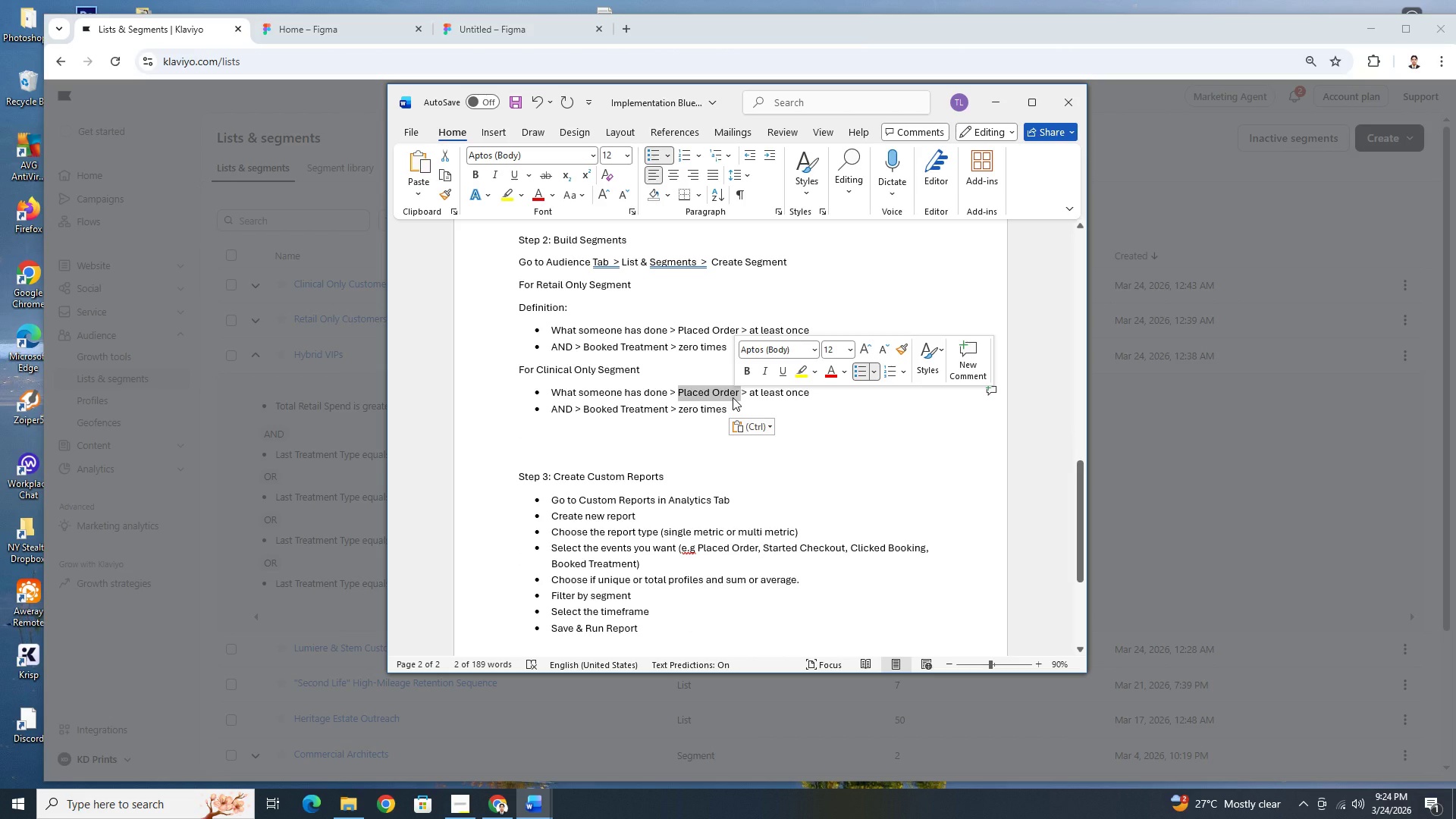 
wait(5.45)
 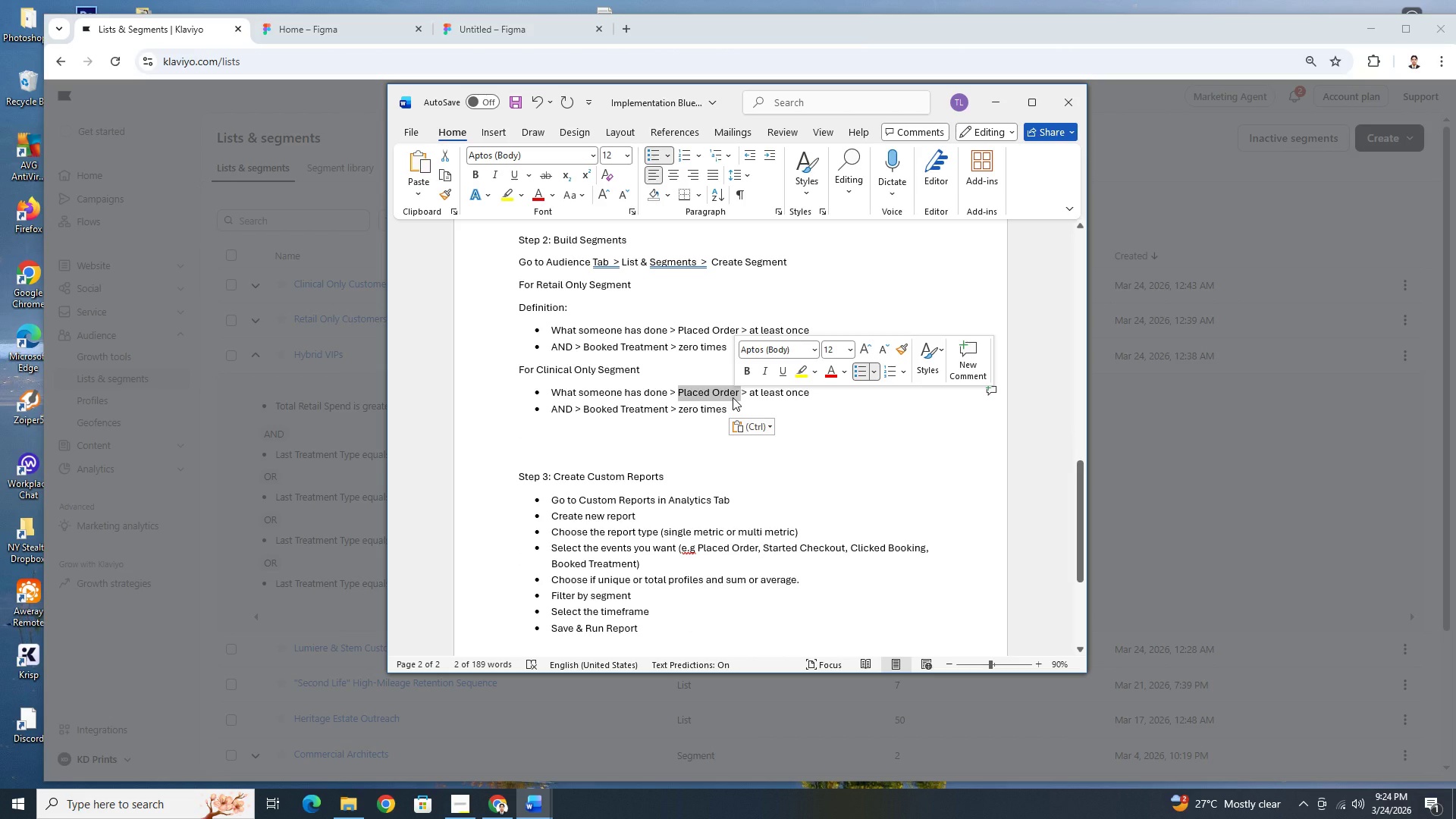 
type(Booked Treatment)
 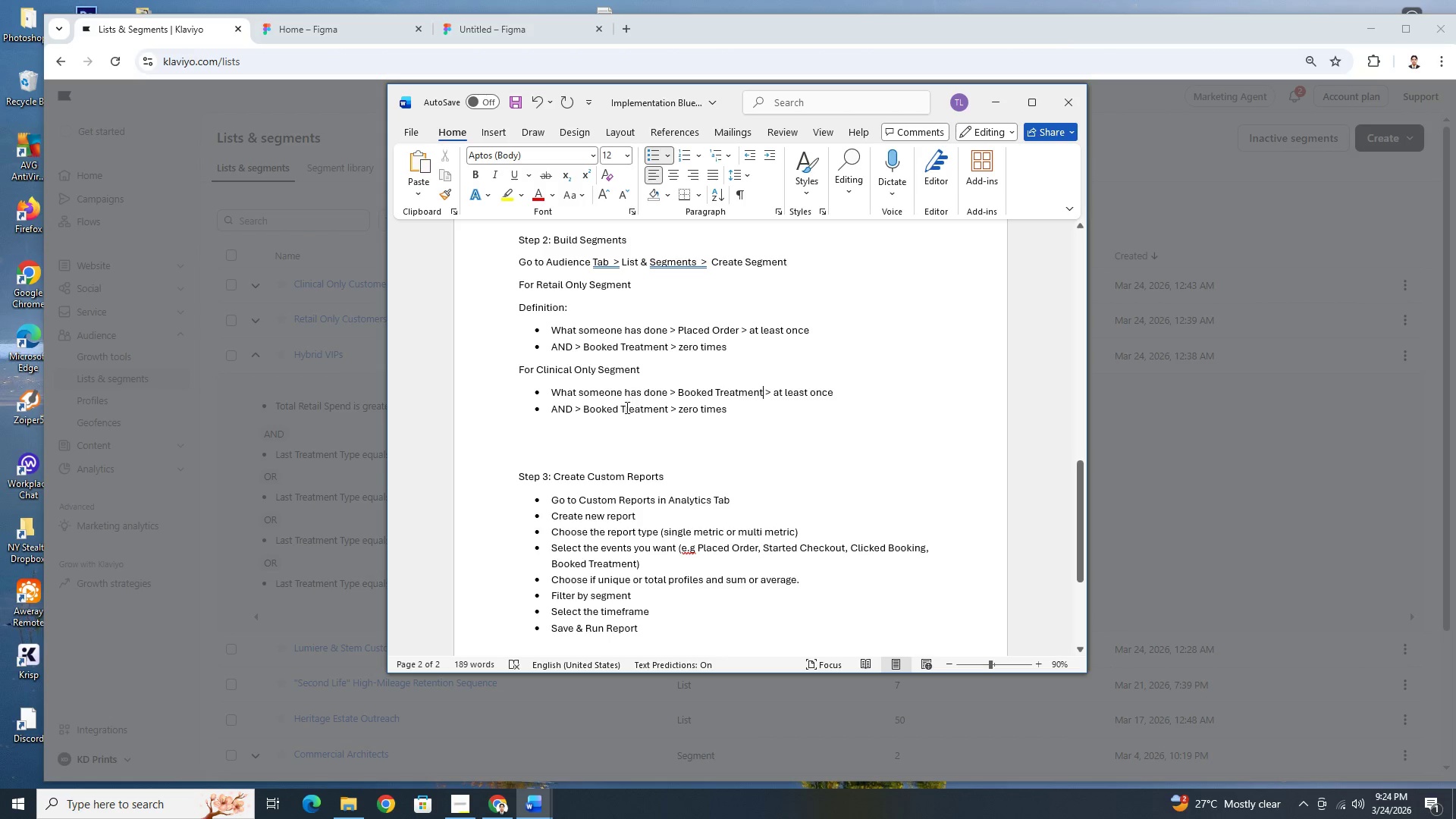 
left_click_drag(start_coordinate=[582, 412], to_coordinate=[666, 410])
 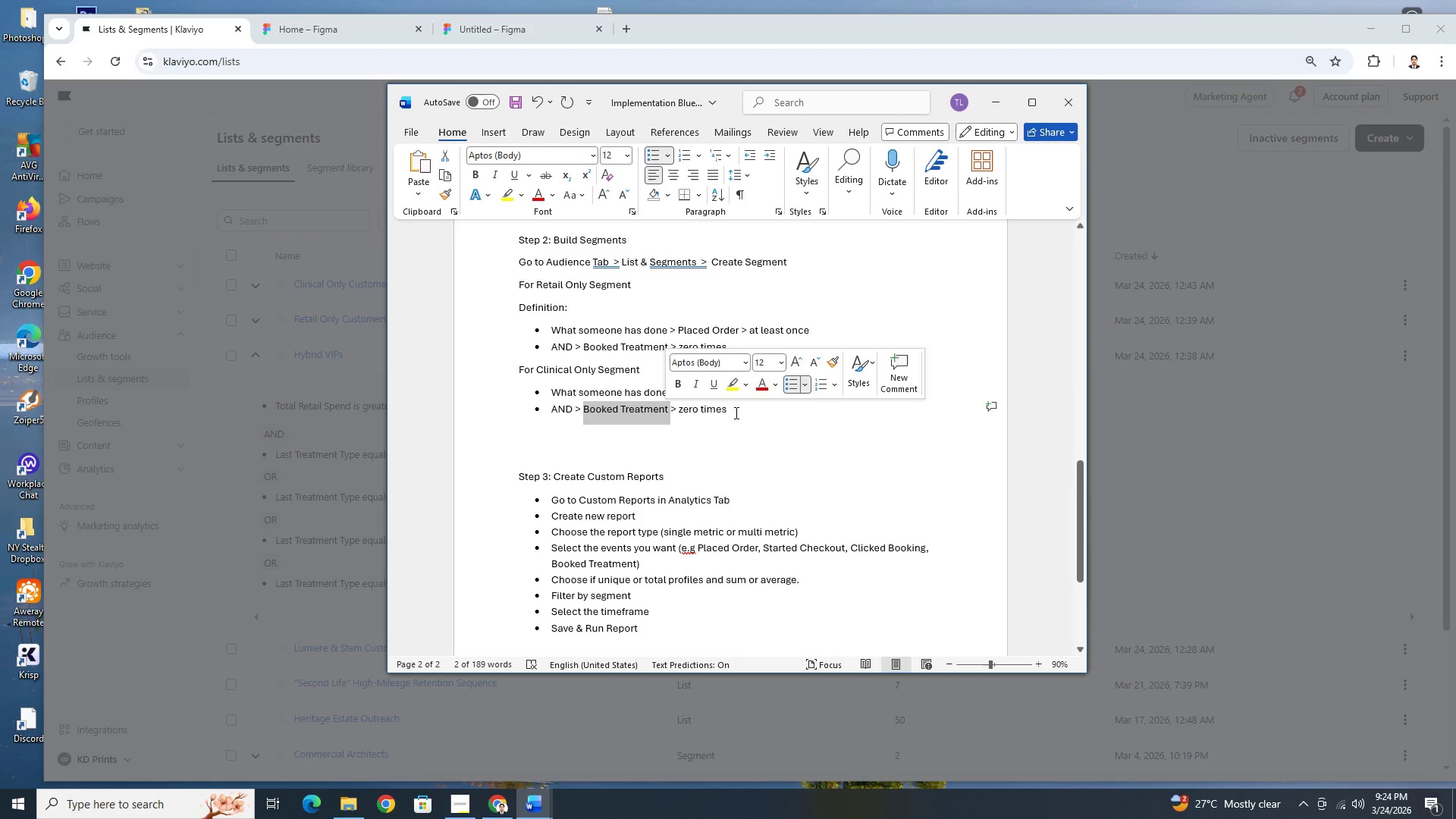 
type(Placed Order)
 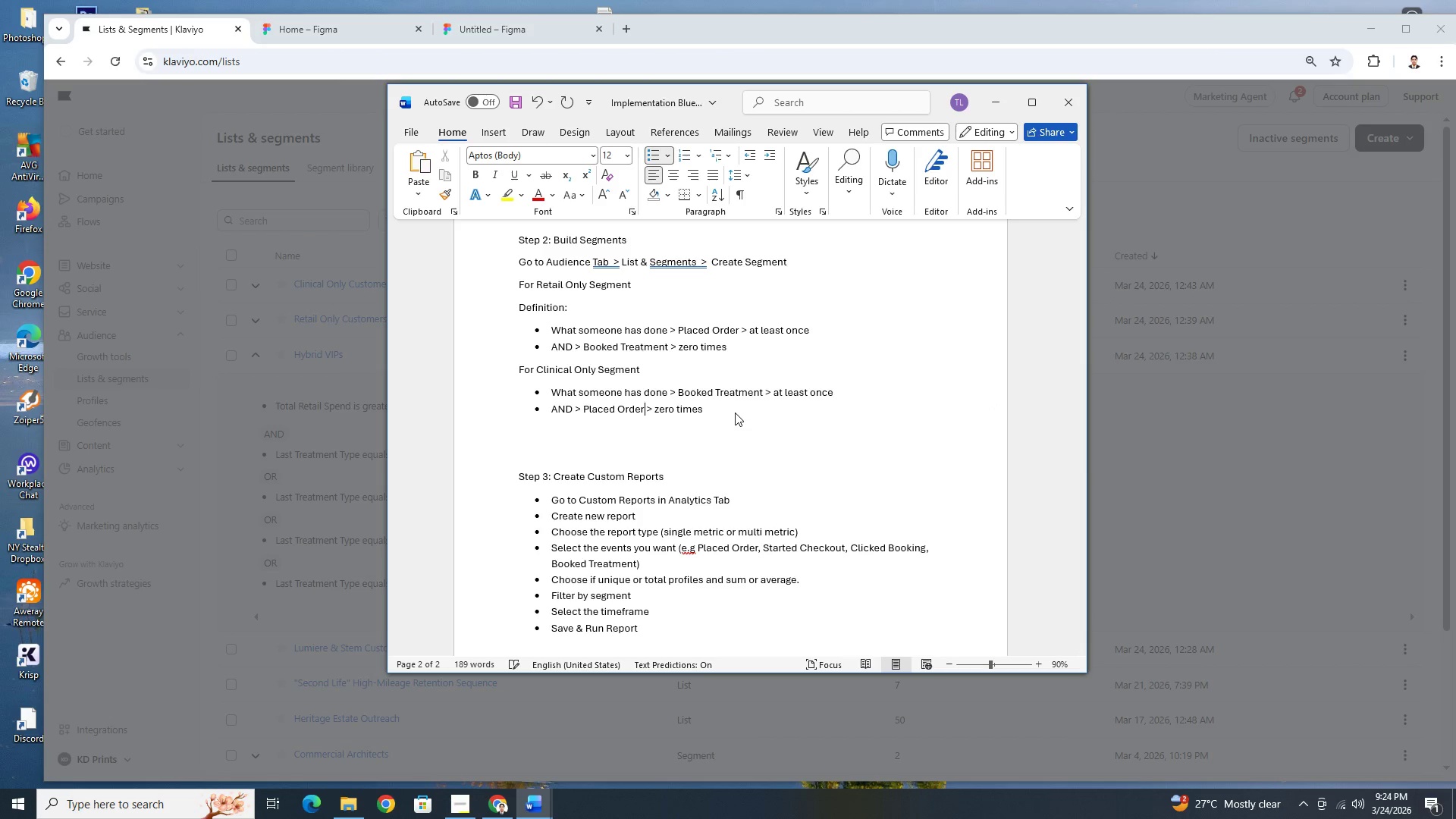 
left_click([768, 414])
 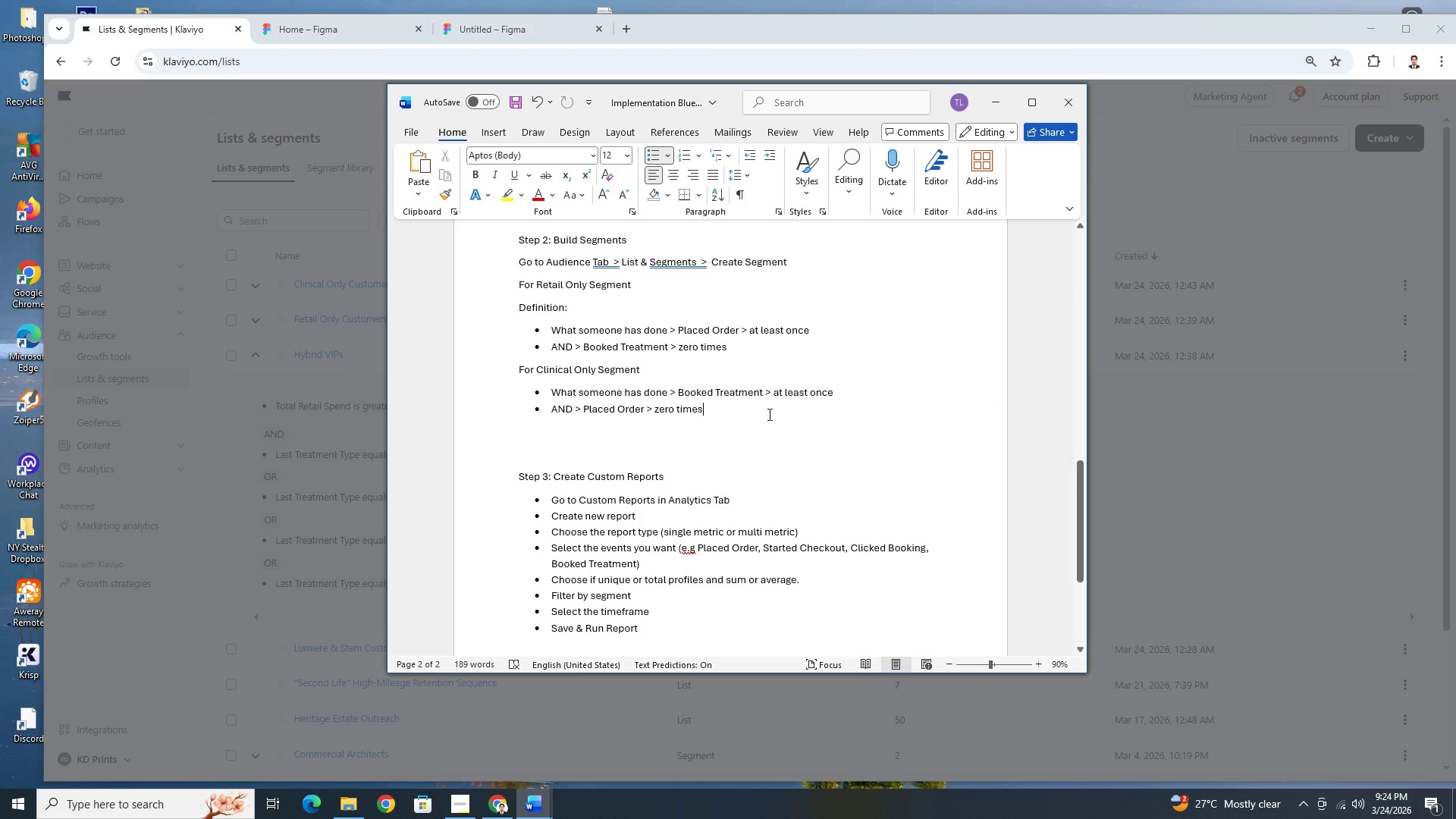 
scroll: coordinate [768, 414], scroll_direction: up, amount: 1.0
 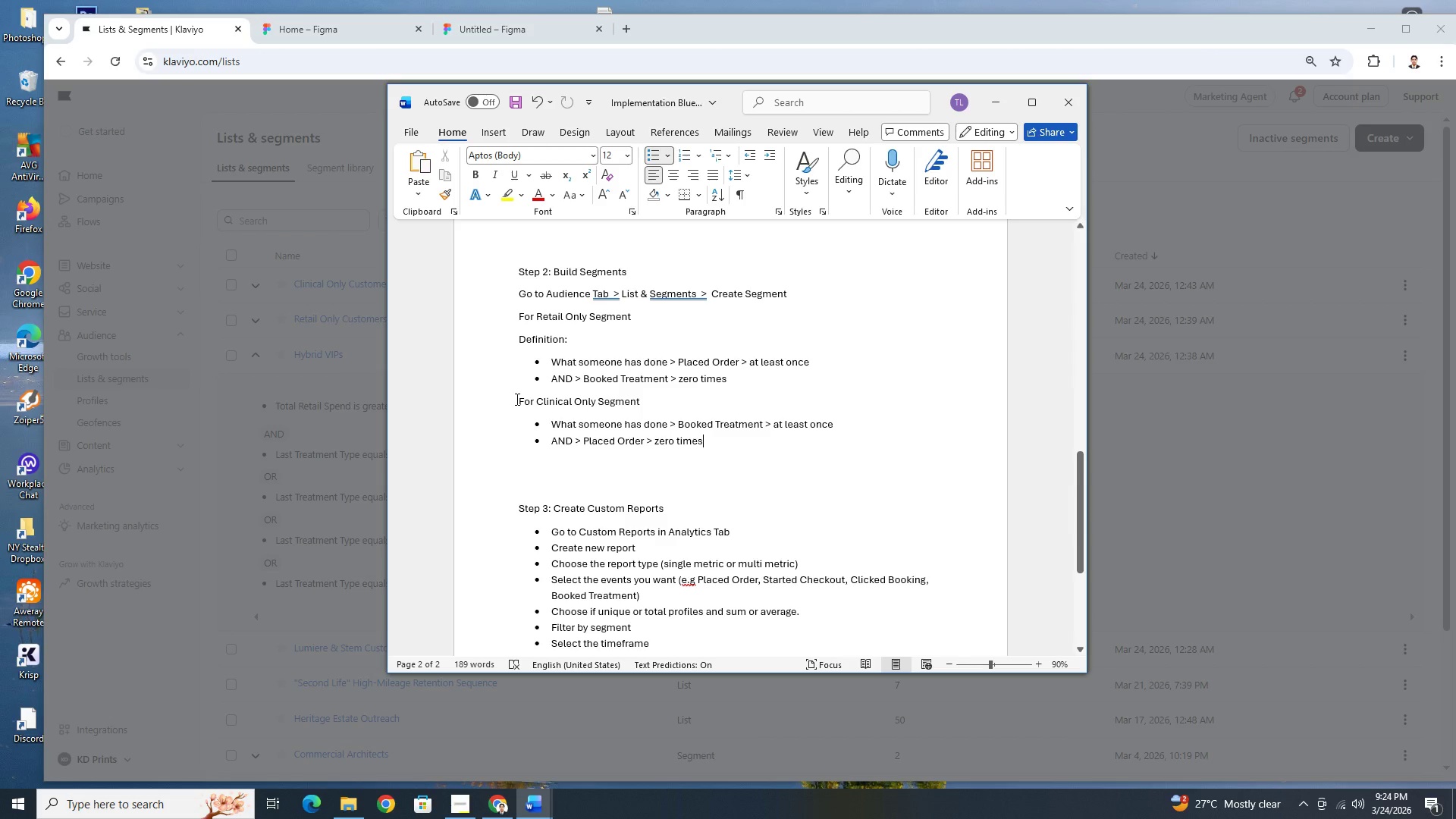 
left_click([518, 400])
 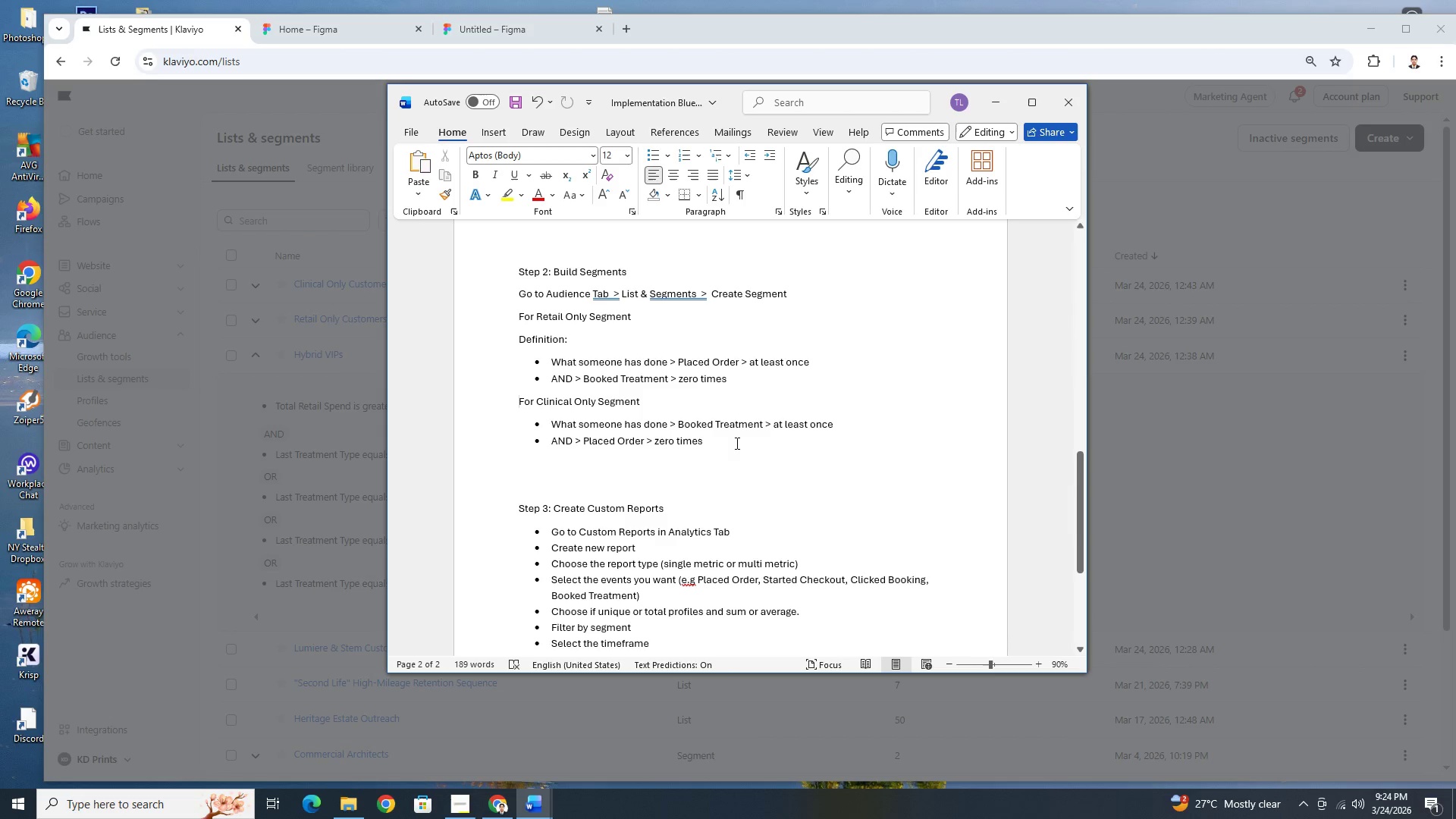 
left_click([738, 441])
 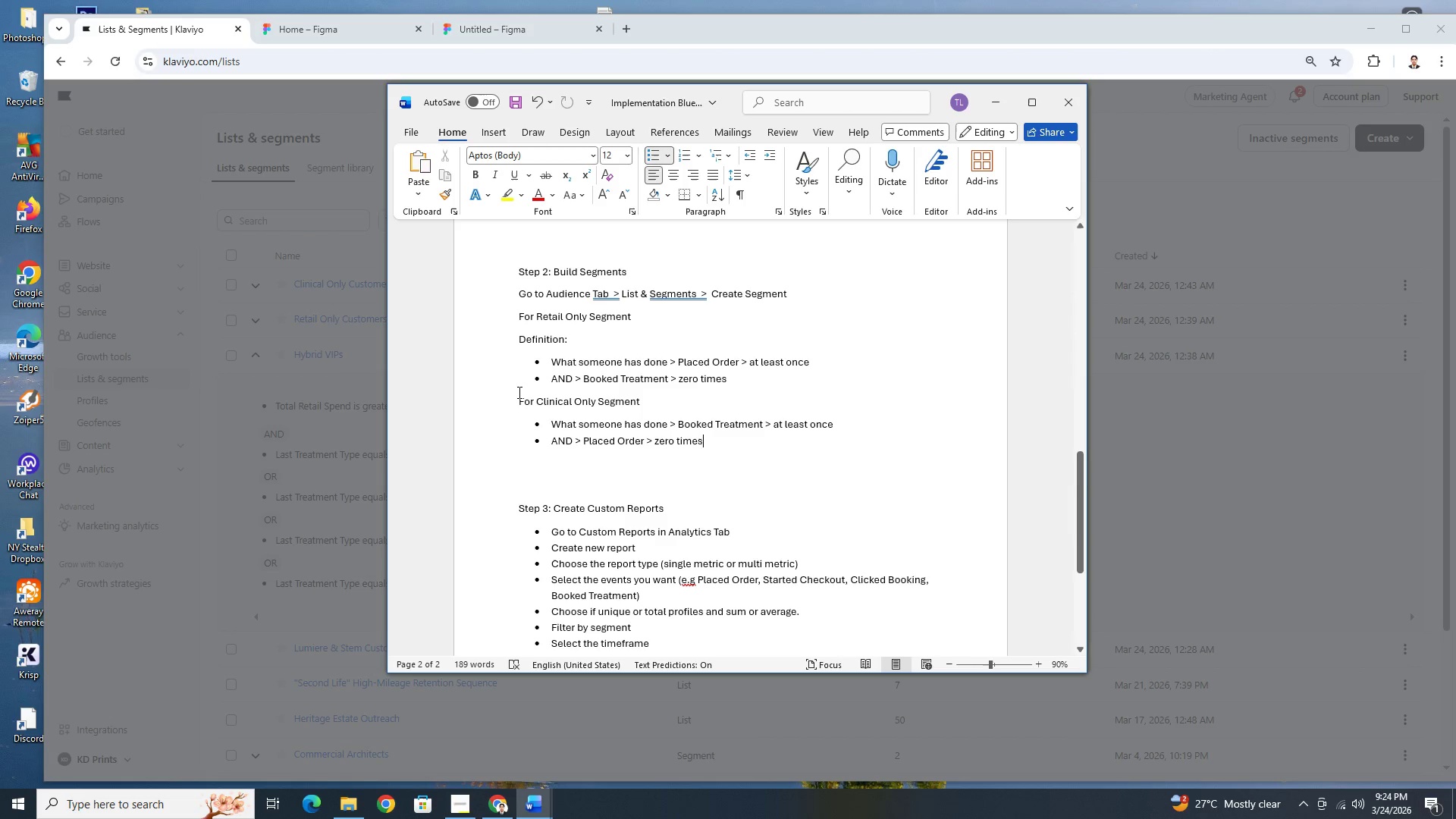 
left_click_drag(start_coordinate=[519, 403], to_coordinate=[698, 439])
 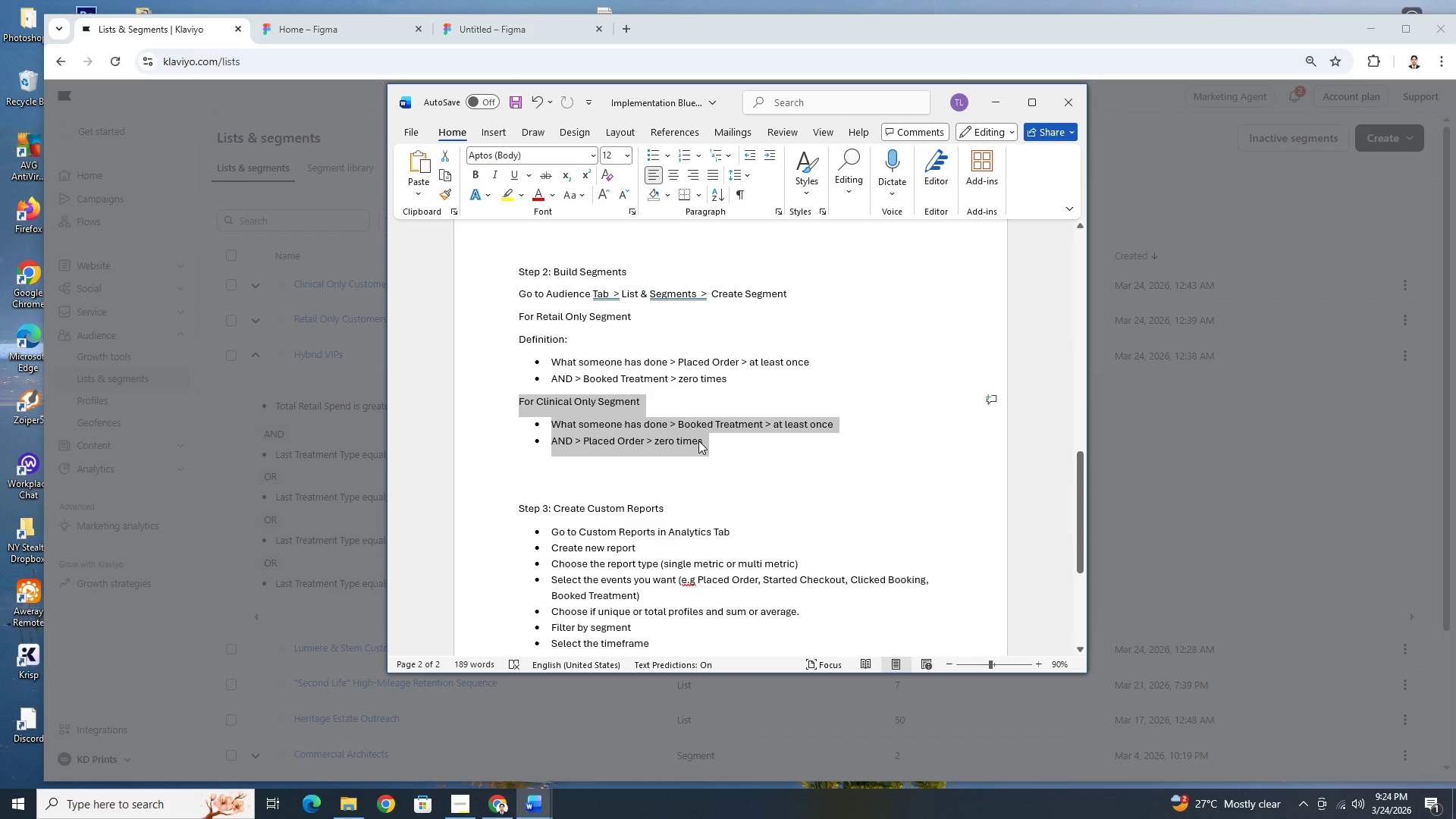 
key(Control+C)
 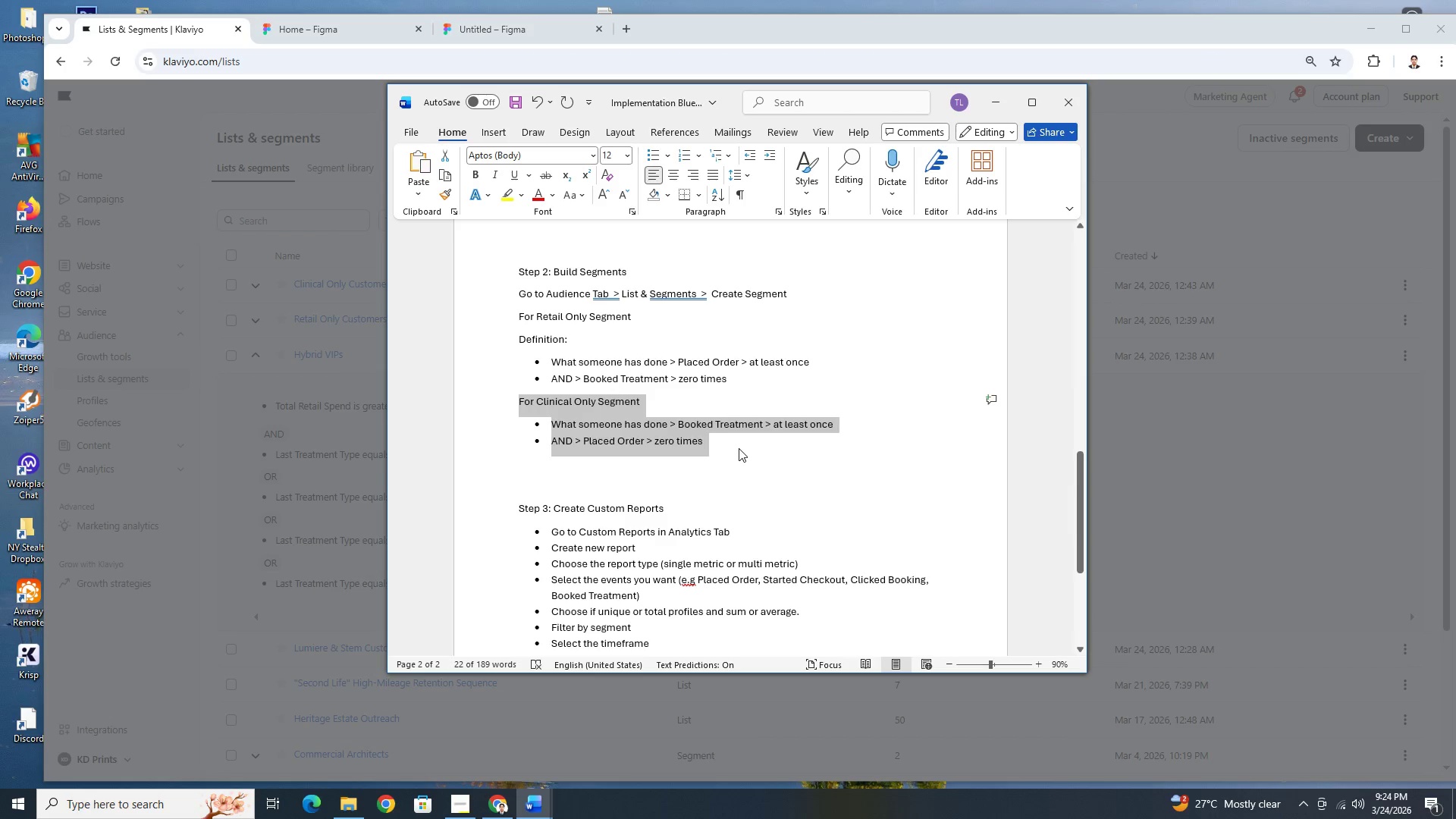 
left_click([739, 448])
 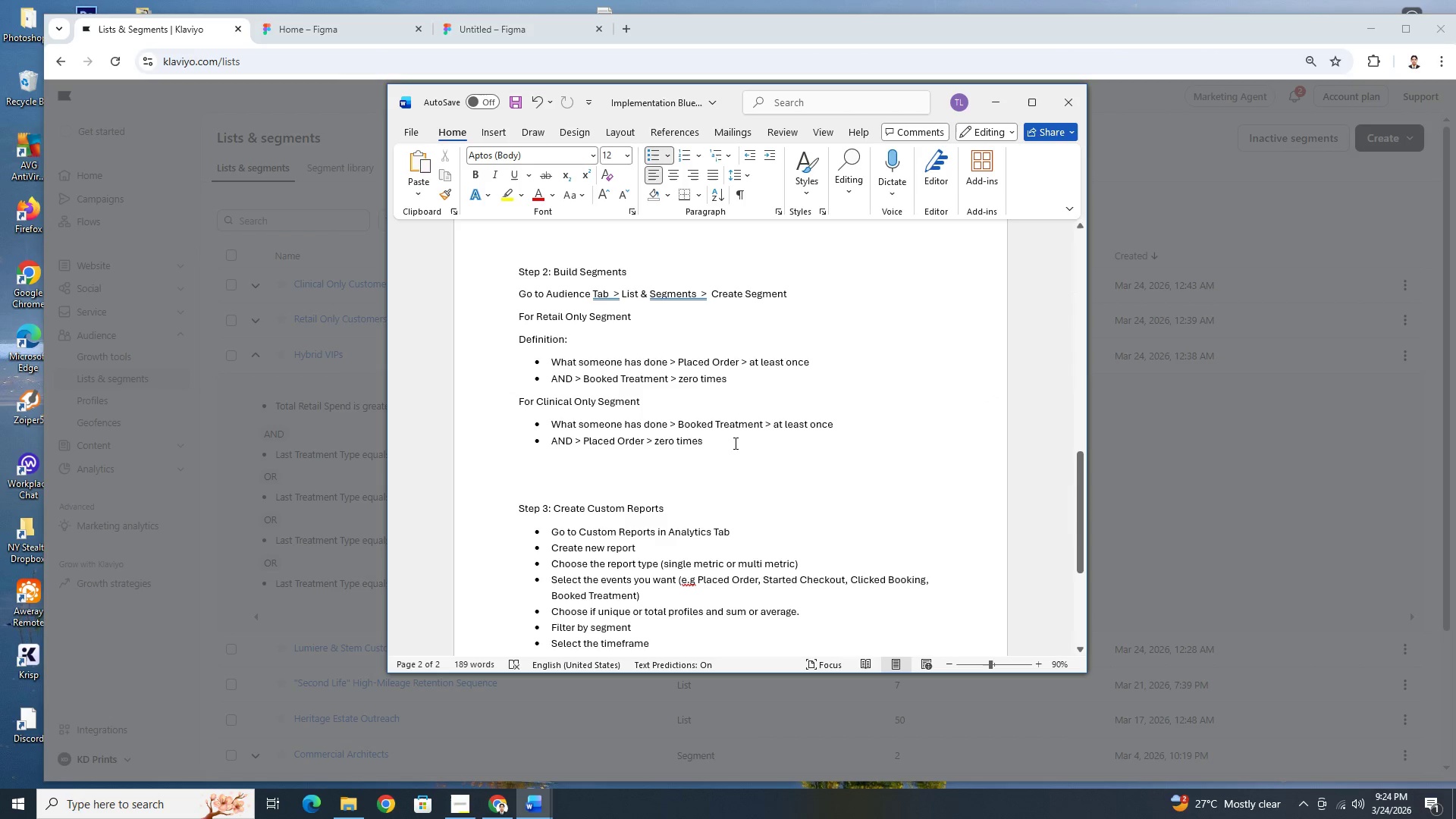 
key(Enter)
 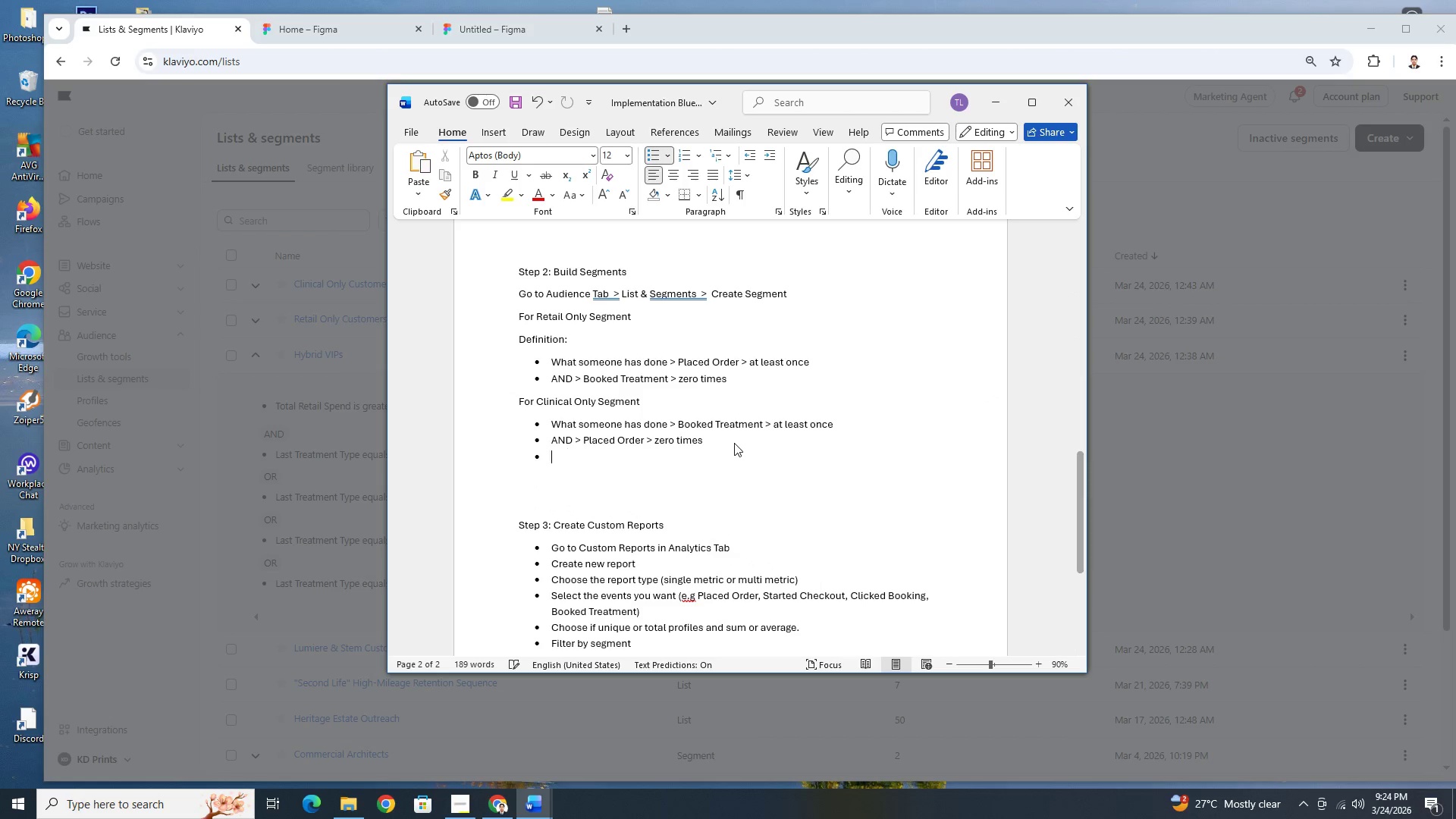 
key(Enter)
 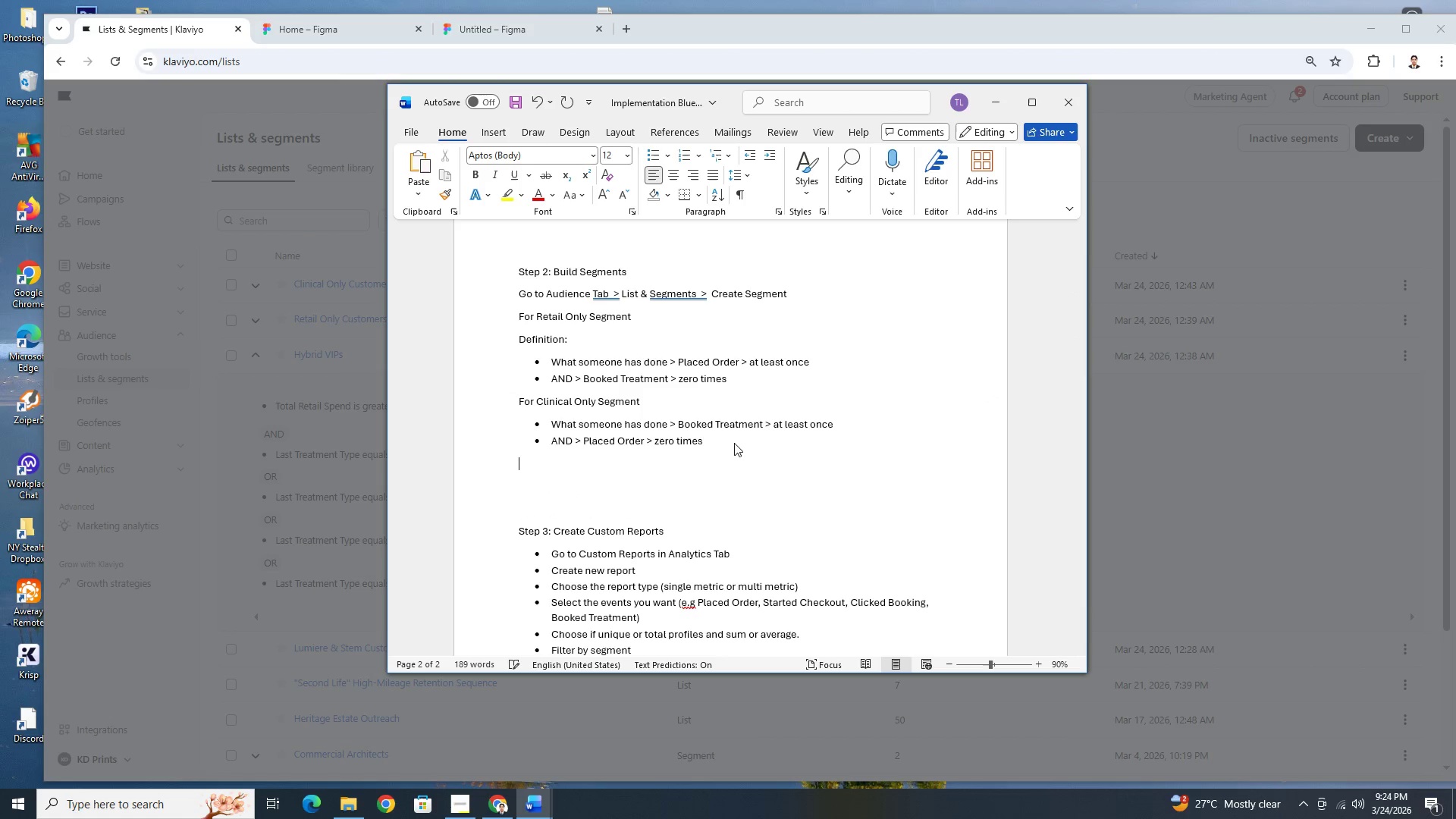 
key(Control+ControlLeft)
 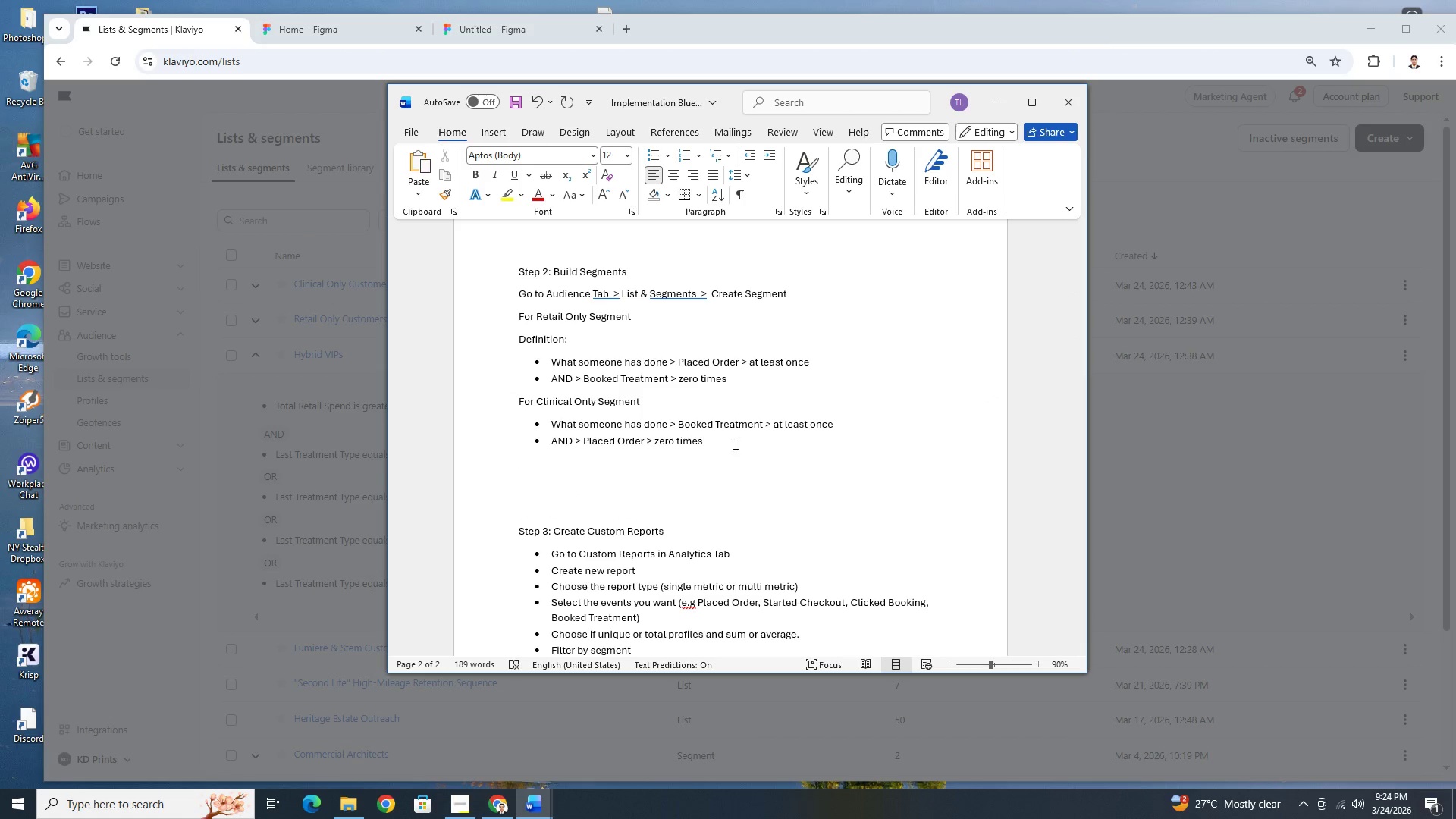 
key(Control+V)
 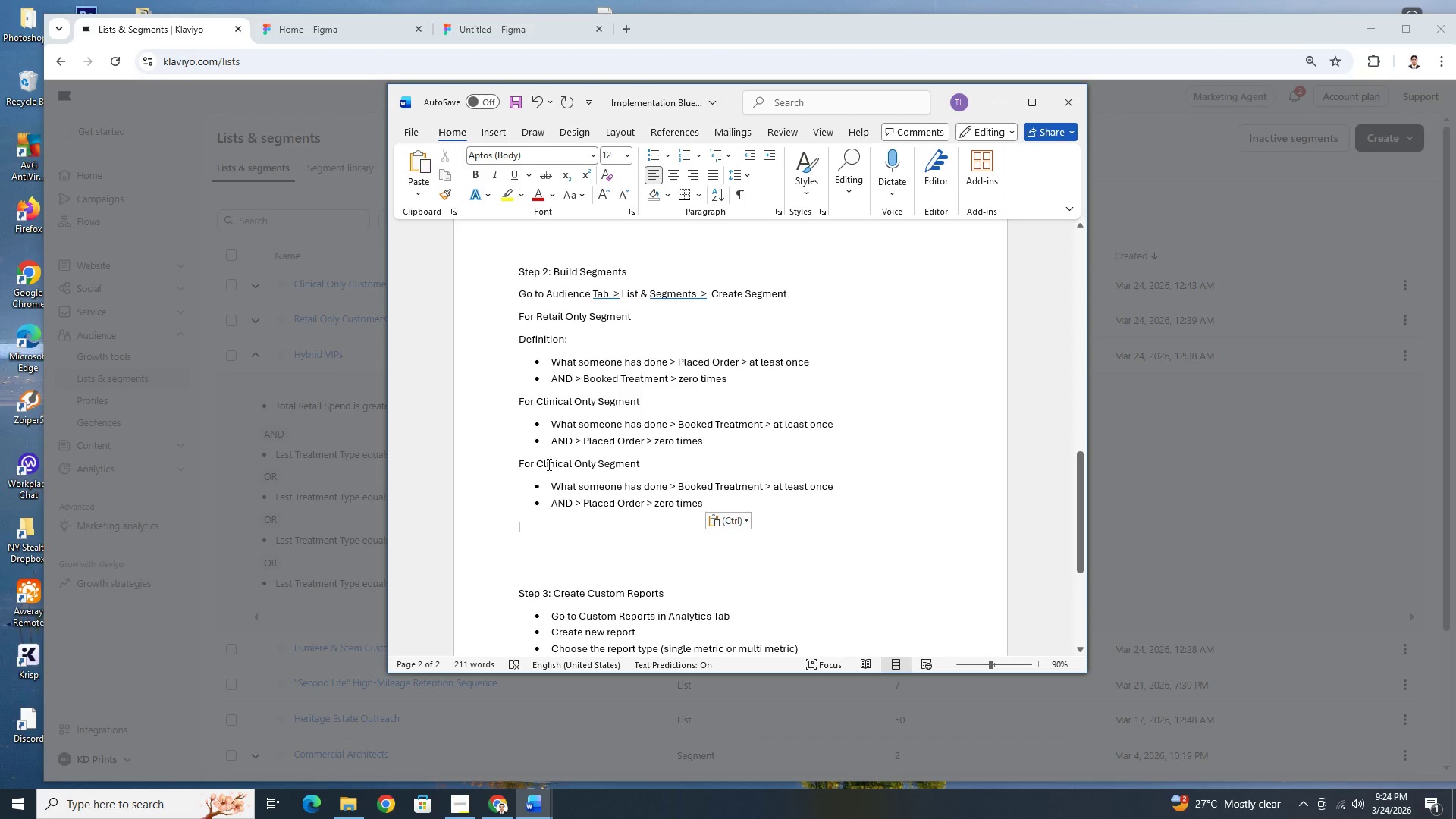 
left_click_drag(start_coordinate=[538, 464], to_coordinate=[623, 463])
 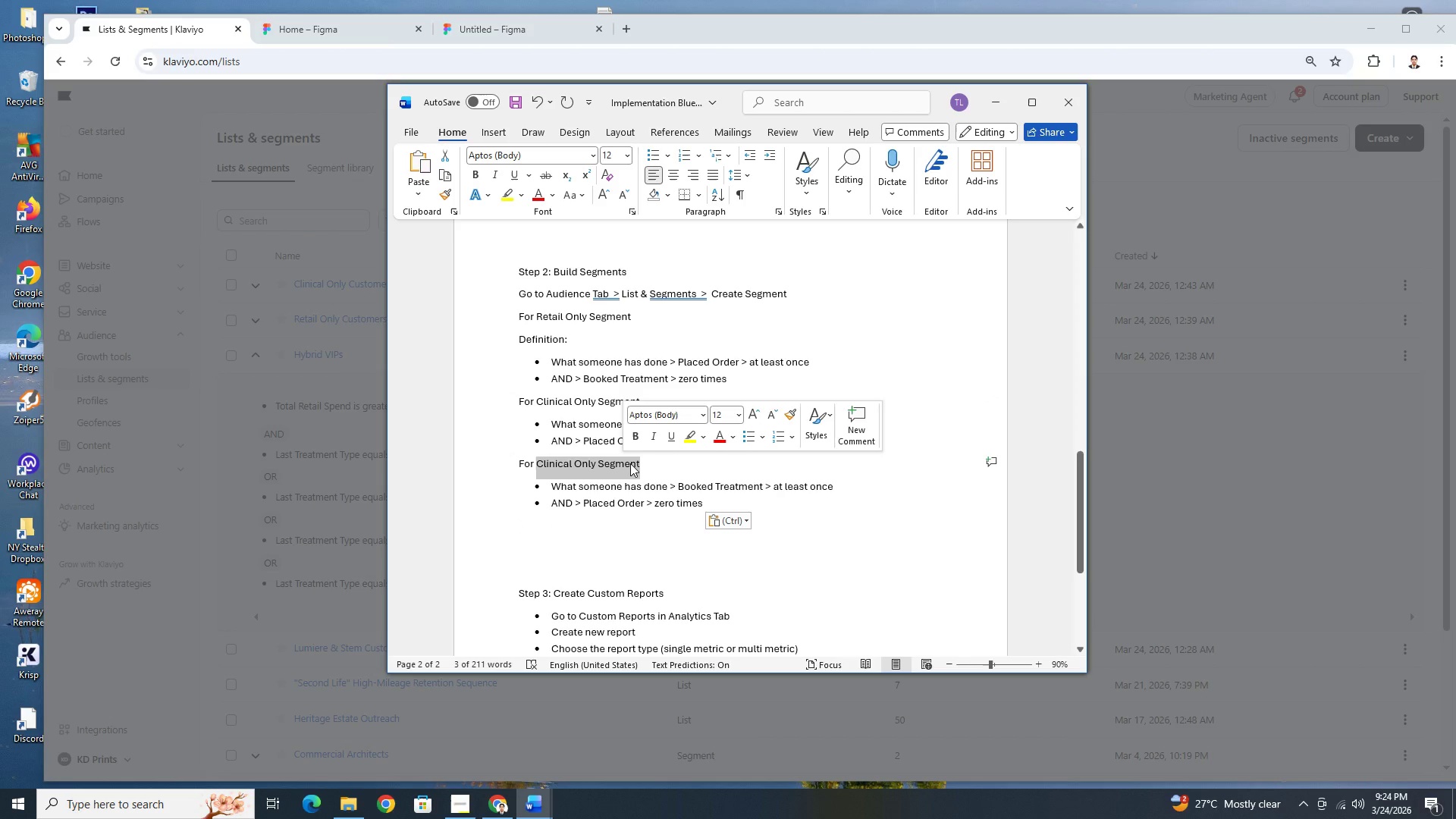 
type(Hybrid VIPs)
 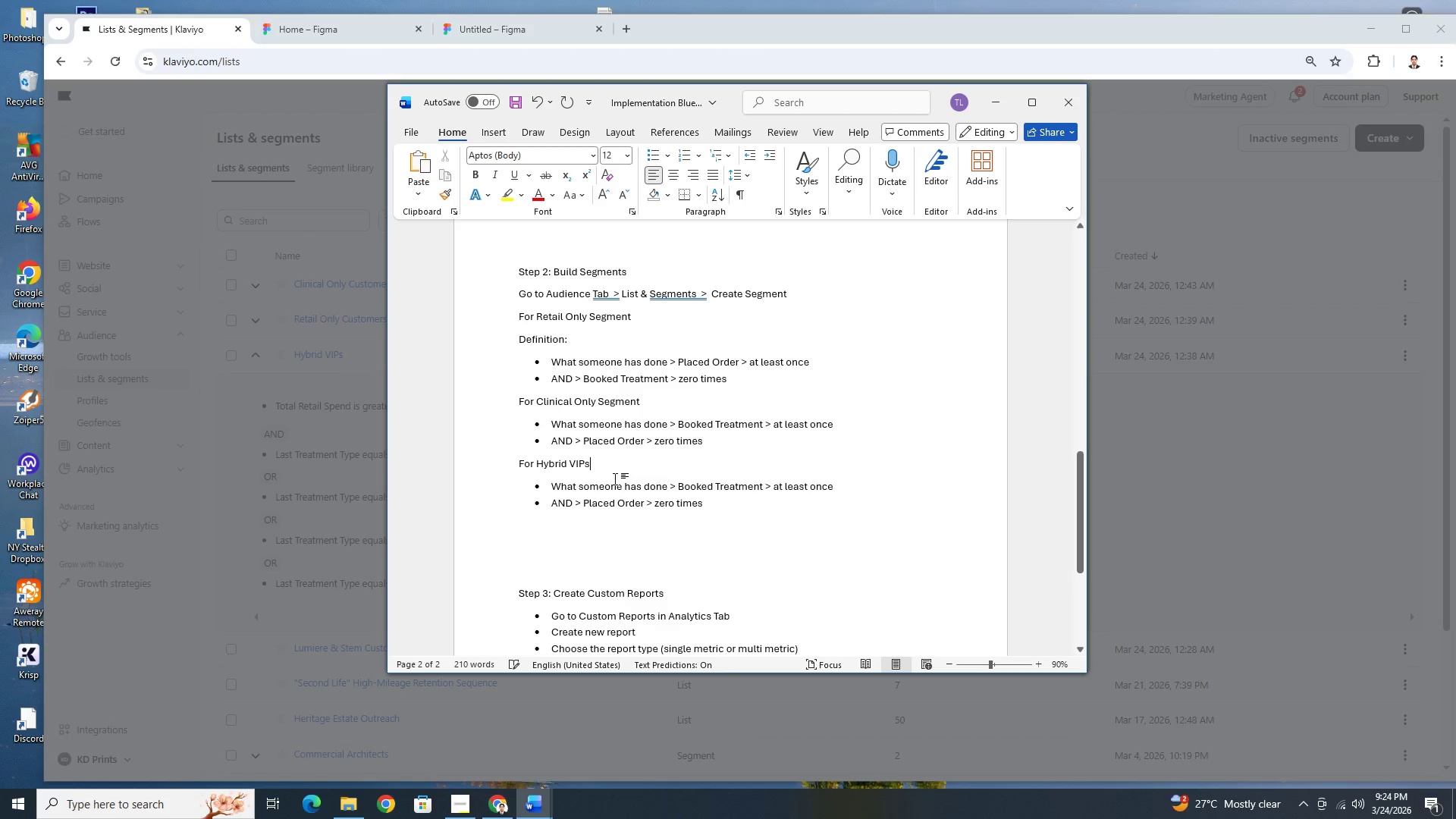 
left_click([548, 488])
 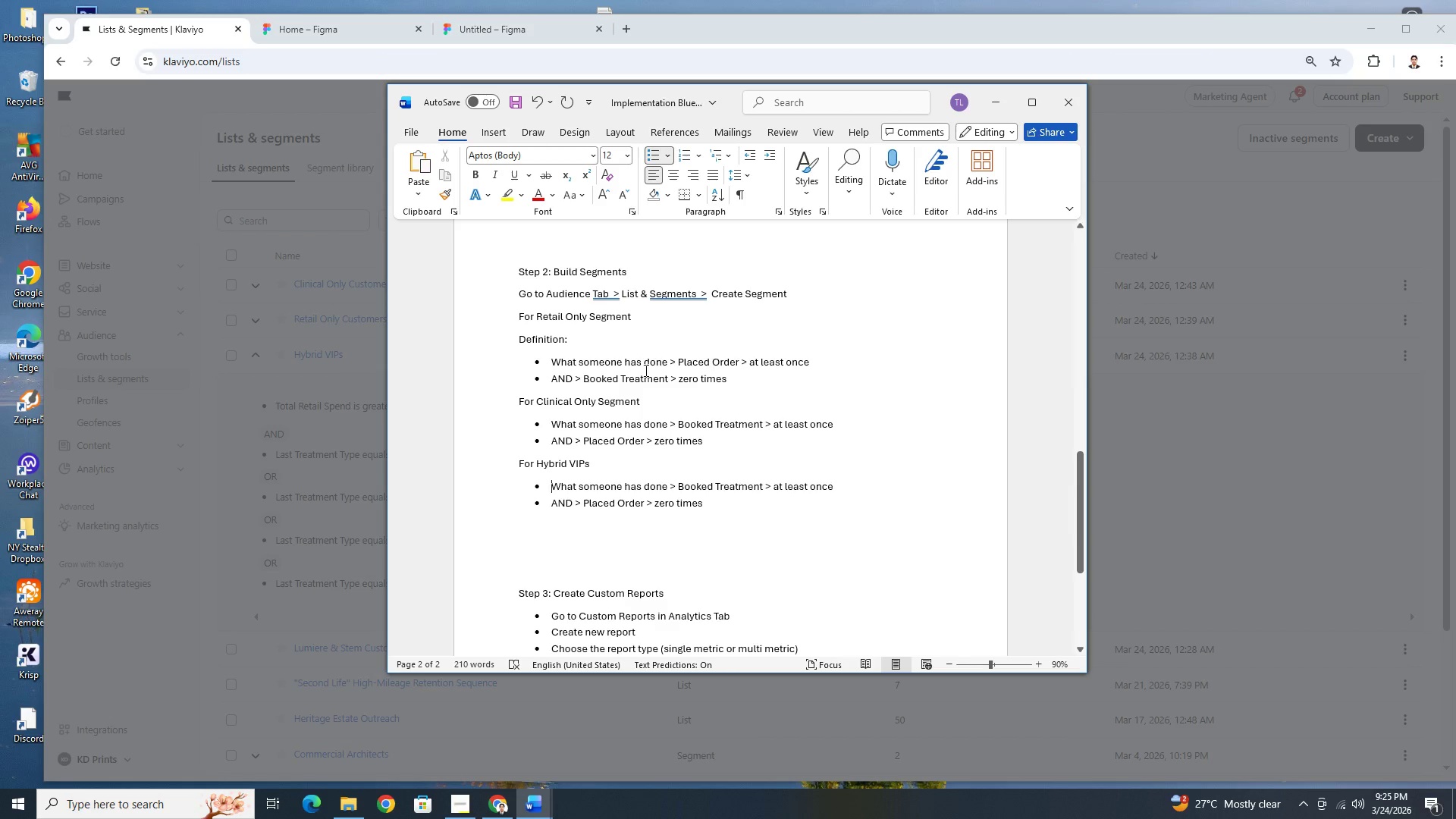 
wait(9.89)
 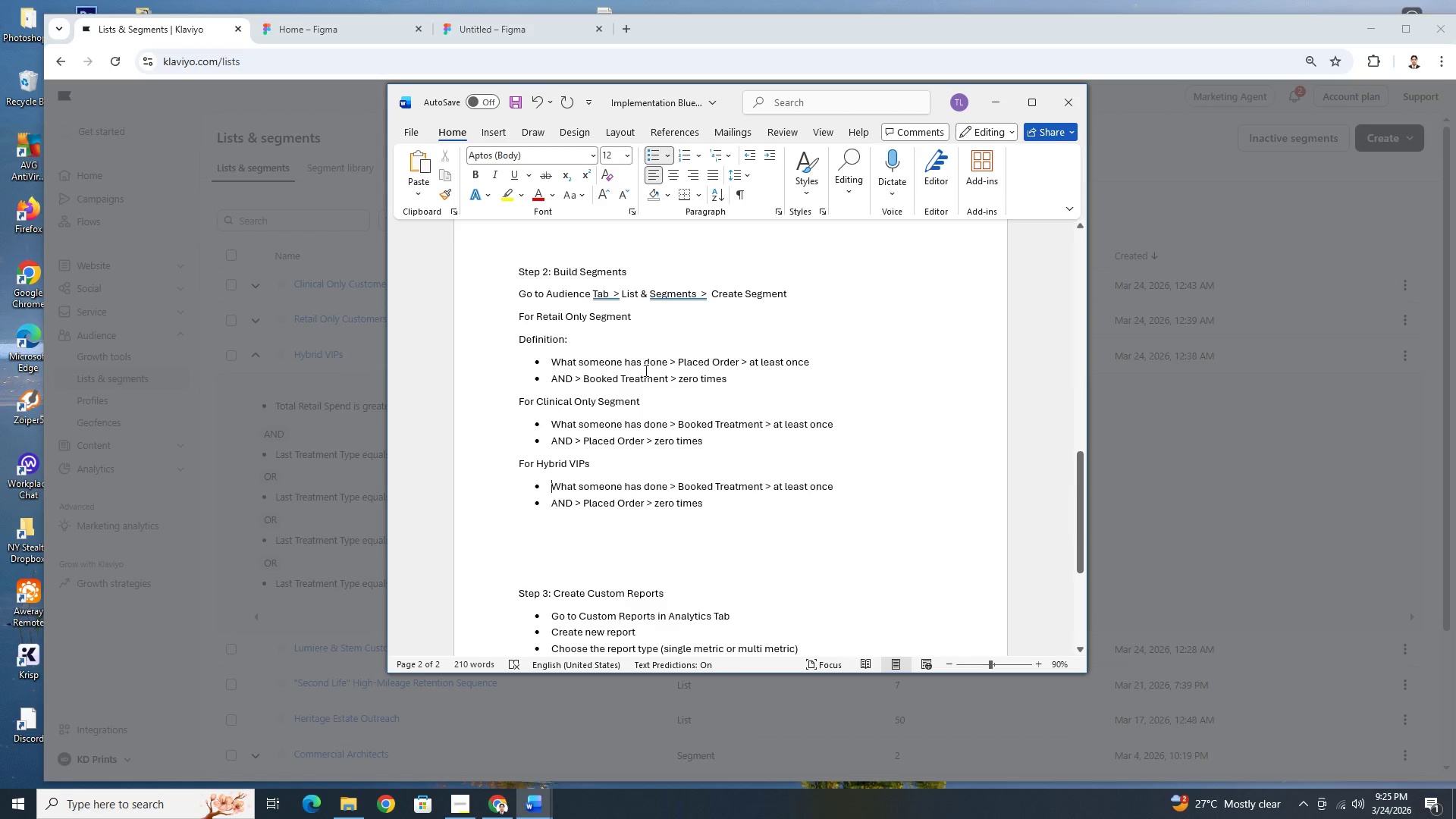 
left_click_drag(start_coordinate=[553, 362], to_coordinate=[802, 366])
 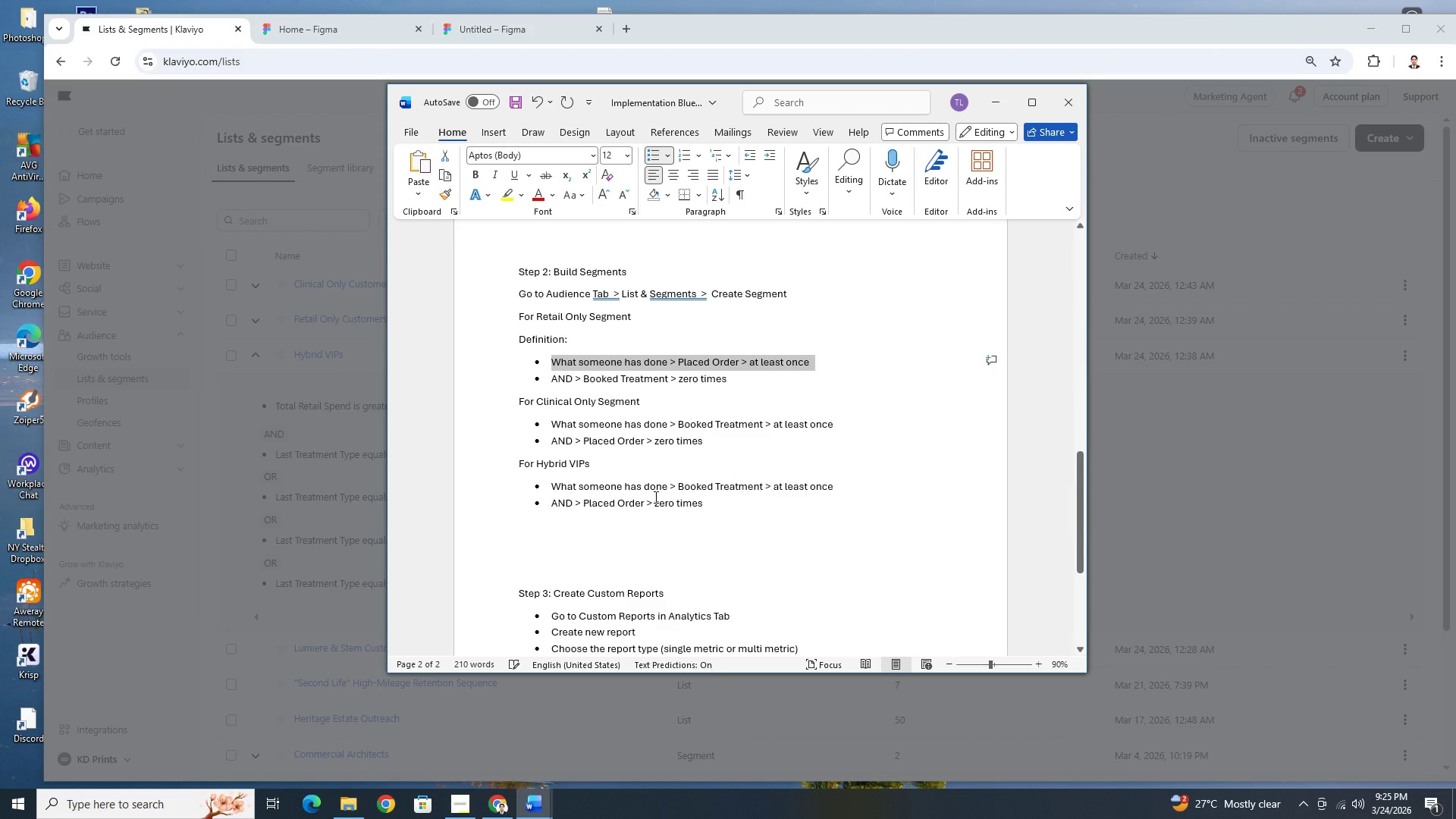 
key(Control+ControlLeft)
 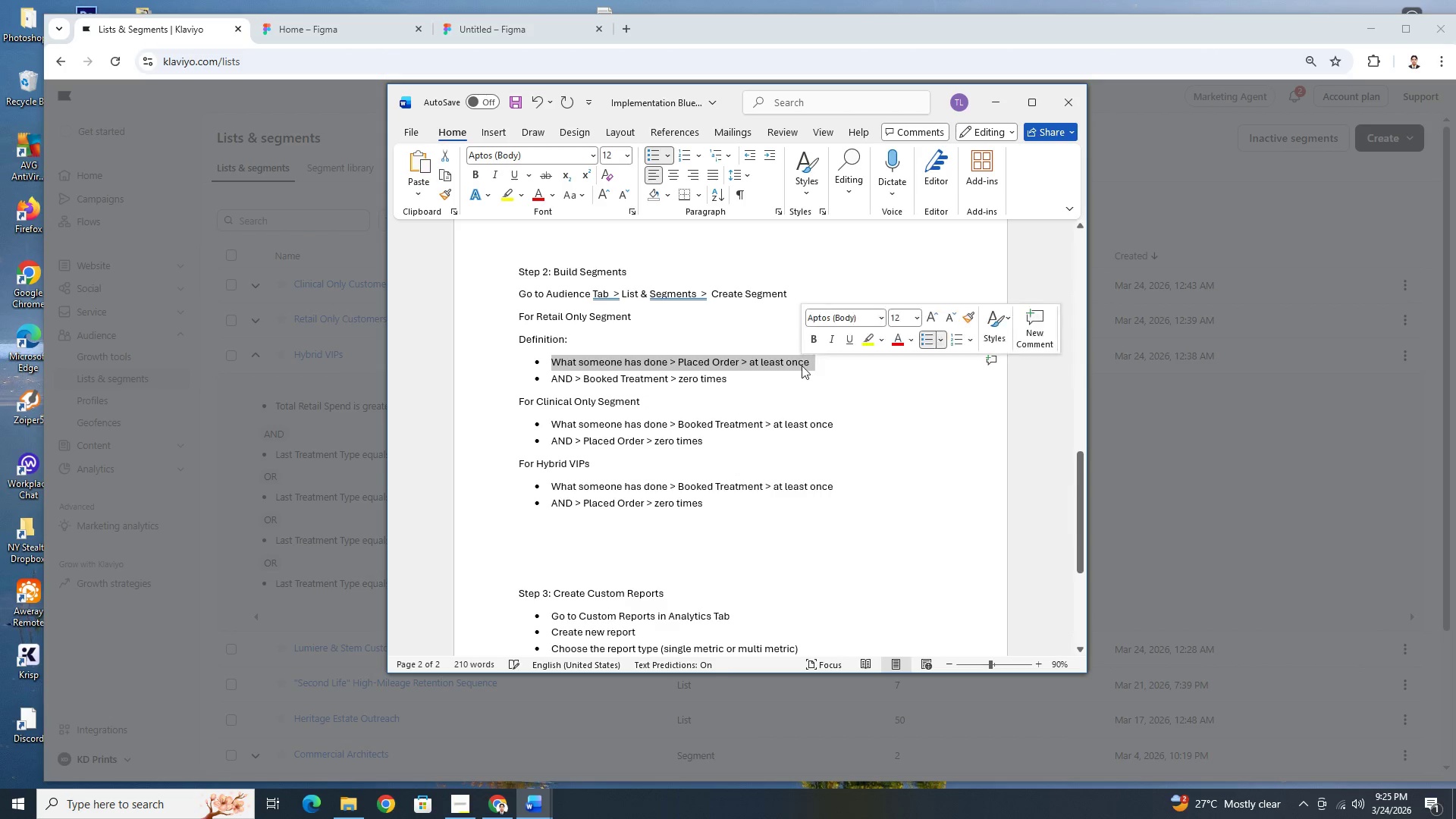 
key(Control+ControlLeft)
 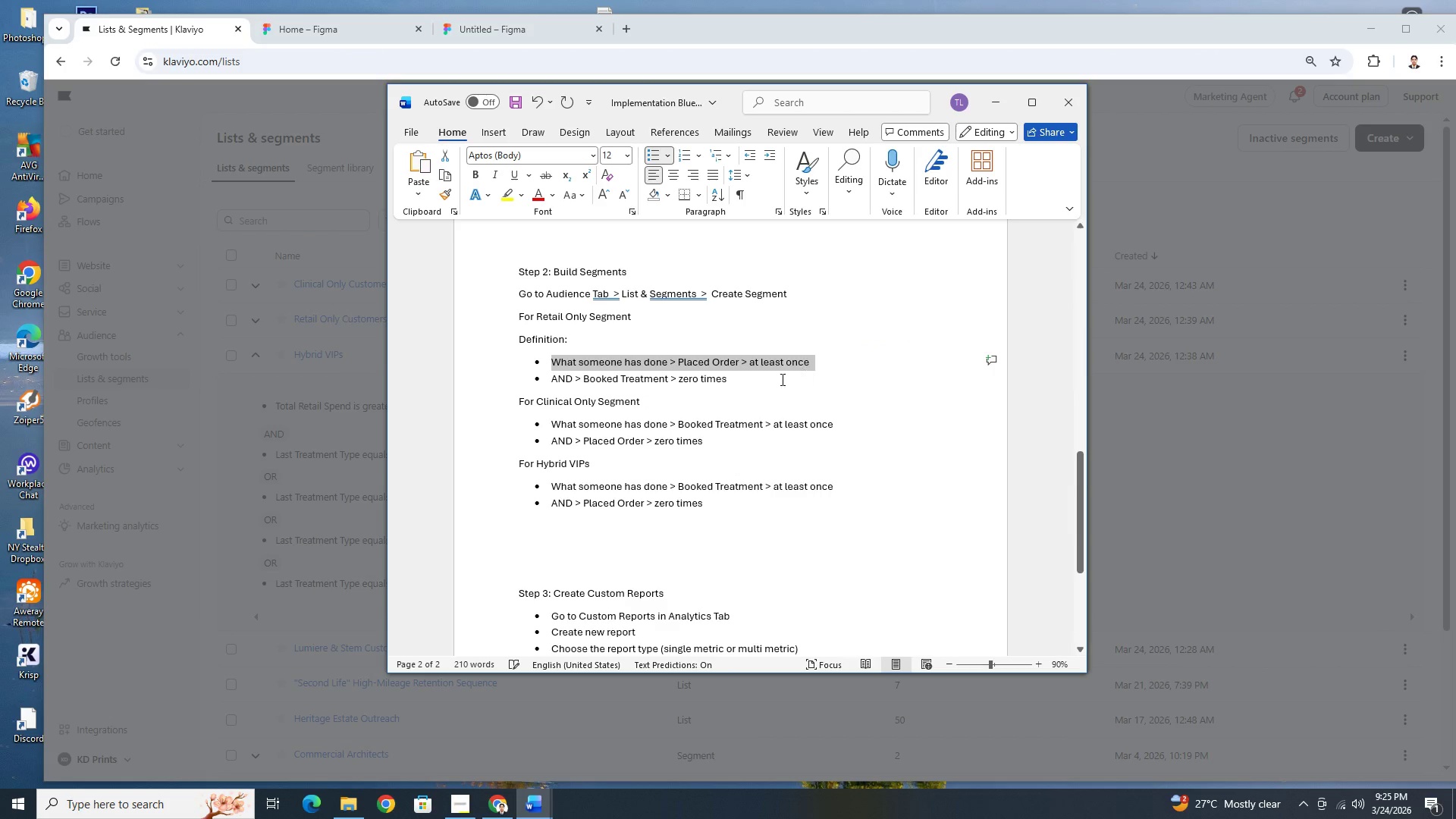 
key(Control+C)
 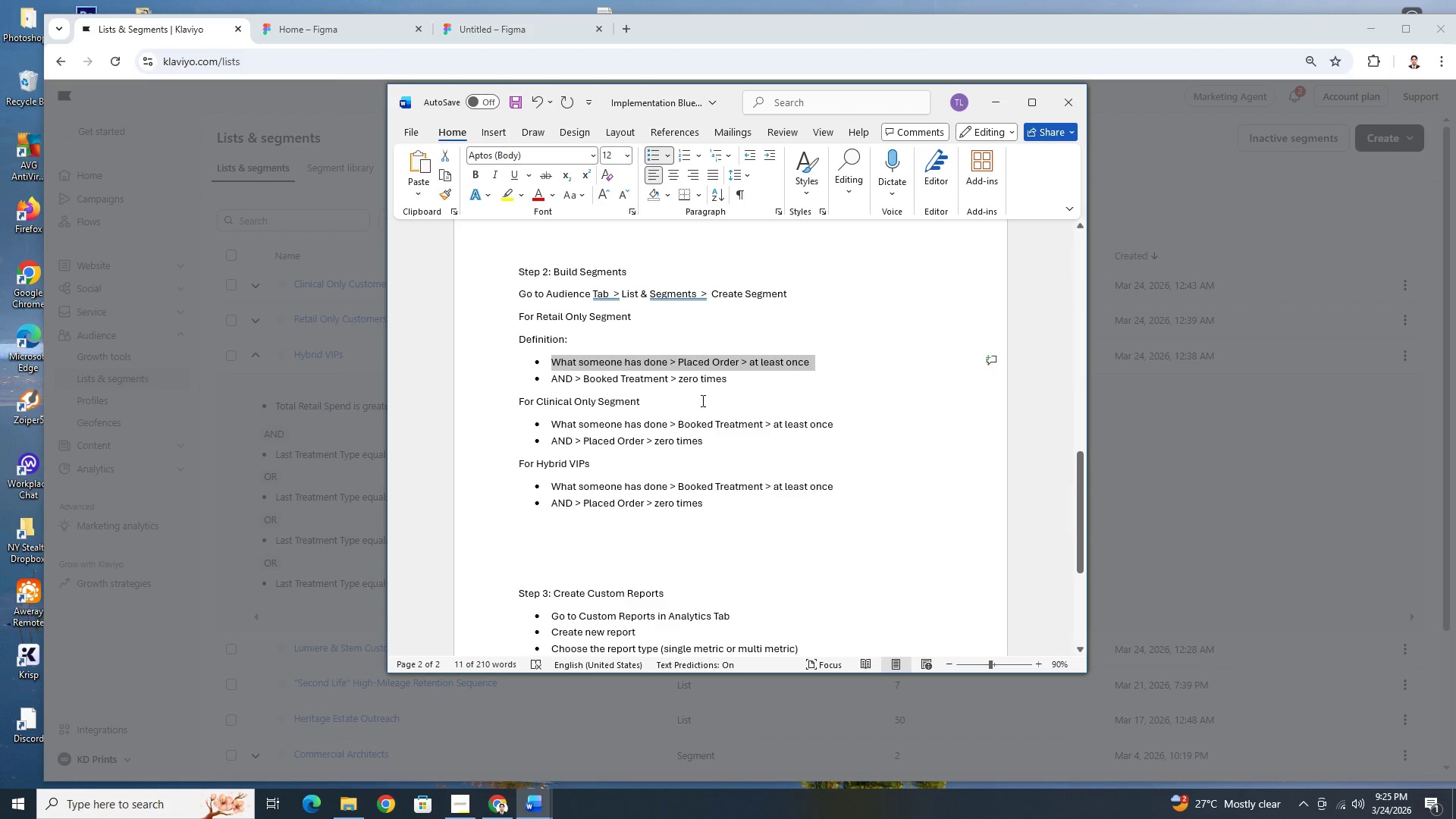 
left_click([701, 366])
 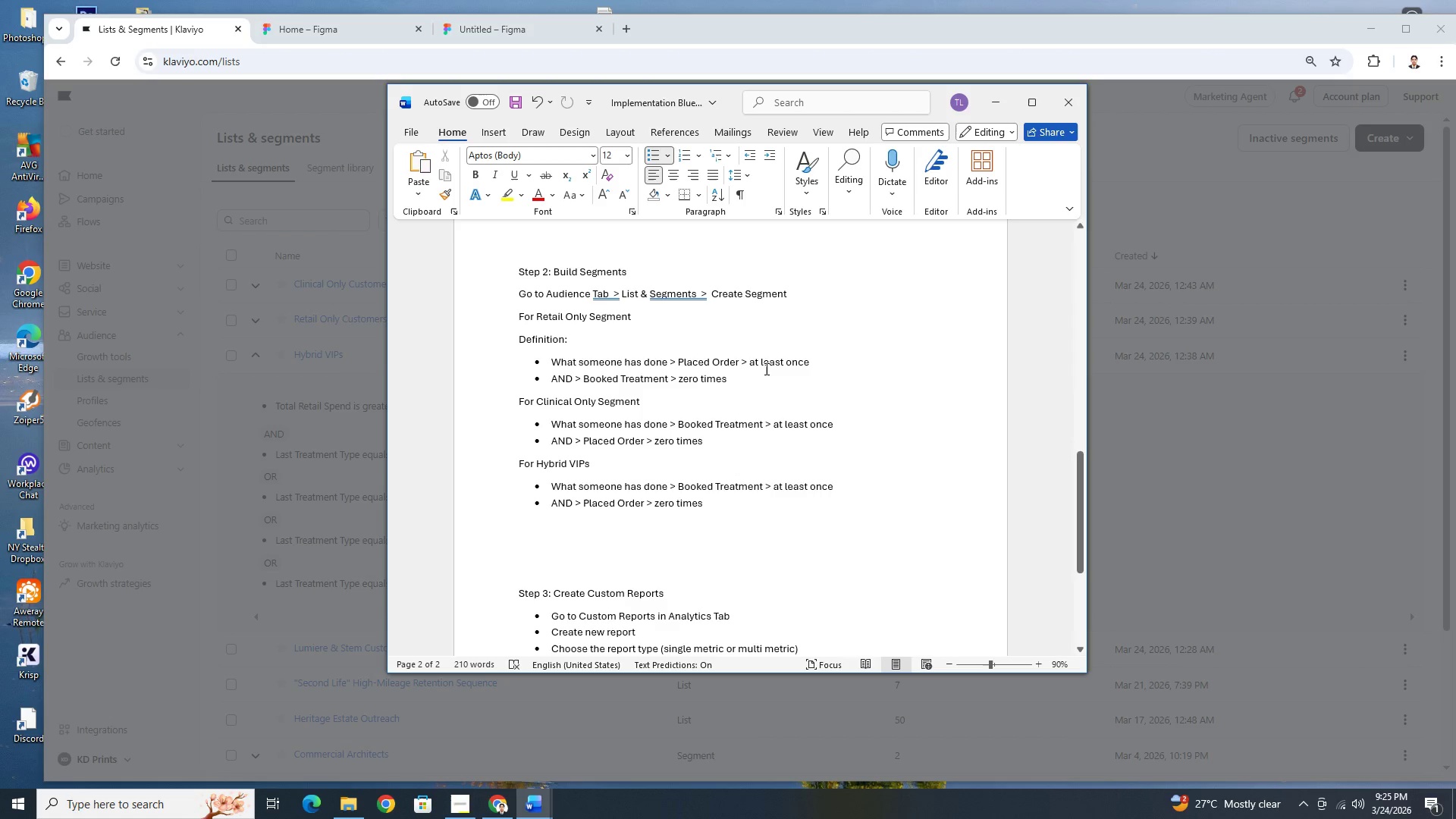 
left_click_drag(start_coordinate=[751, 362], to_coordinate=[809, 361])
 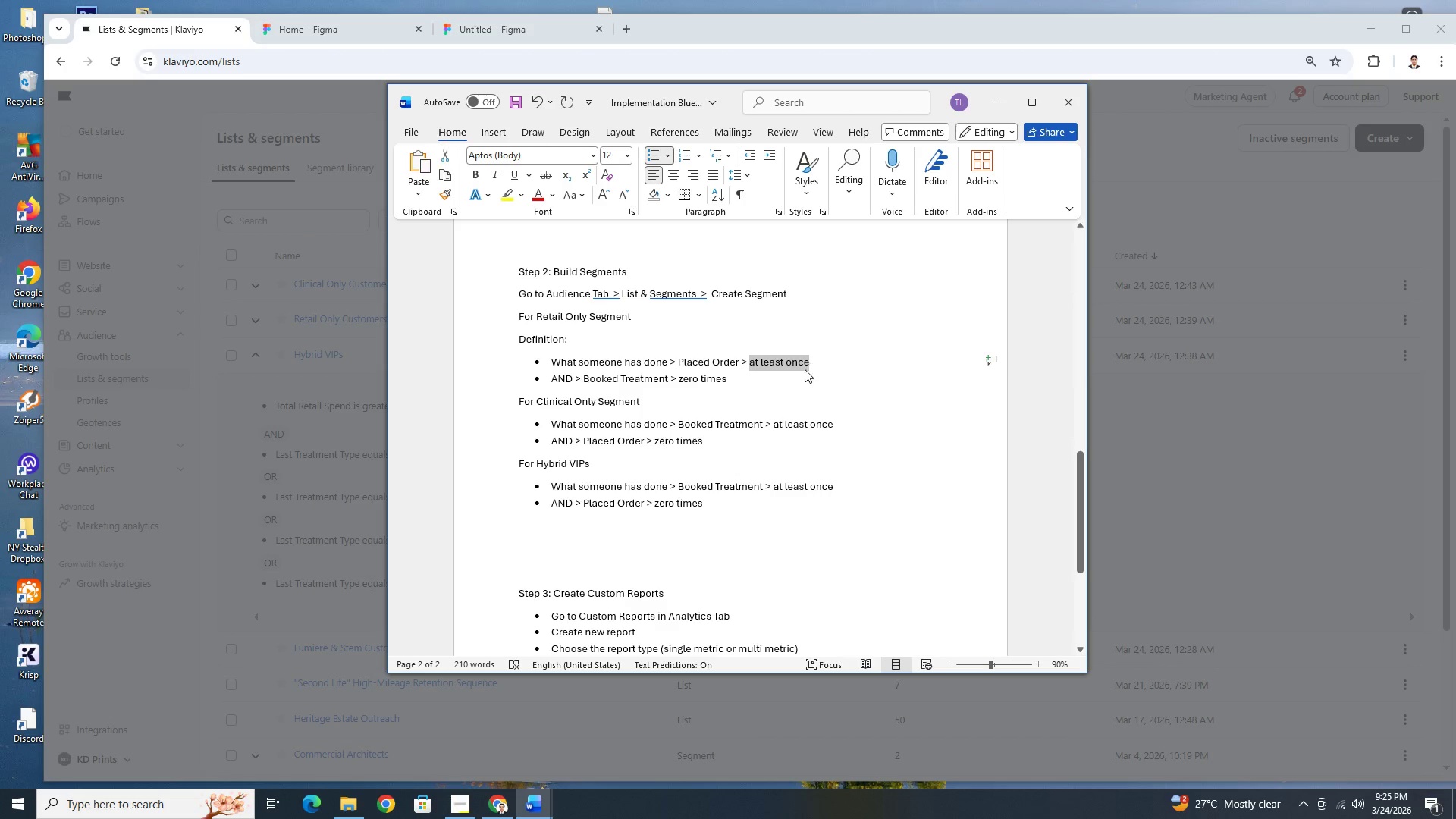 
key(Control+C)
 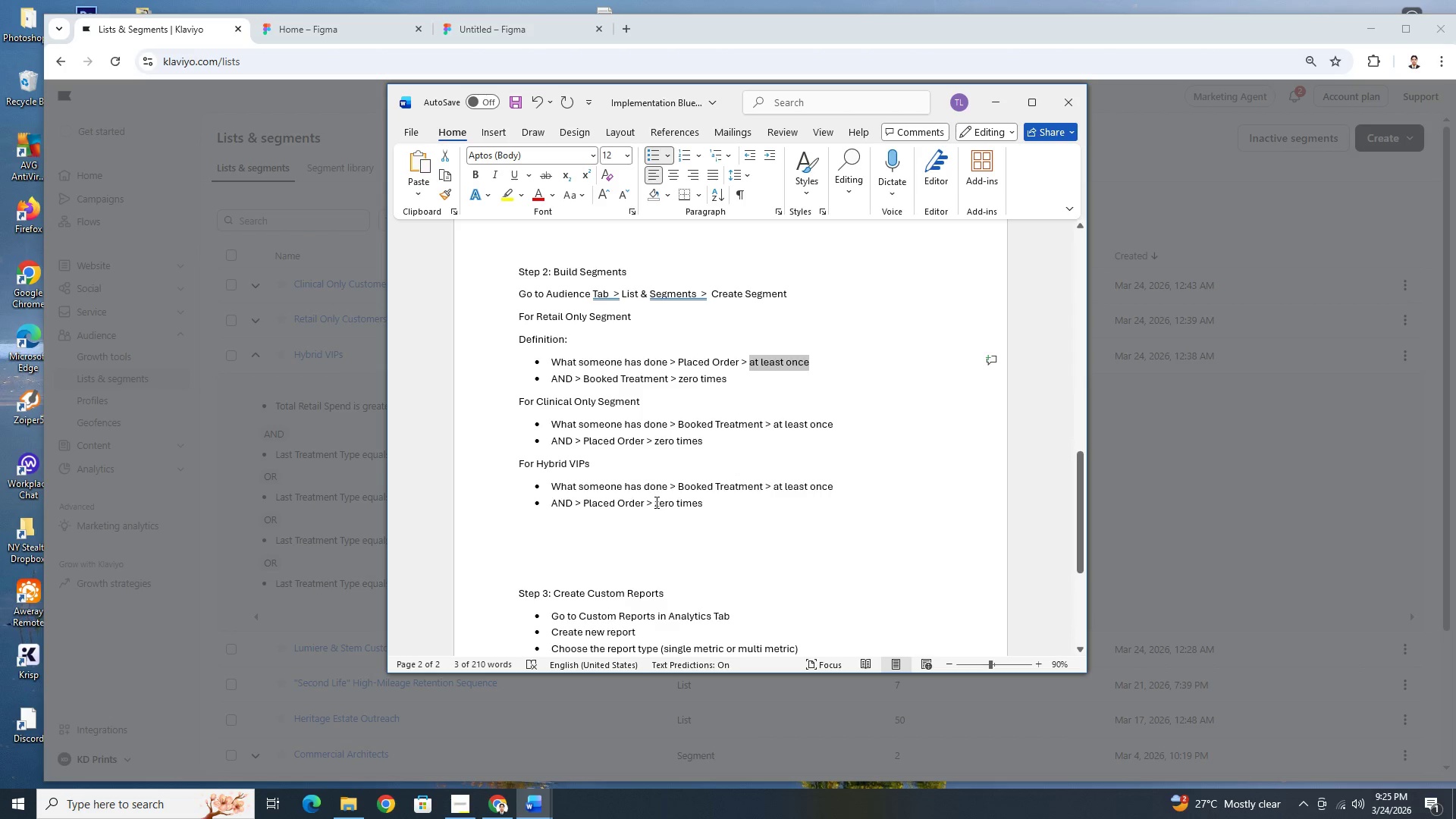 
left_click_drag(start_coordinate=[656, 503], to_coordinate=[698, 504])
 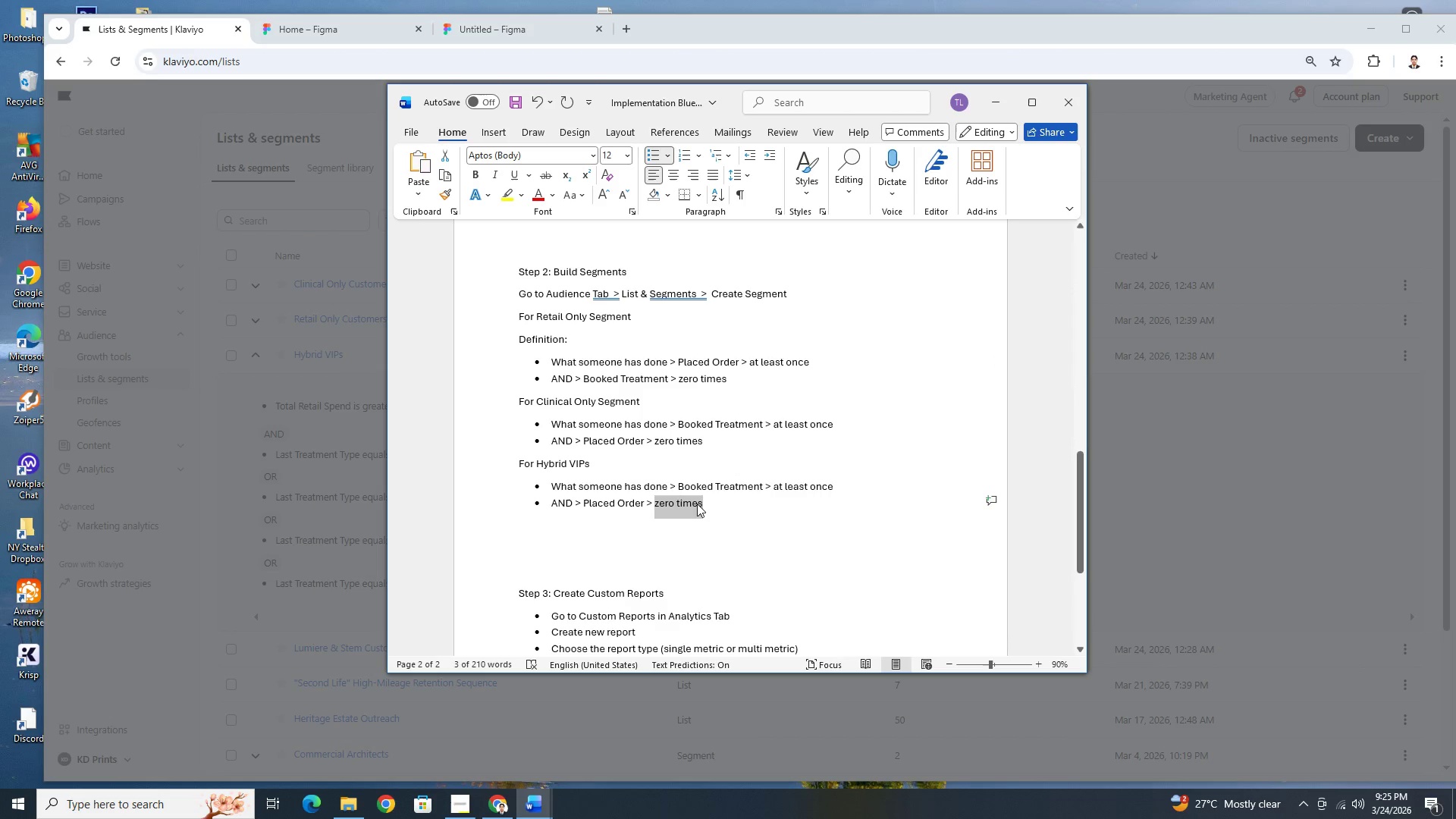 
key(Control+V)
 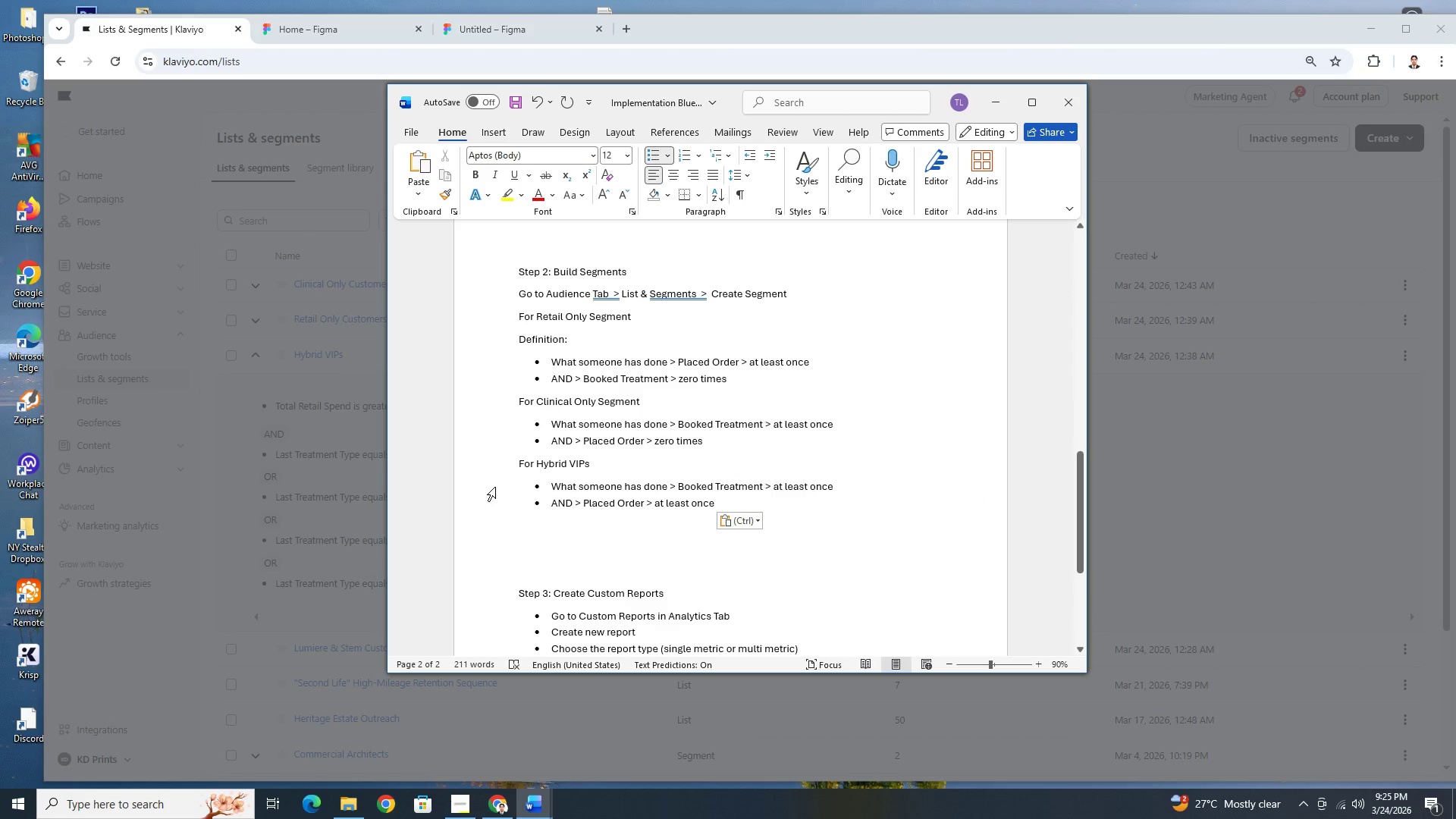 
left_click([912, 497])
 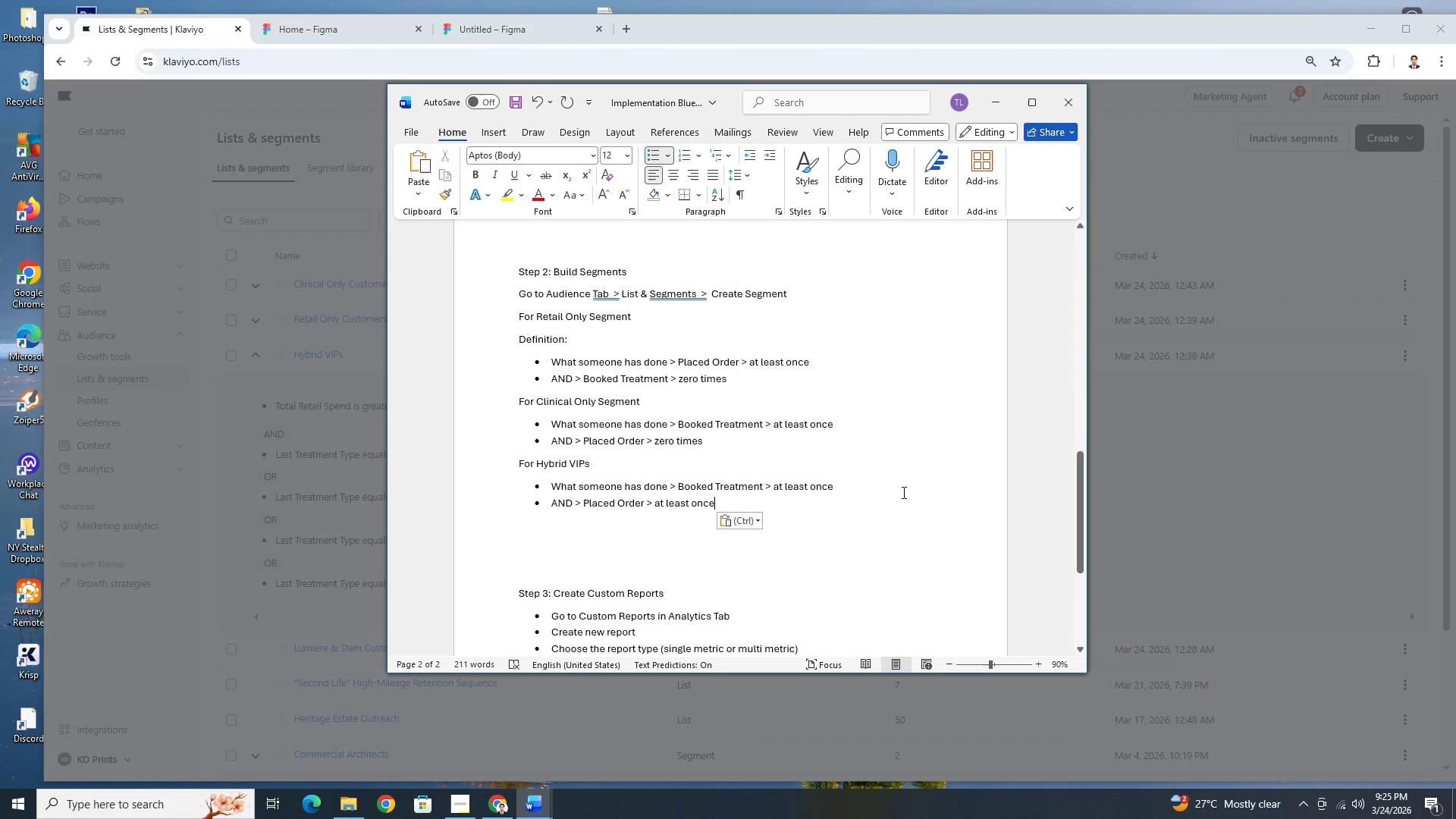 
scroll: coordinate [902, 492], scroll_direction: up, amount: 2.0
 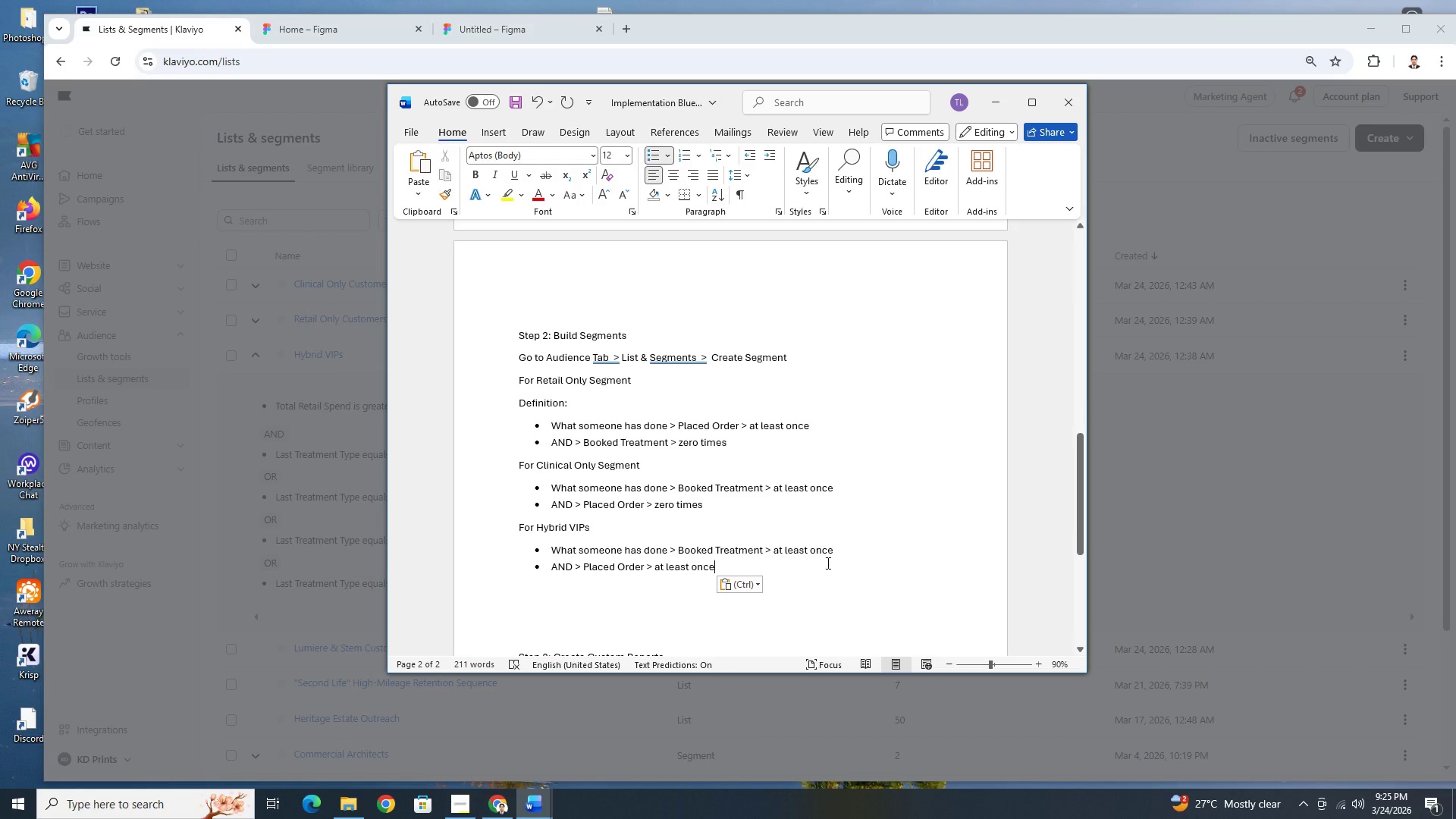 
scroll: coordinate [903, 484], scroll_direction: down, amount: 3.0
 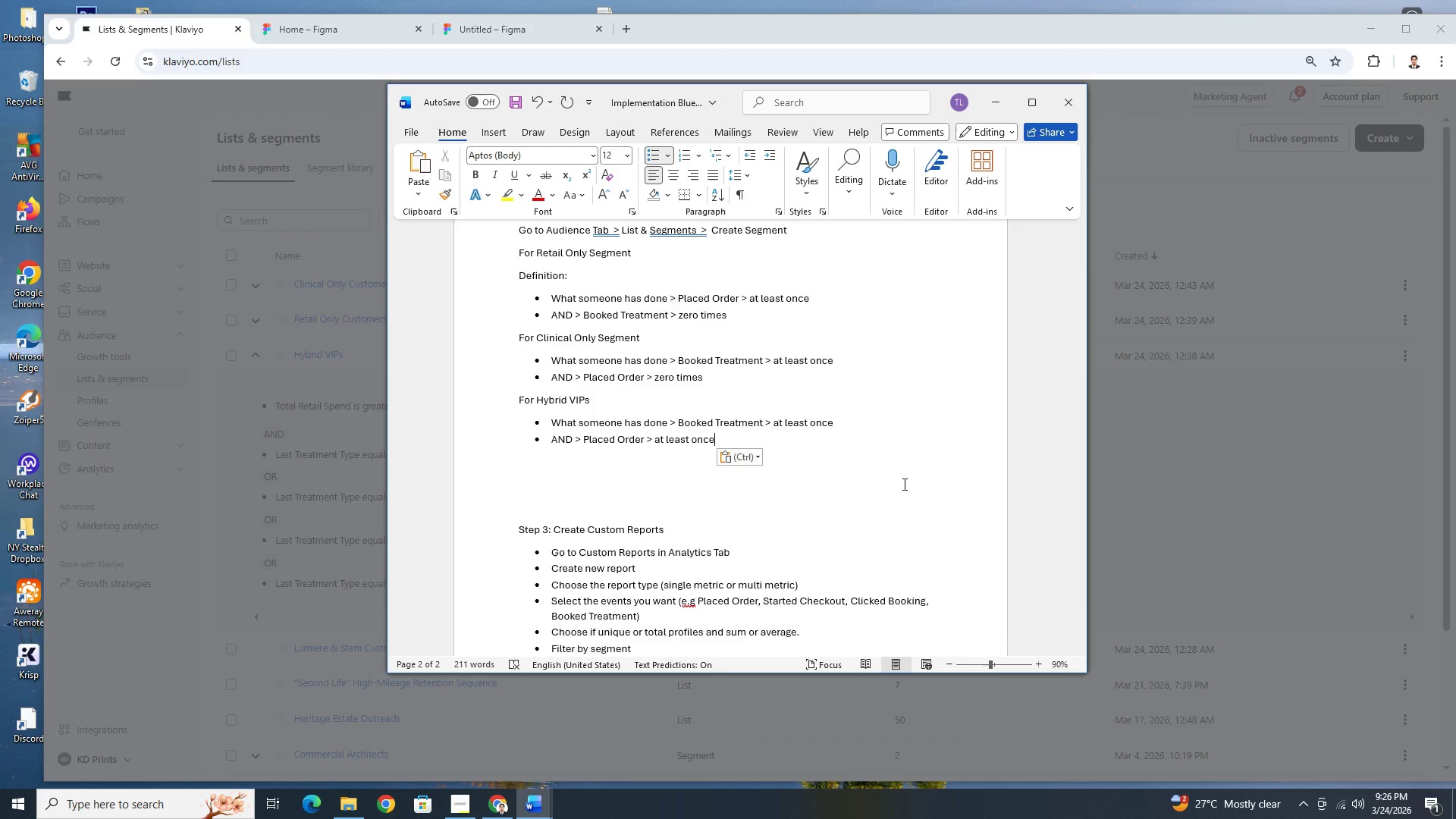 
wait(58.75)
 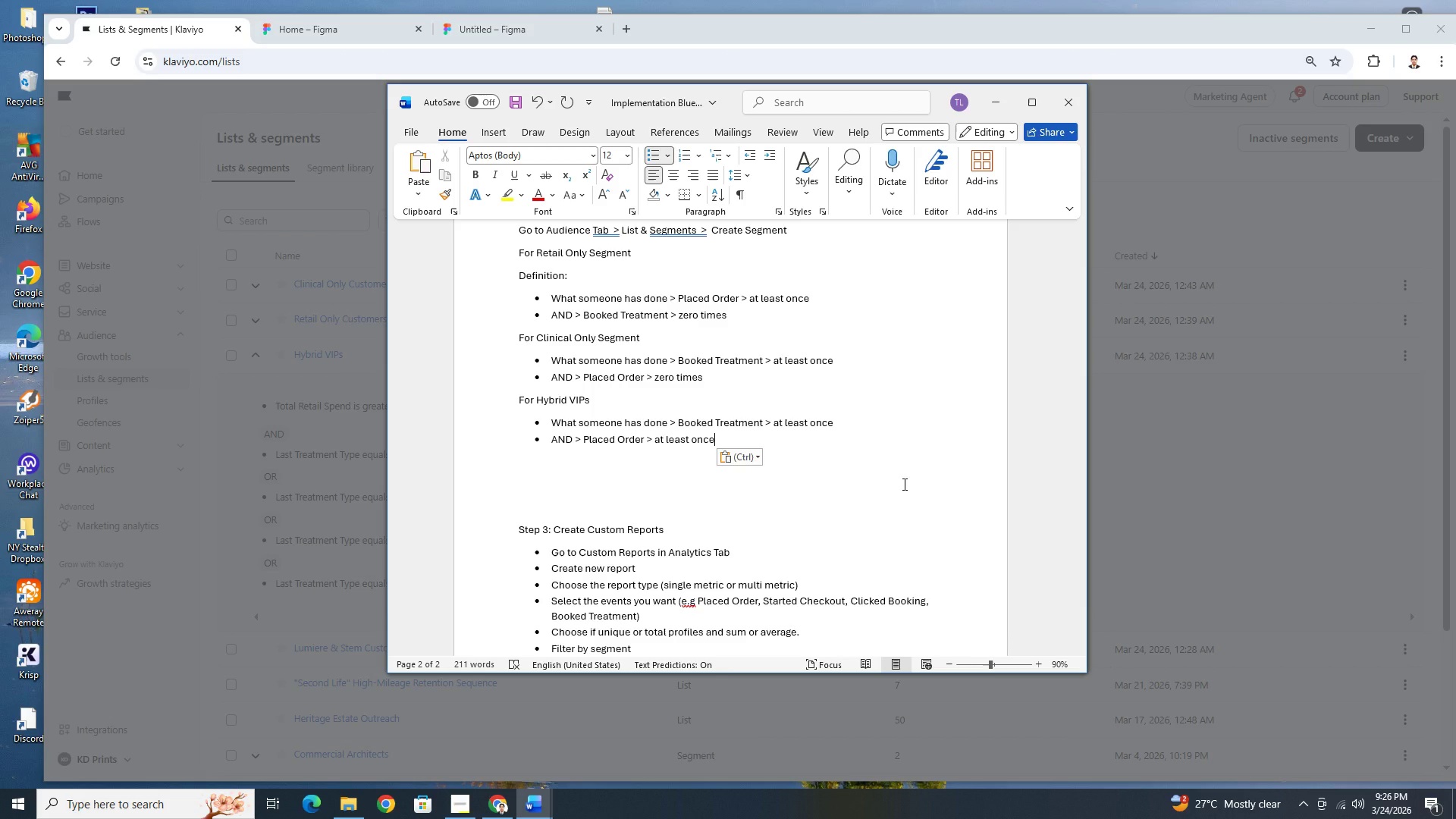 
scroll: coordinate [843, 461], scroll_direction: down, amount: 2.0
 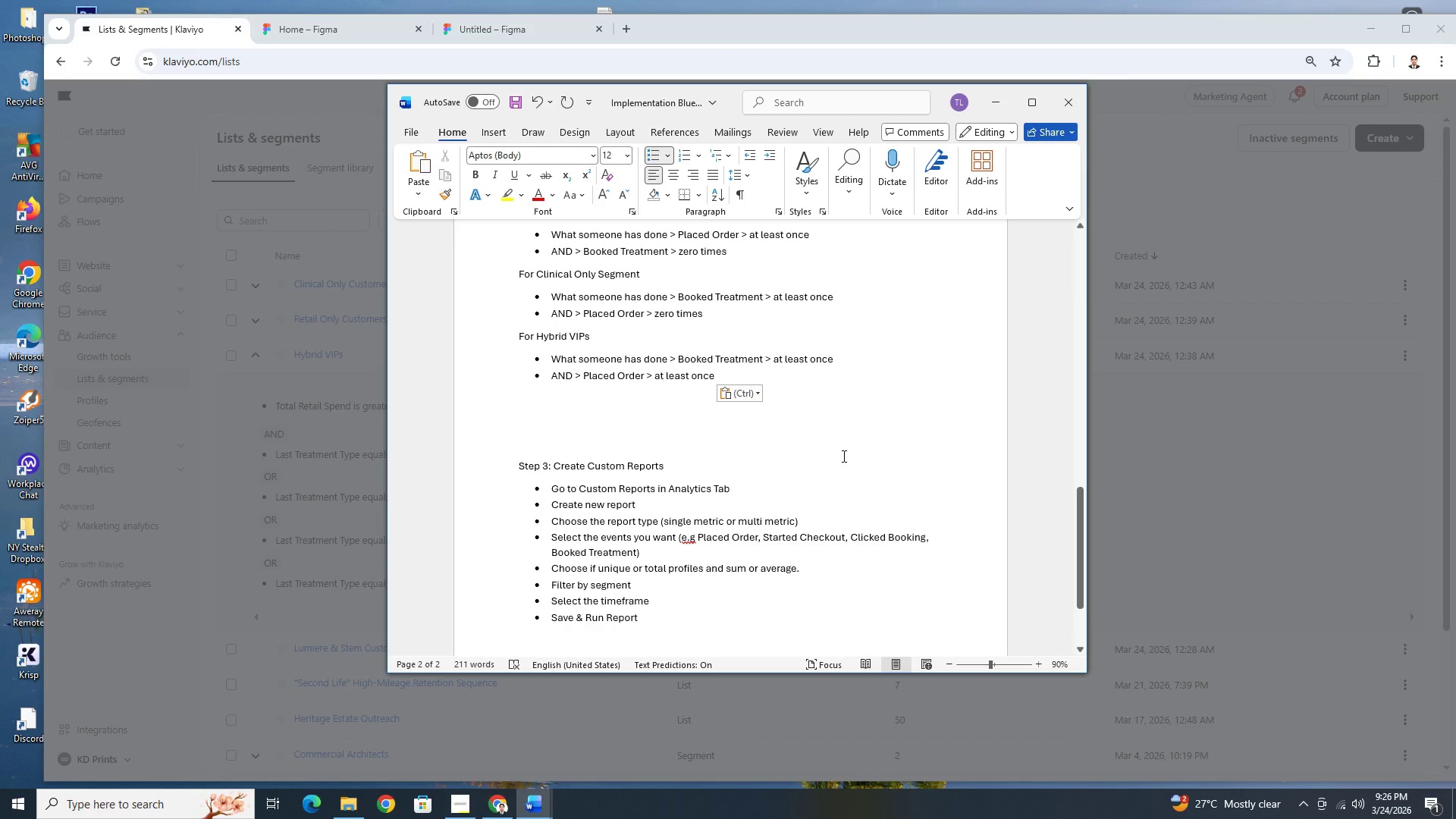 
scroll: coordinate [843, 454], scroll_direction: up, amount: 4.0
 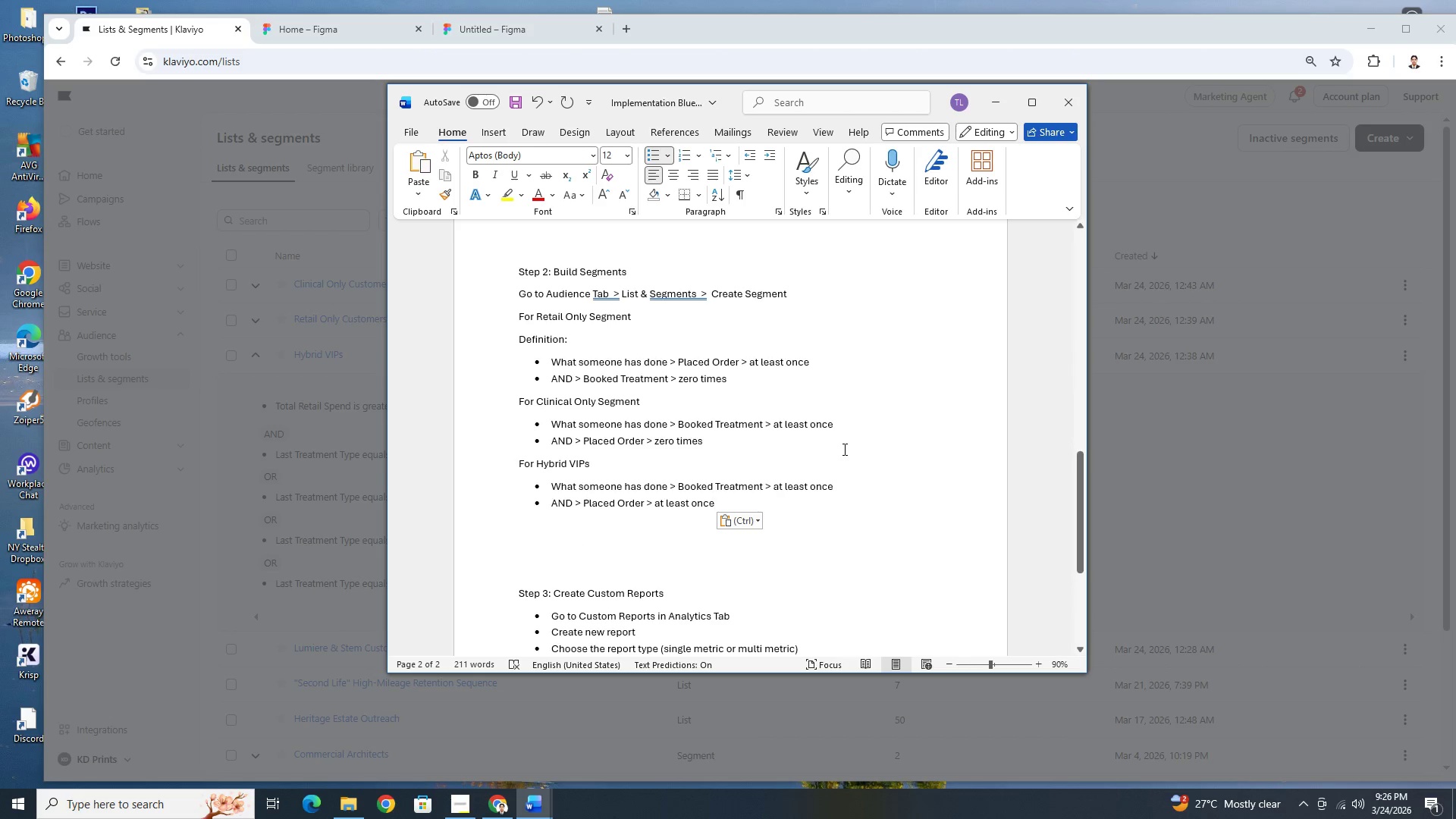 
scroll: coordinate [843, 449], scroll_direction: down, amount: 3.0
 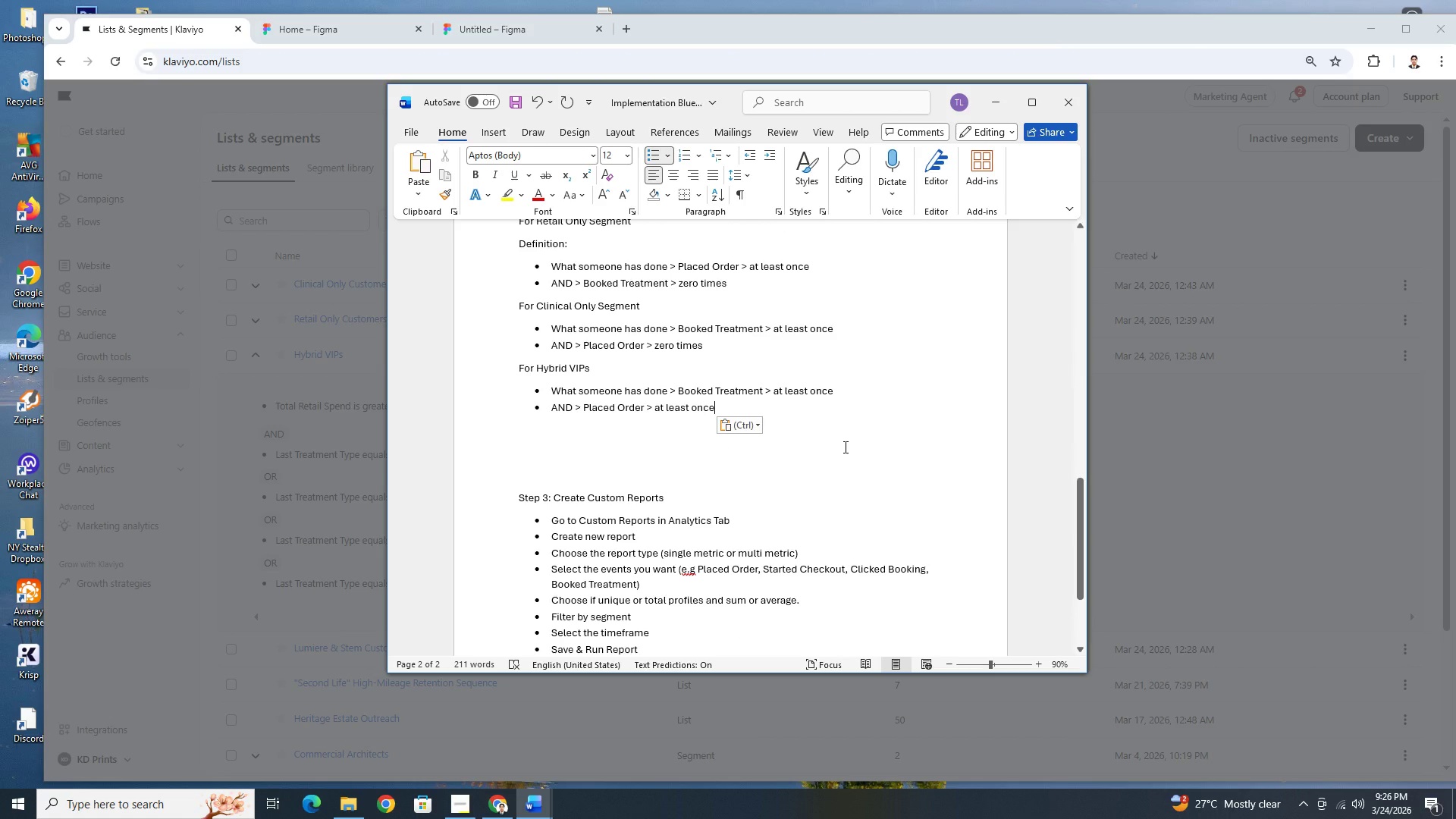 
wait(10.49)
 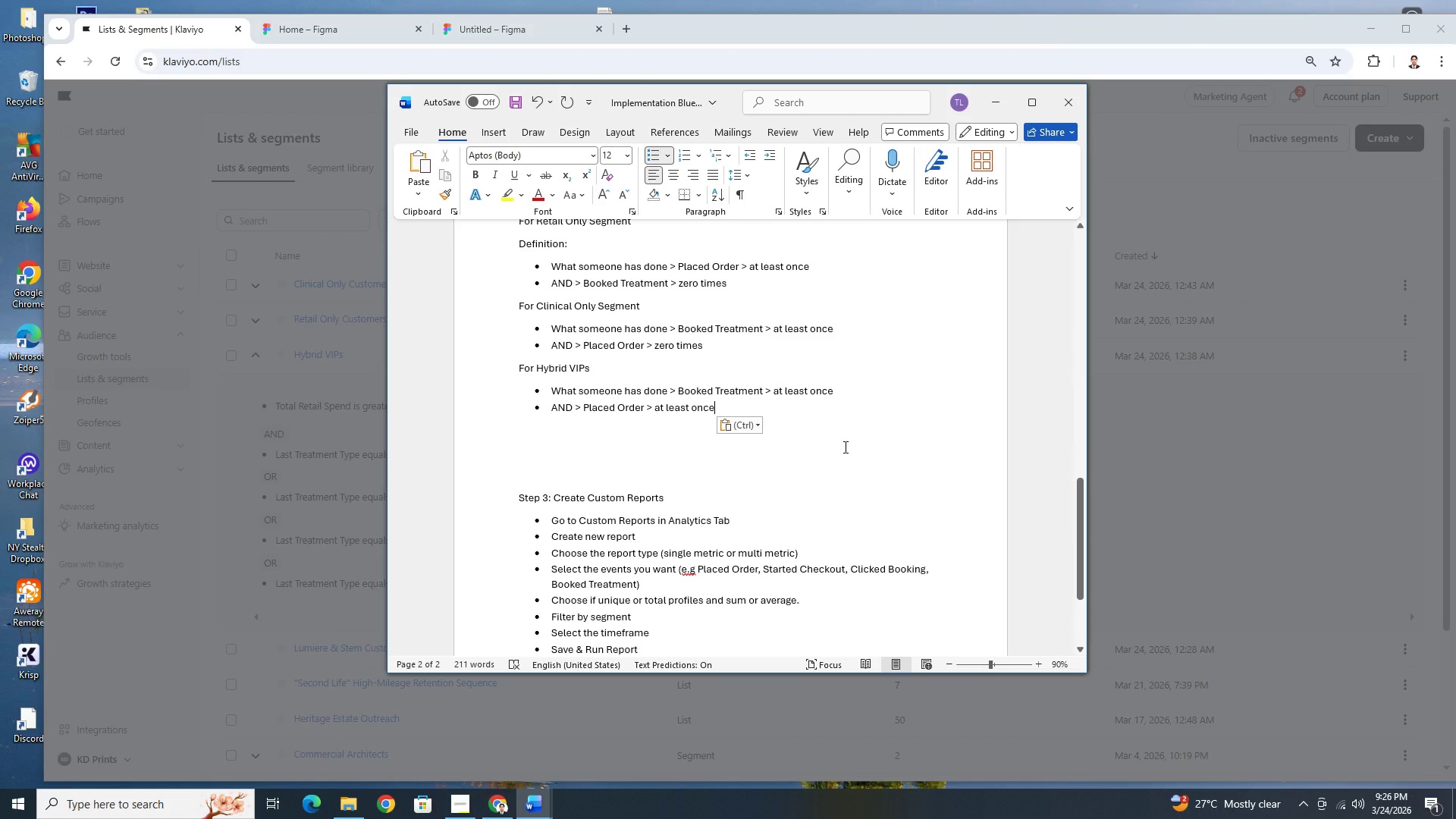 
scroll: coordinate [808, 429], scroll_direction: up, amount: 3.0
 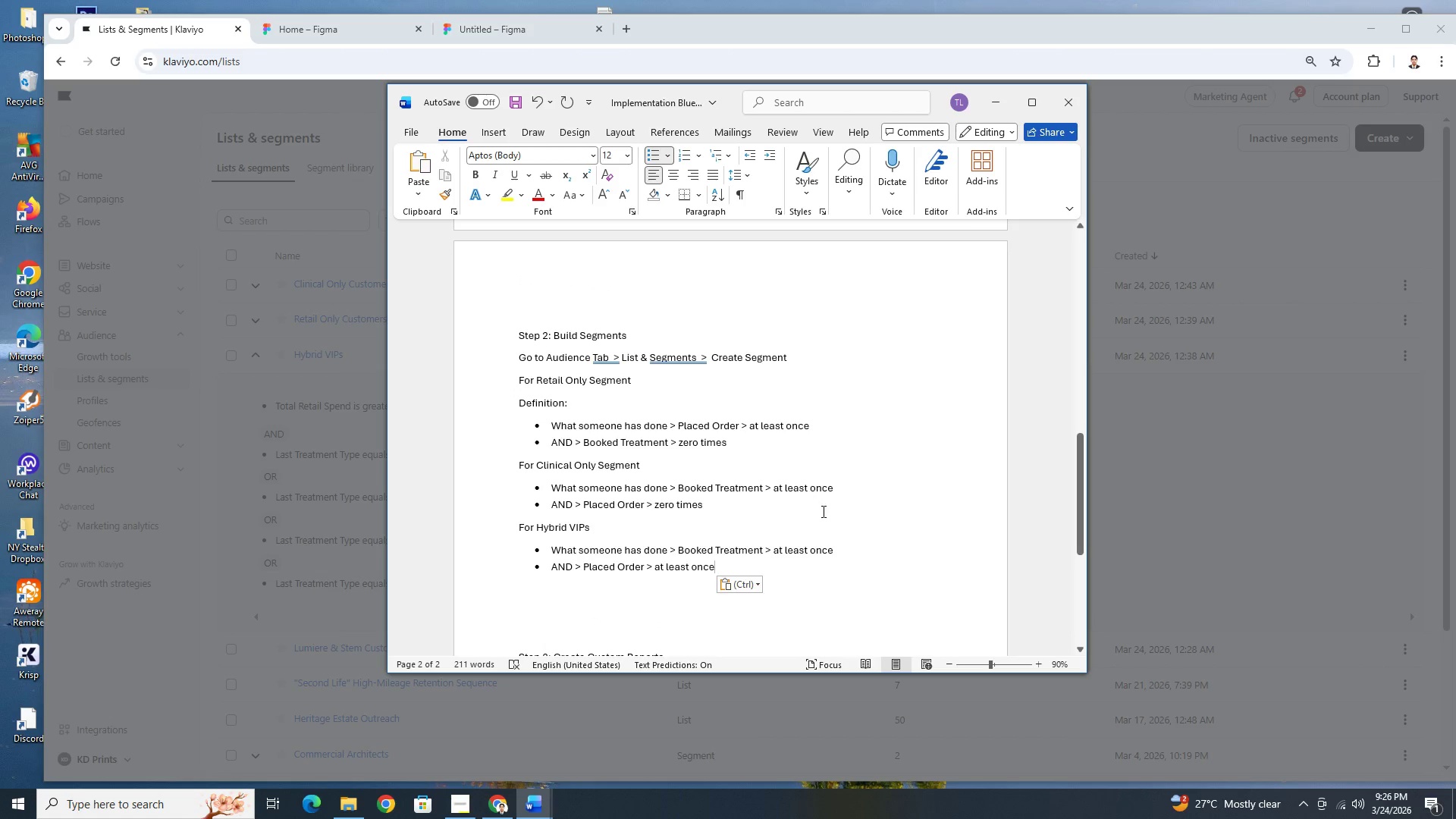 
key(Enter)
 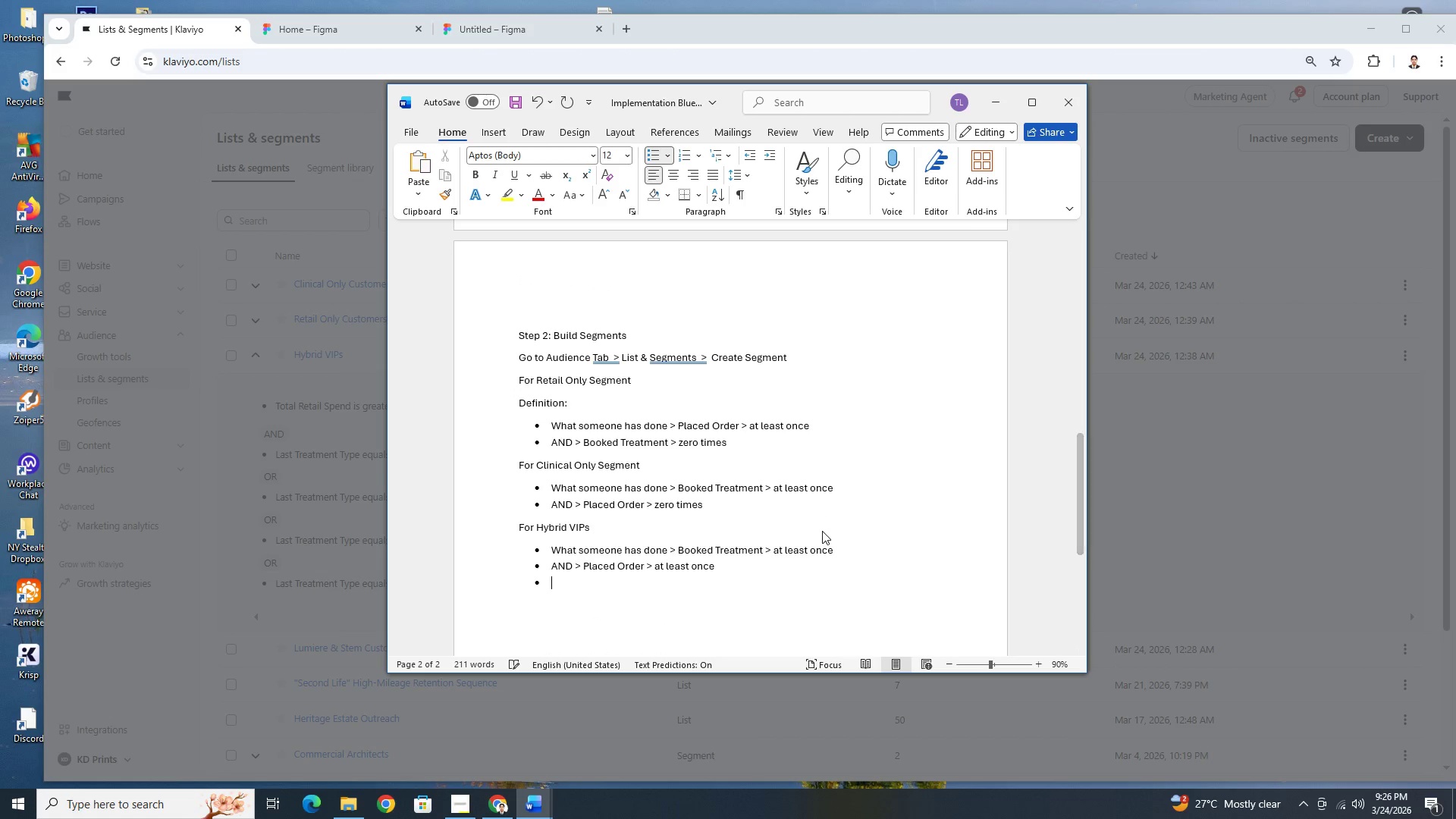 
key(Enter)
 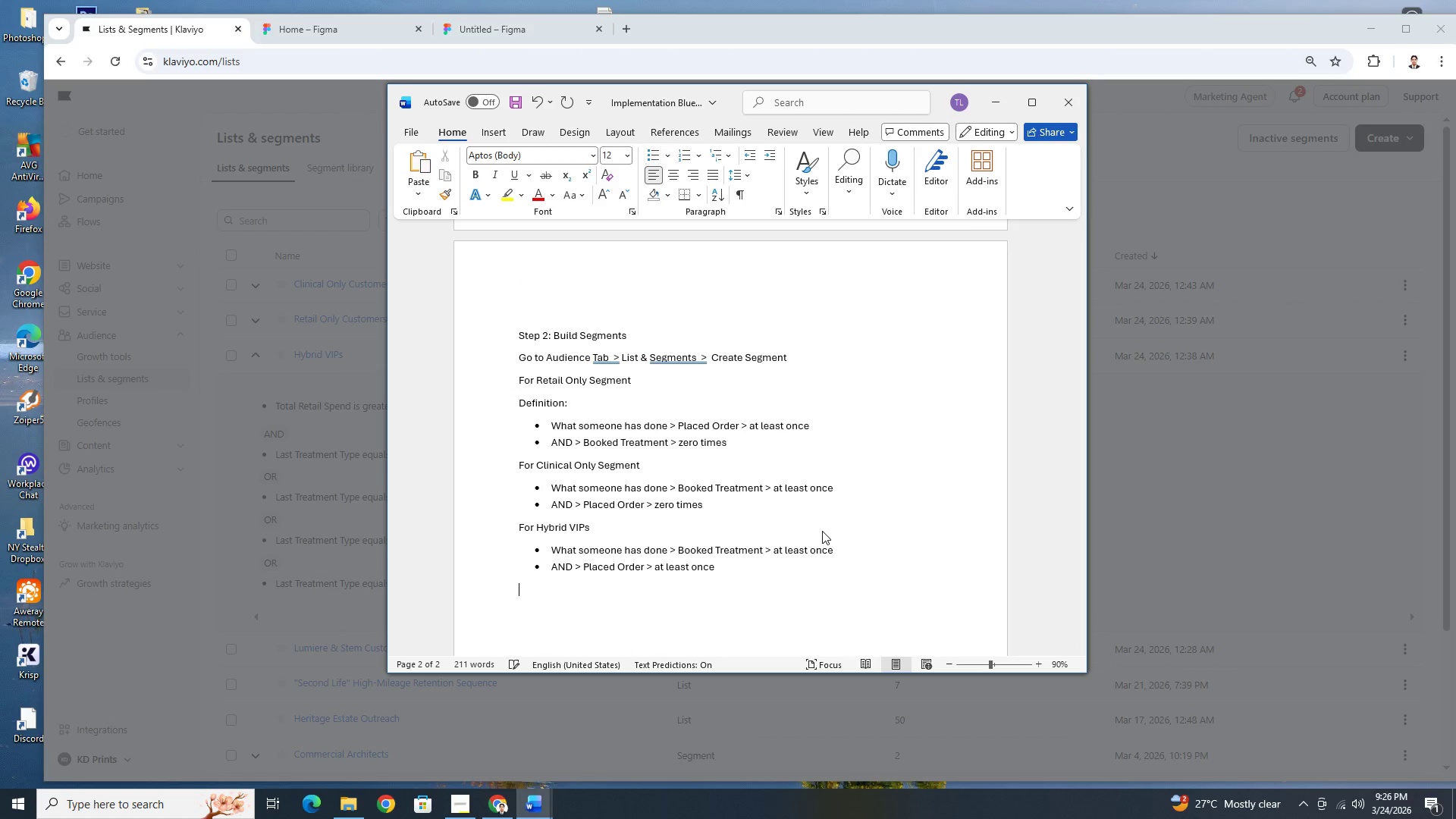 
key(Enter)
 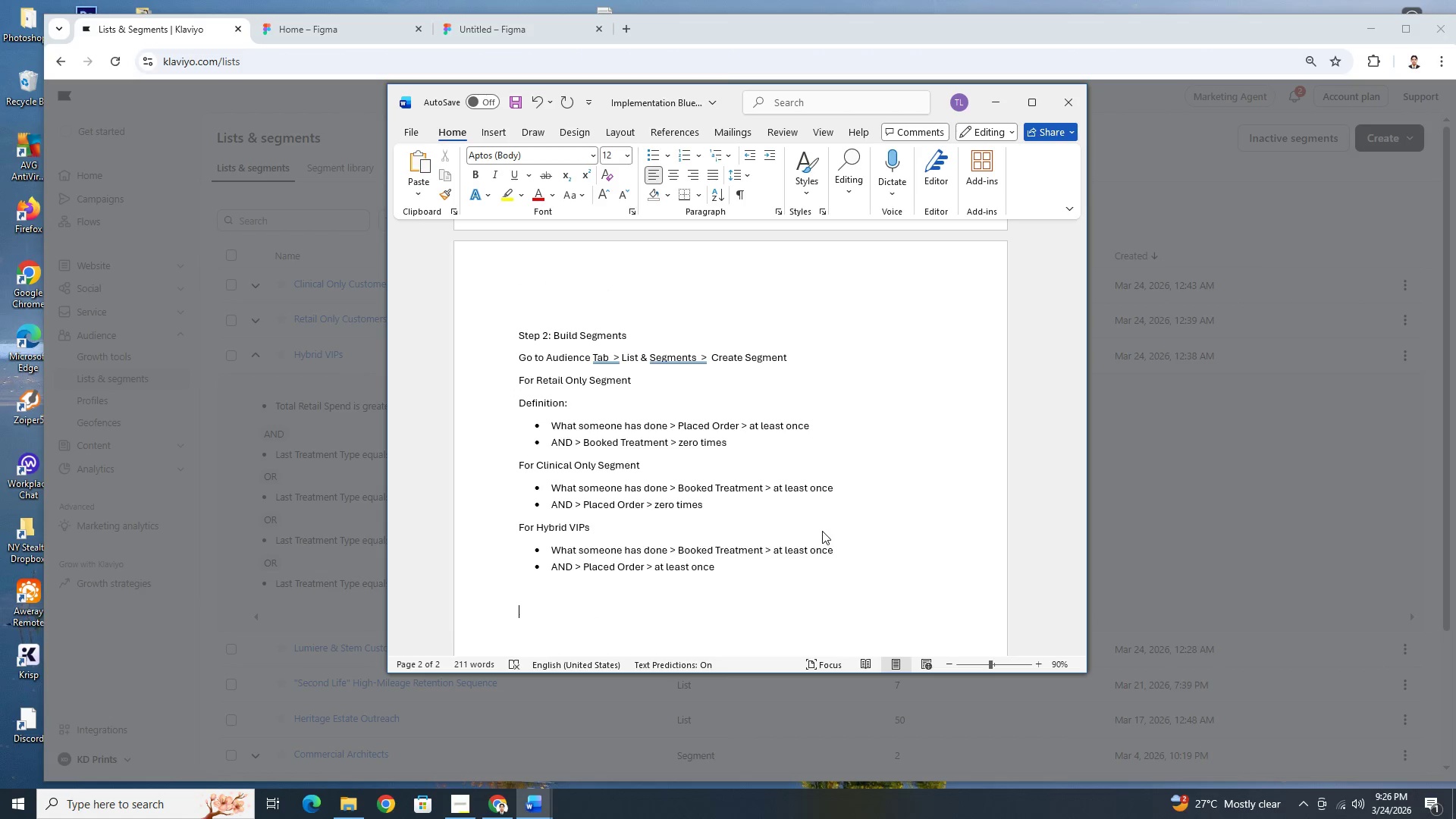 
type(For Booking Intent)
 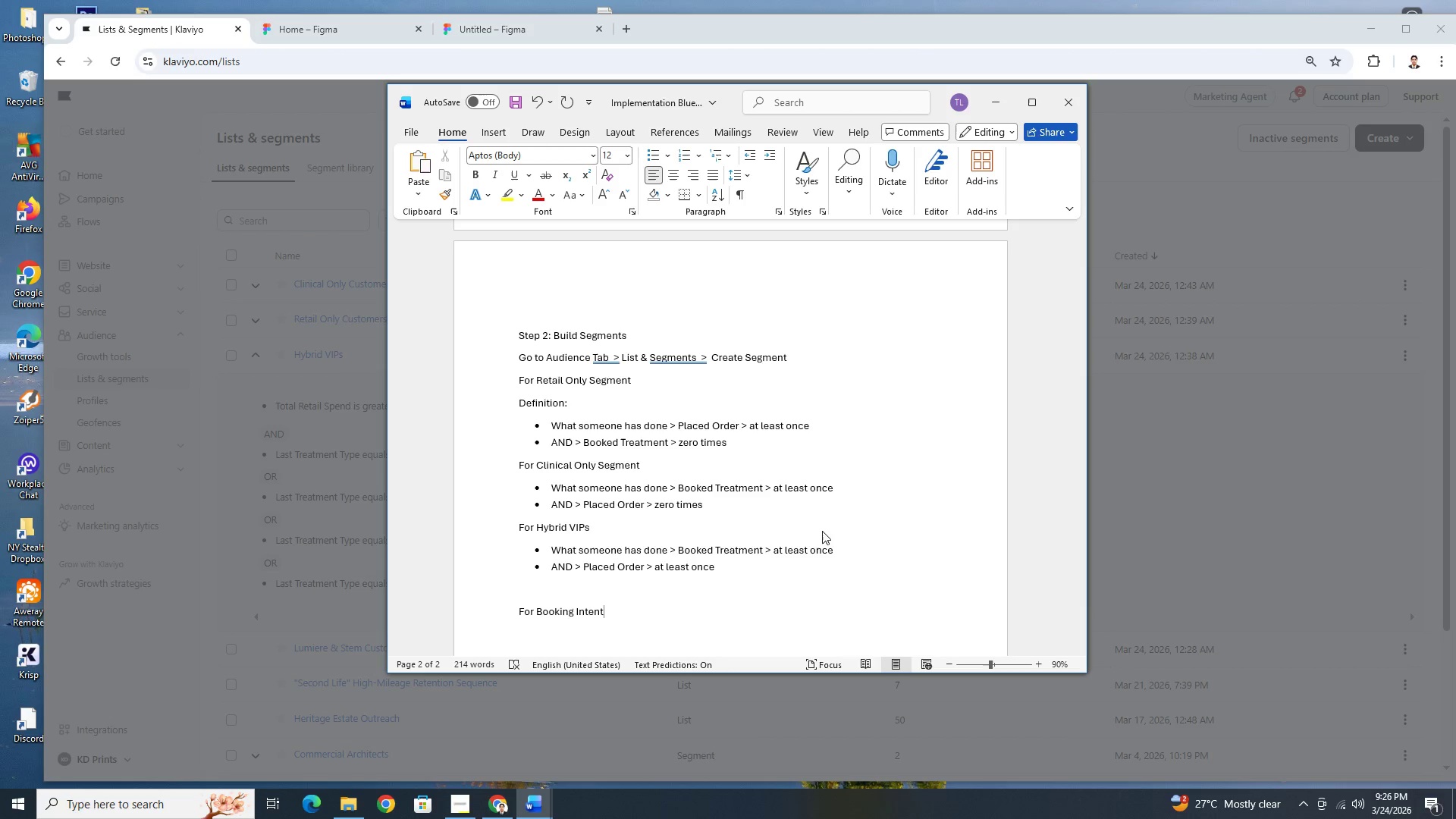 
wait(5.7)
 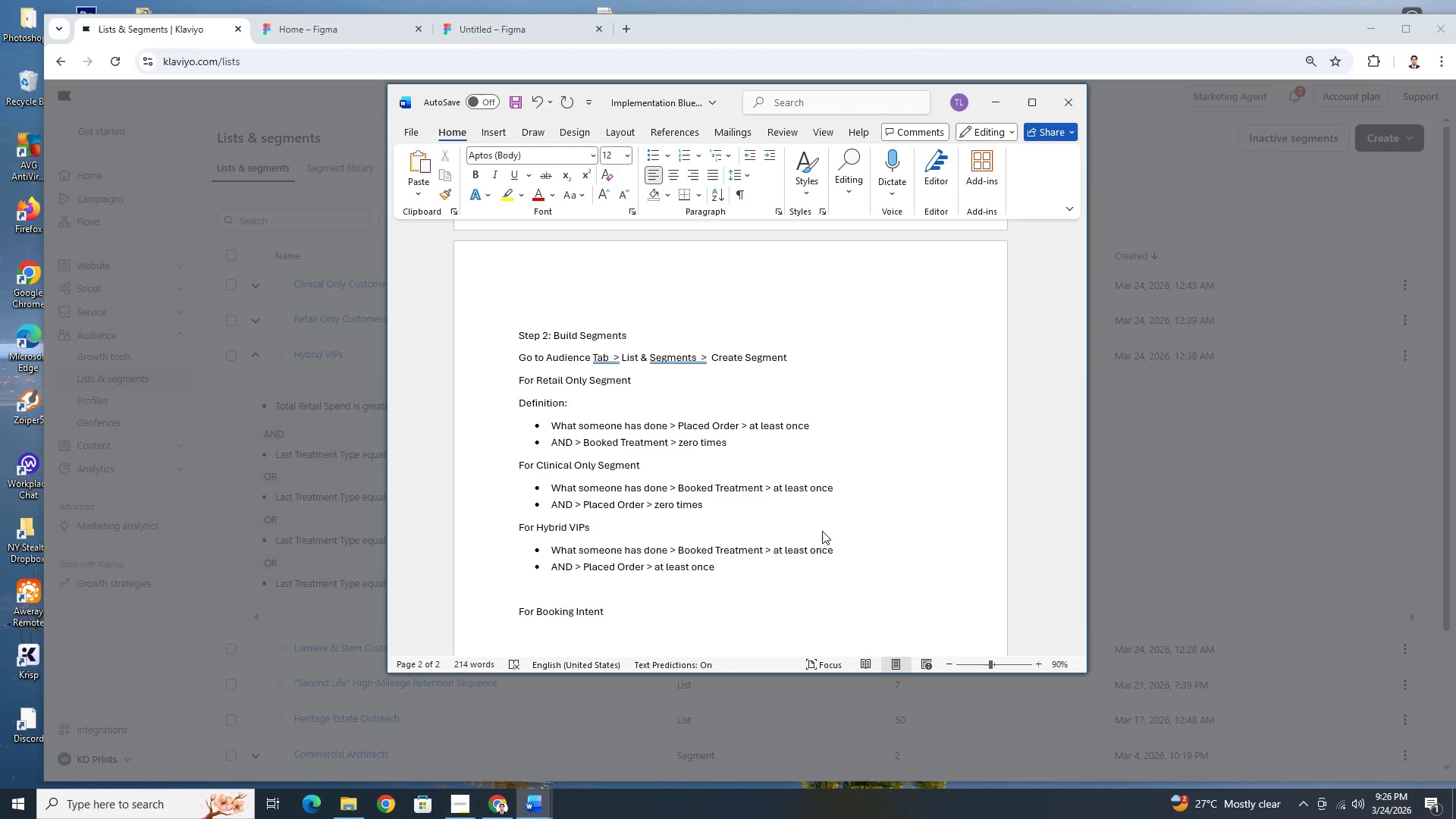 
scroll: coordinate [646, 542], scroll_direction: down, amount: 2.0
 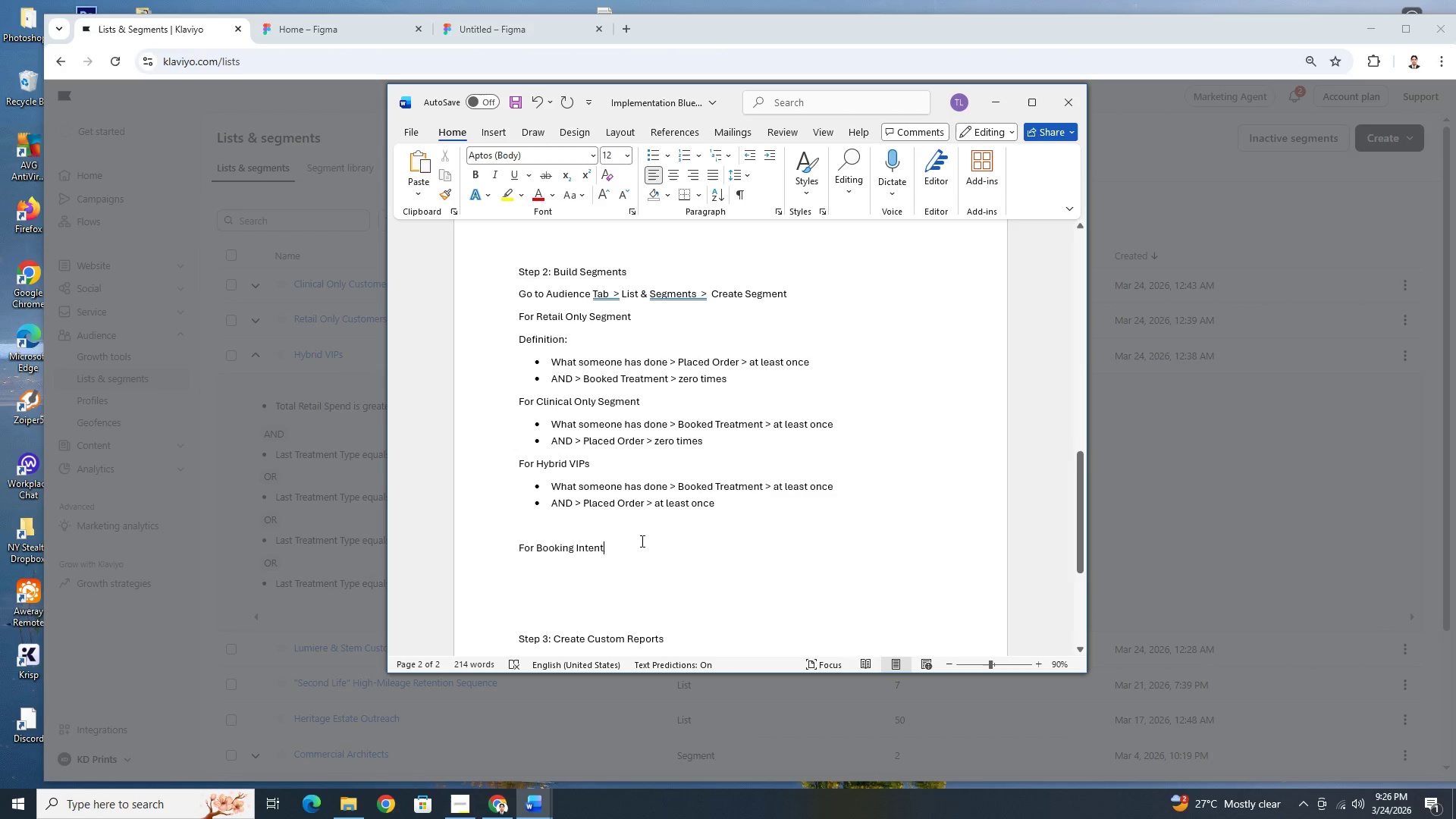 
key(Enter)
 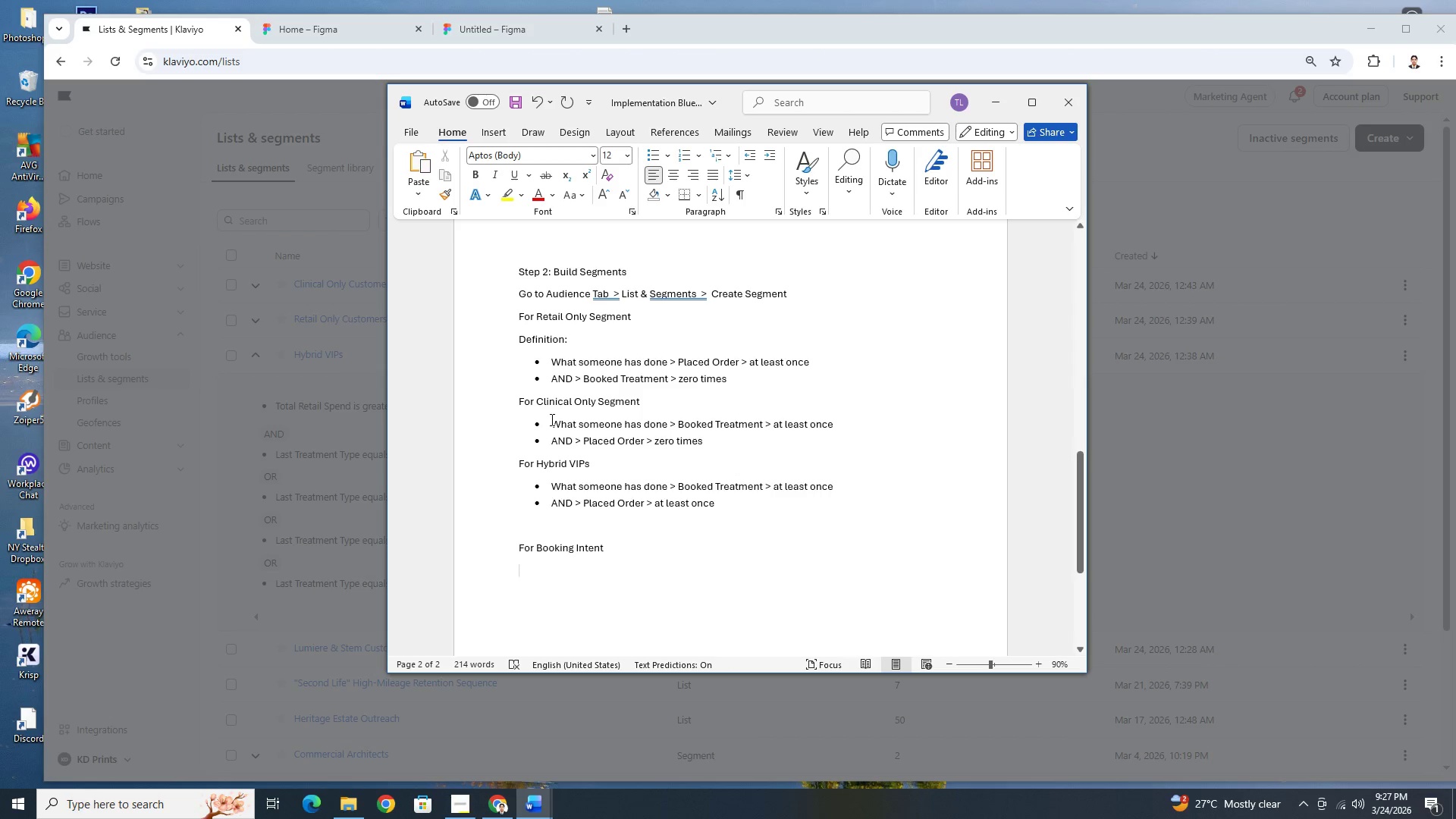 
wait(16.56)
 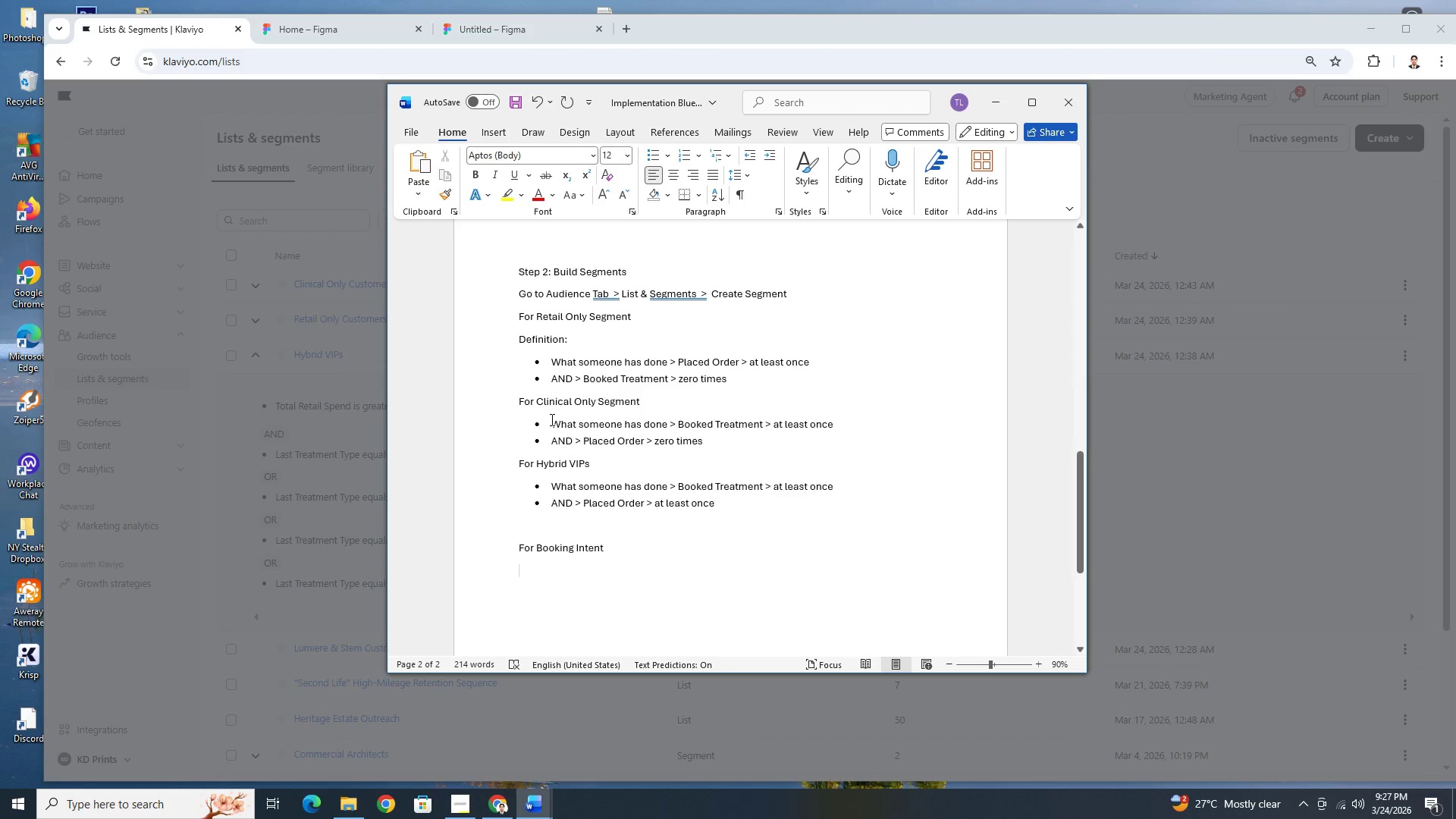 
left_click_drag(start_coordinate=[552, 422], to_coordinate=[834, 423])
 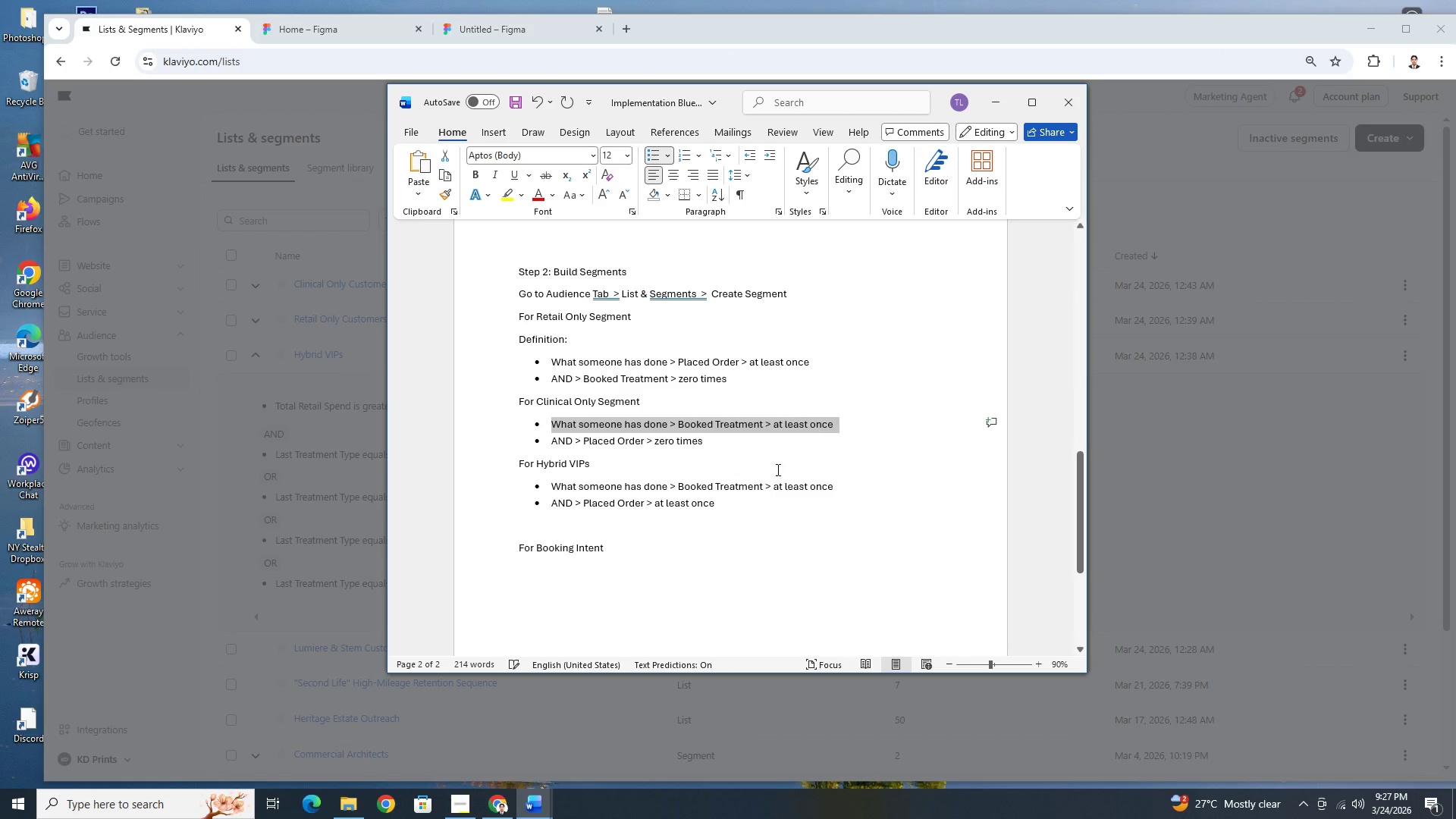 
hold_key(key=ControlLeft, duration=0.44)
 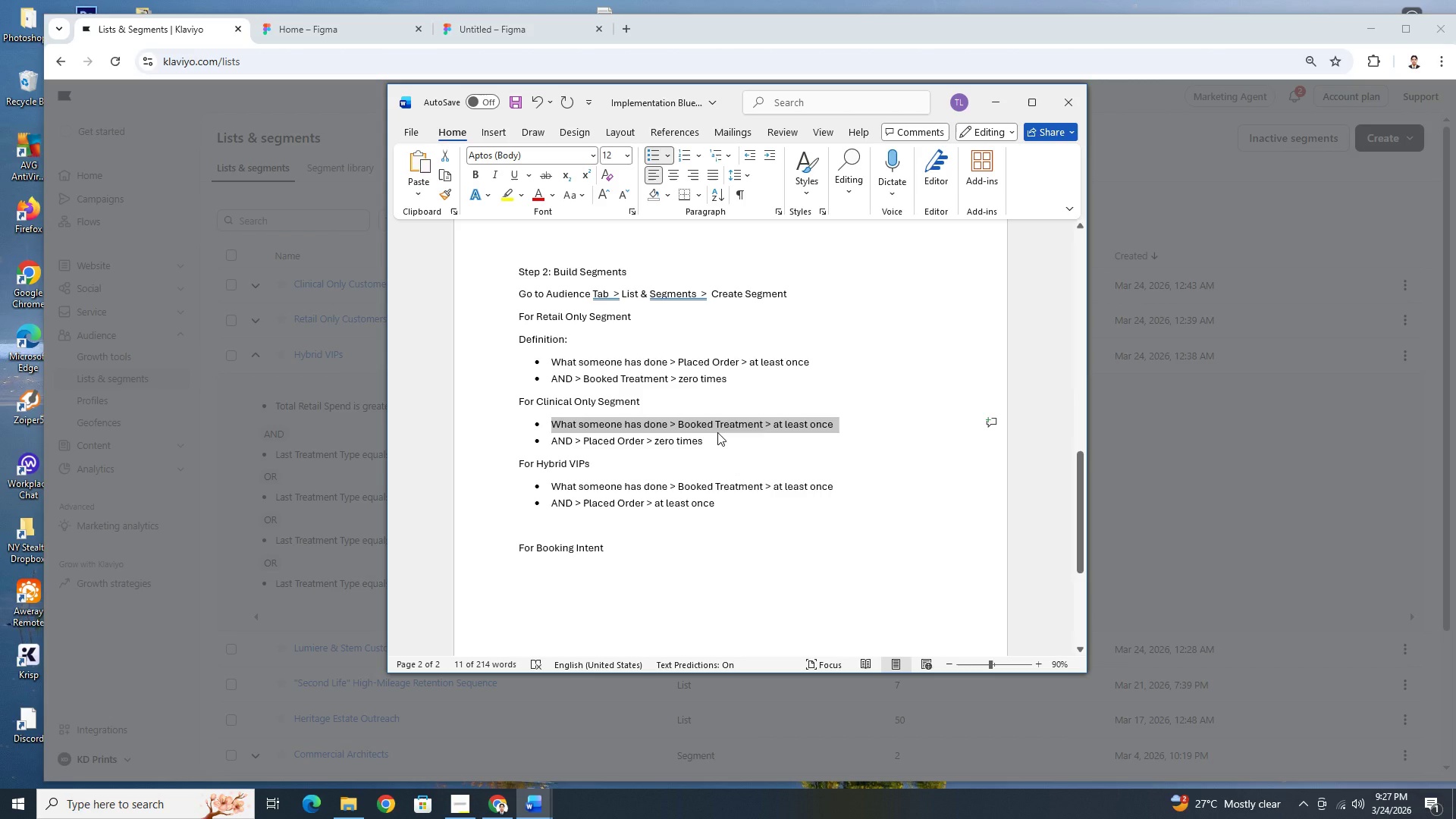 
hold_key(key=ControlLeft, duration=1.5)
 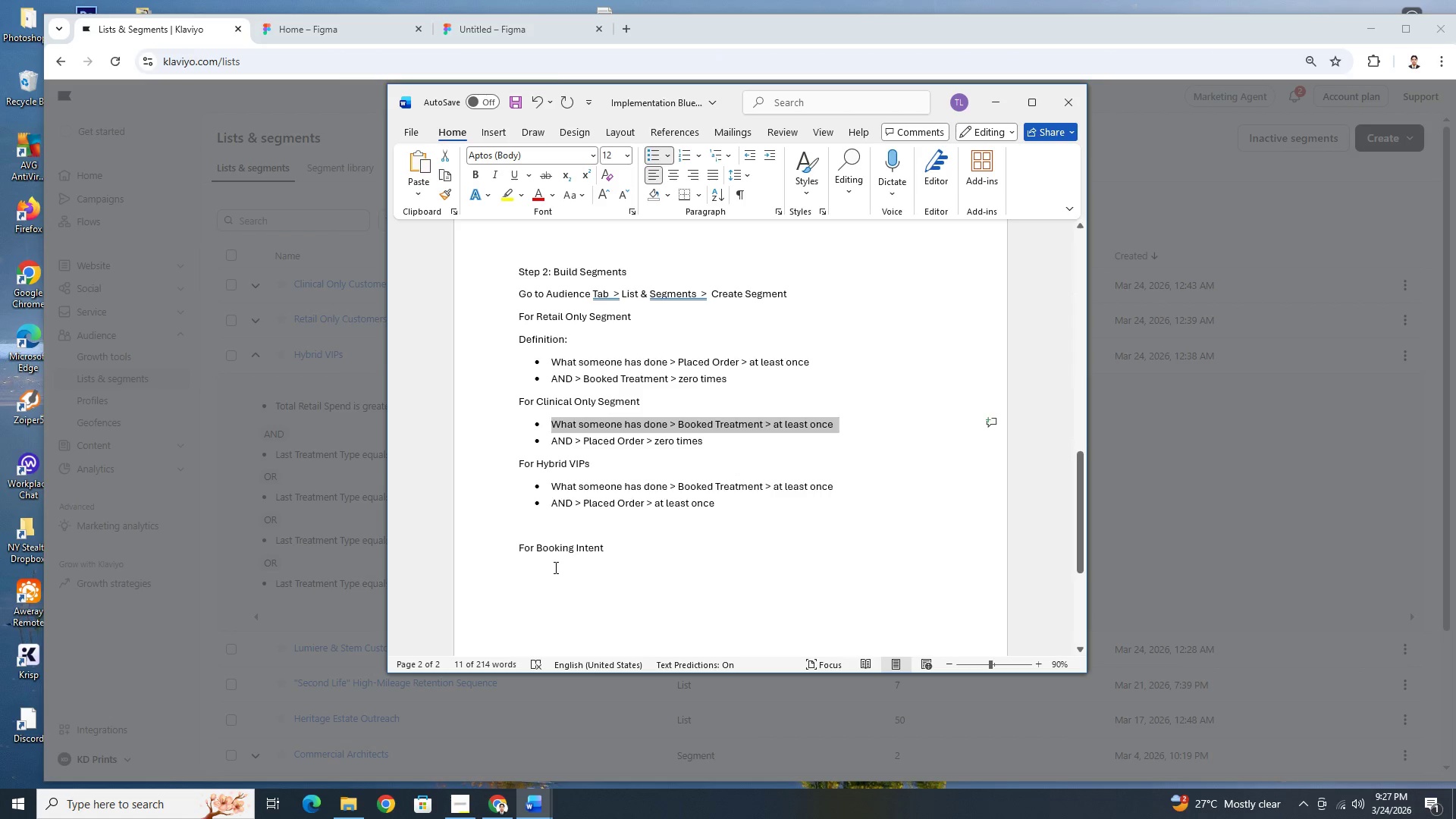 
key(Control+C)
 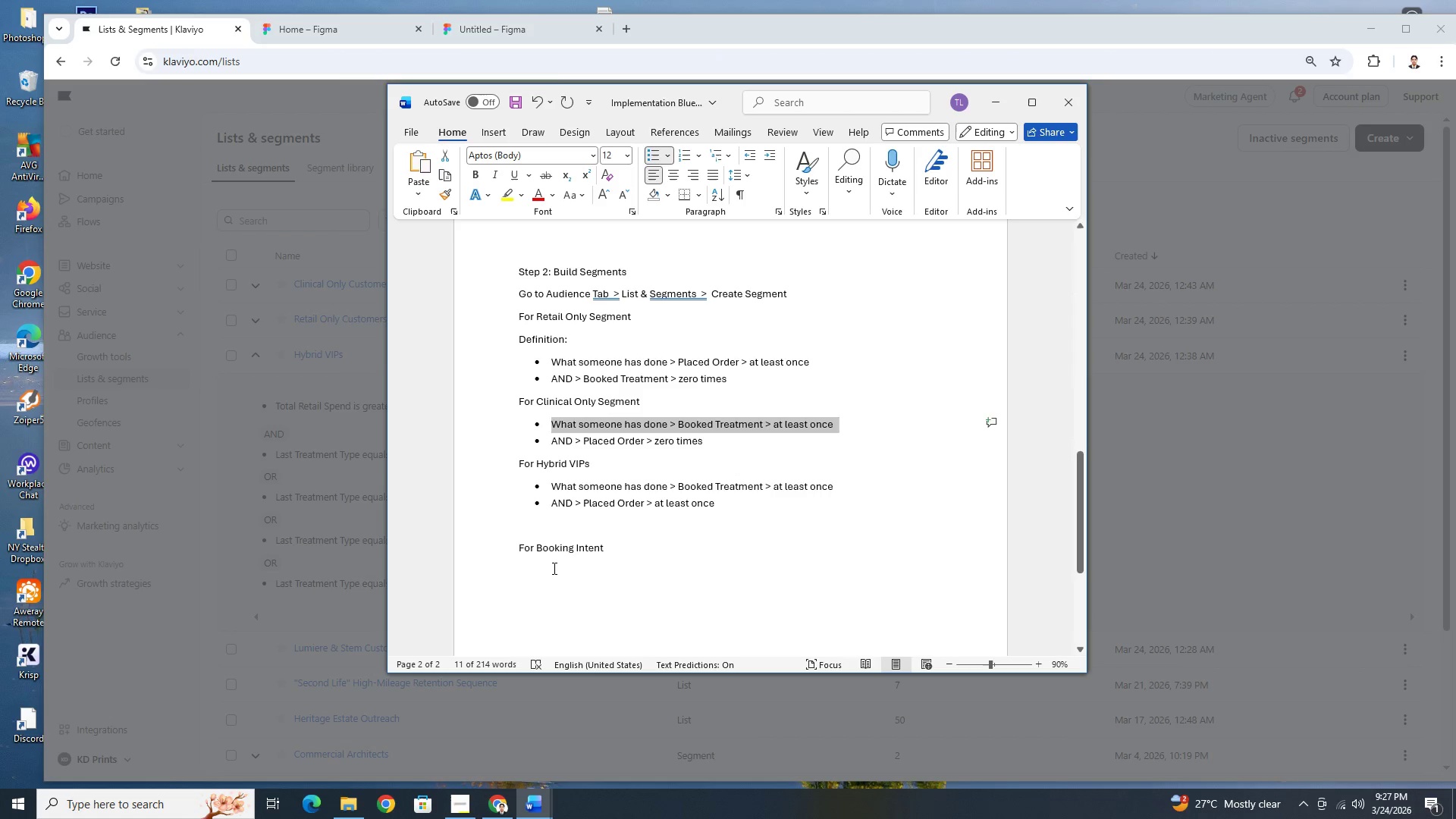 
left_click([554, 567])
 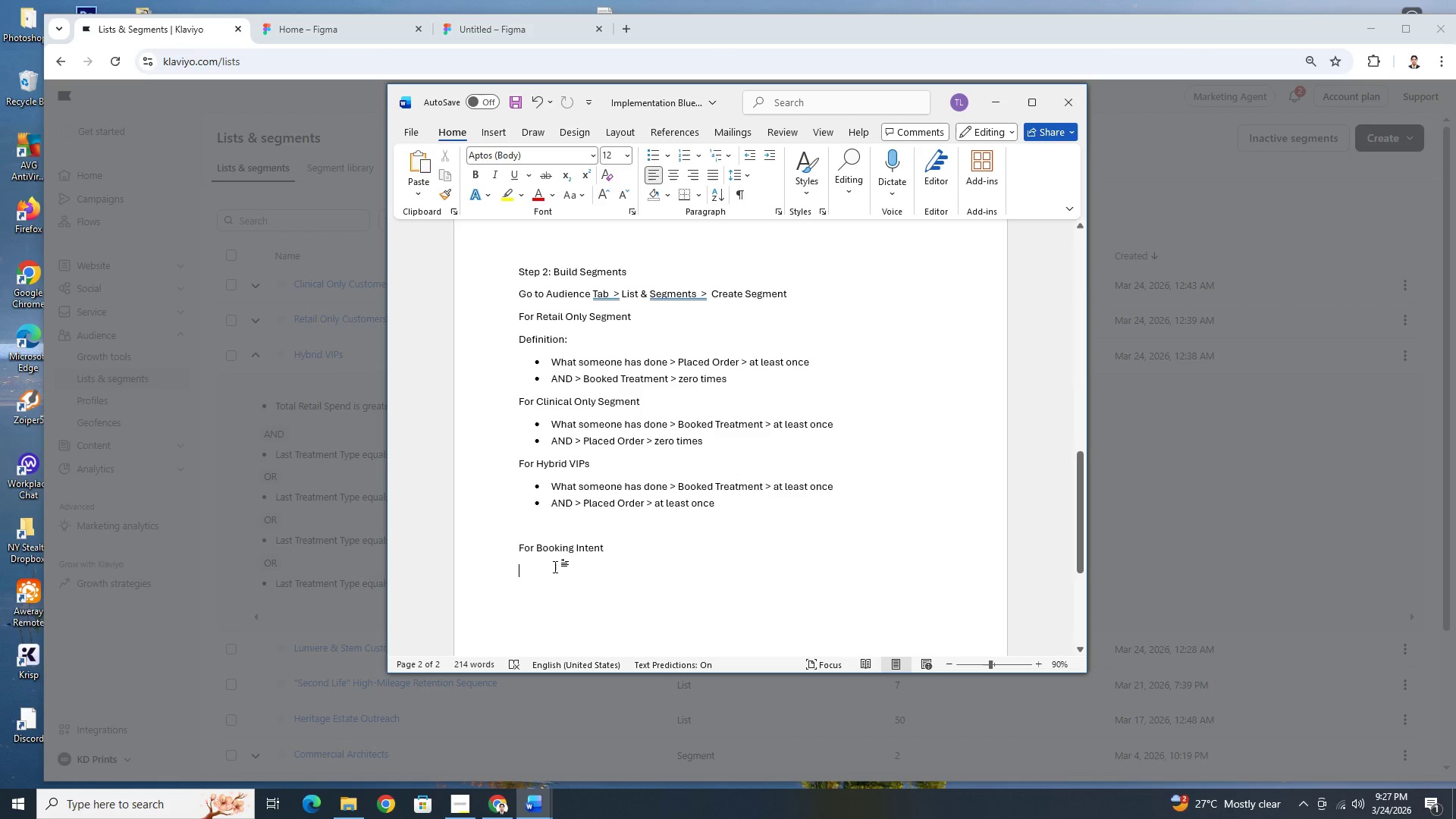 
key(Control+V)
 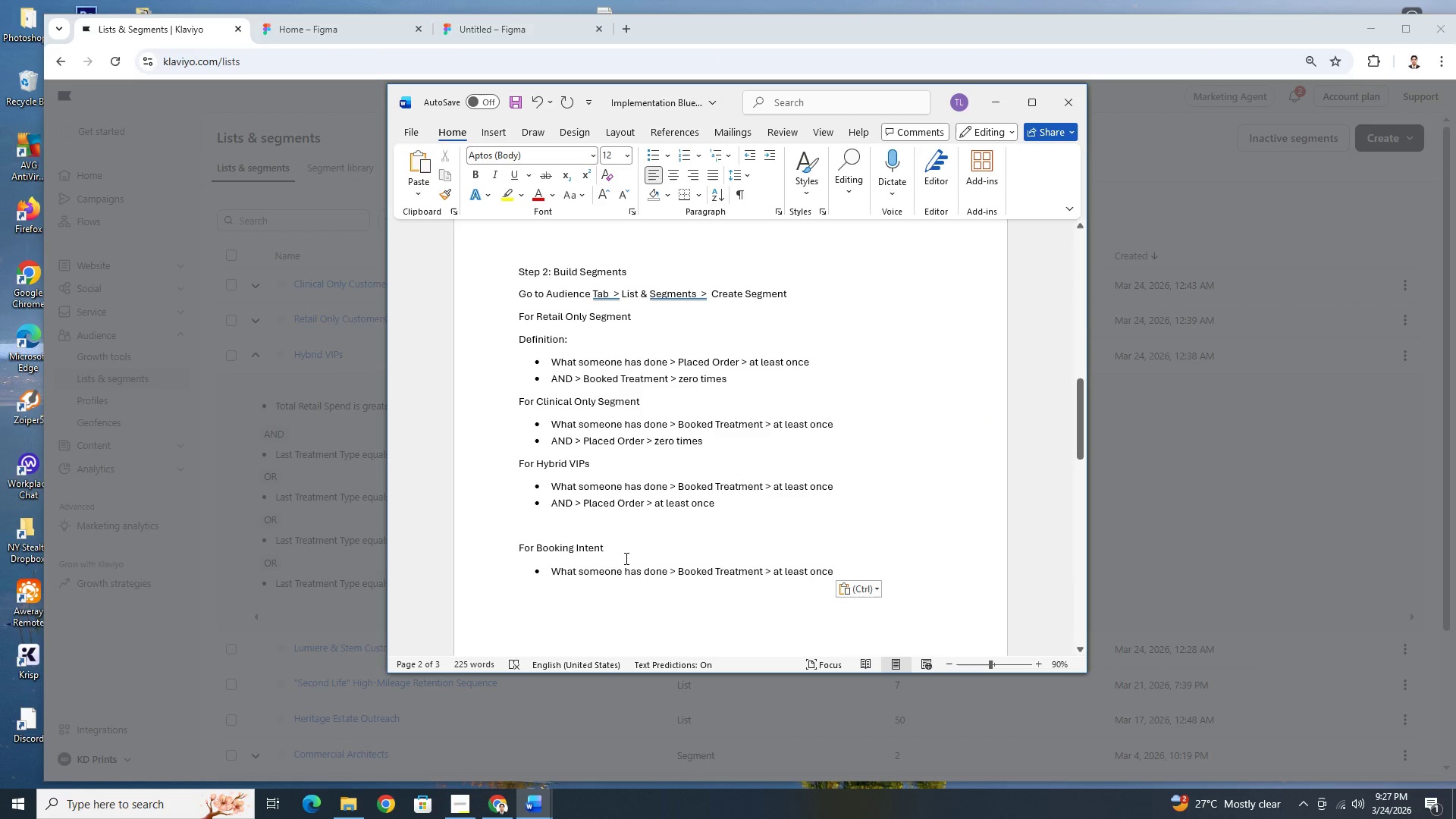 
wait(6.11)
 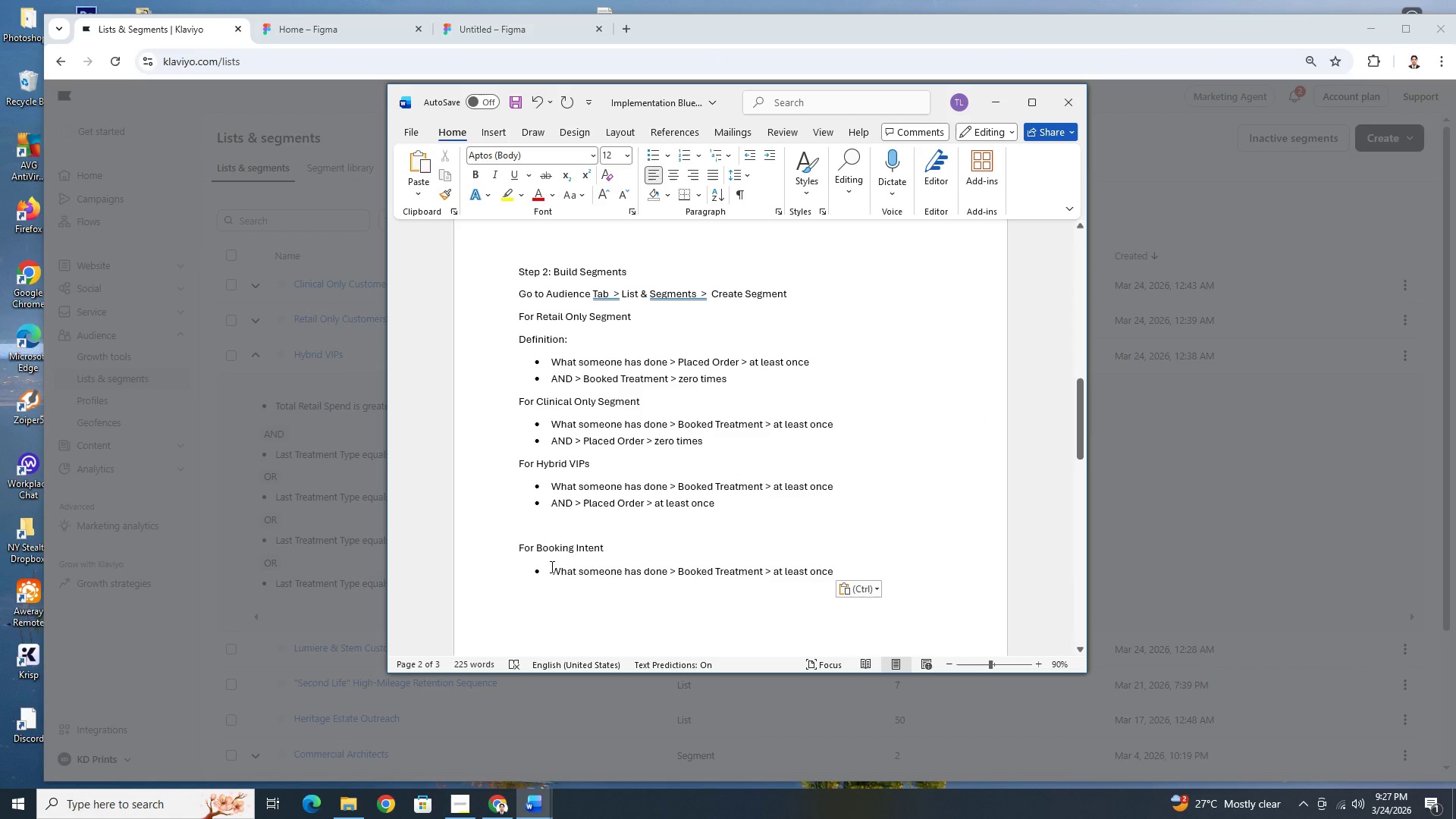 
left_click([513, 549])
 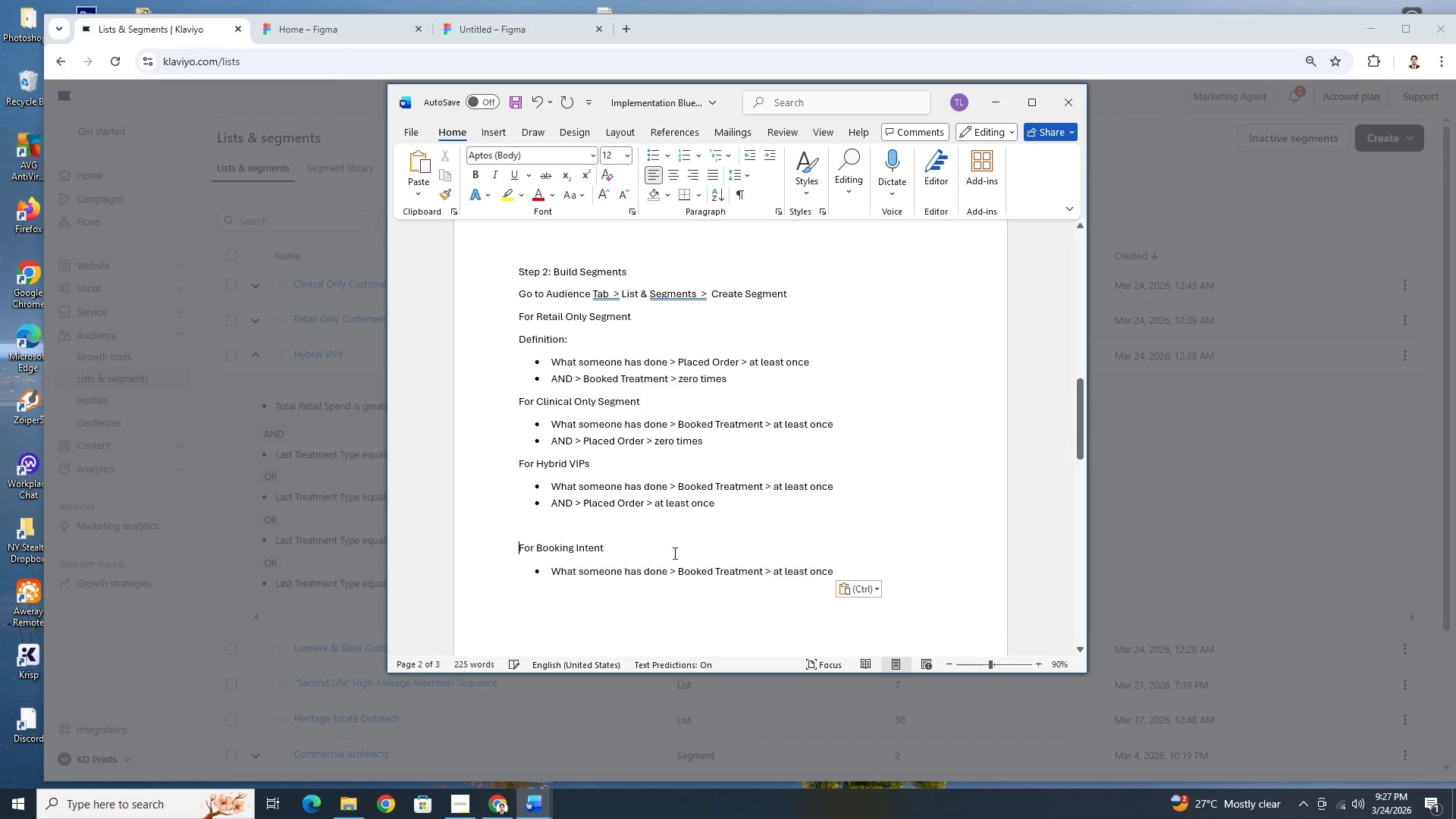 
key(Backspace)
 